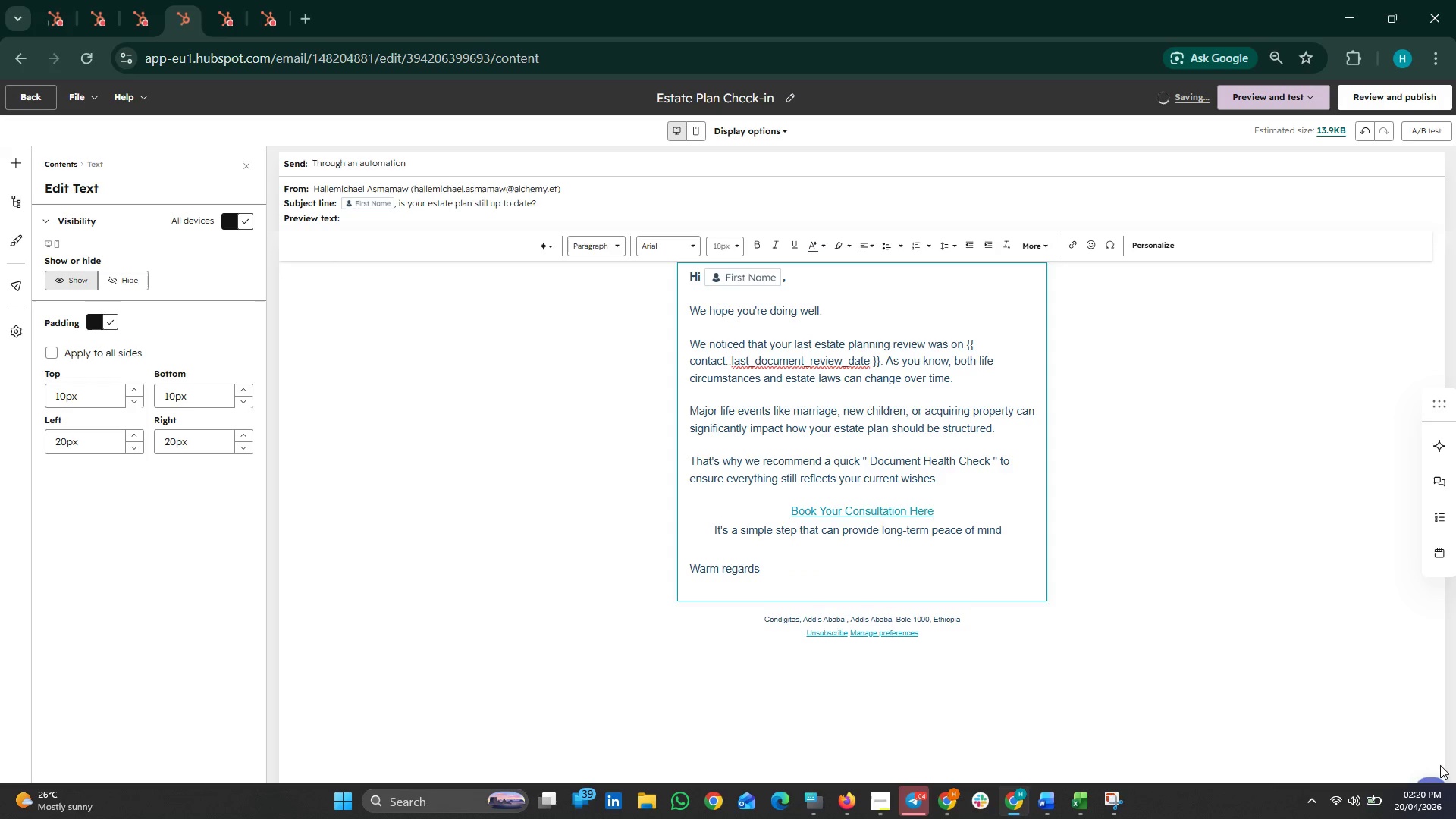 
key(Comma)
 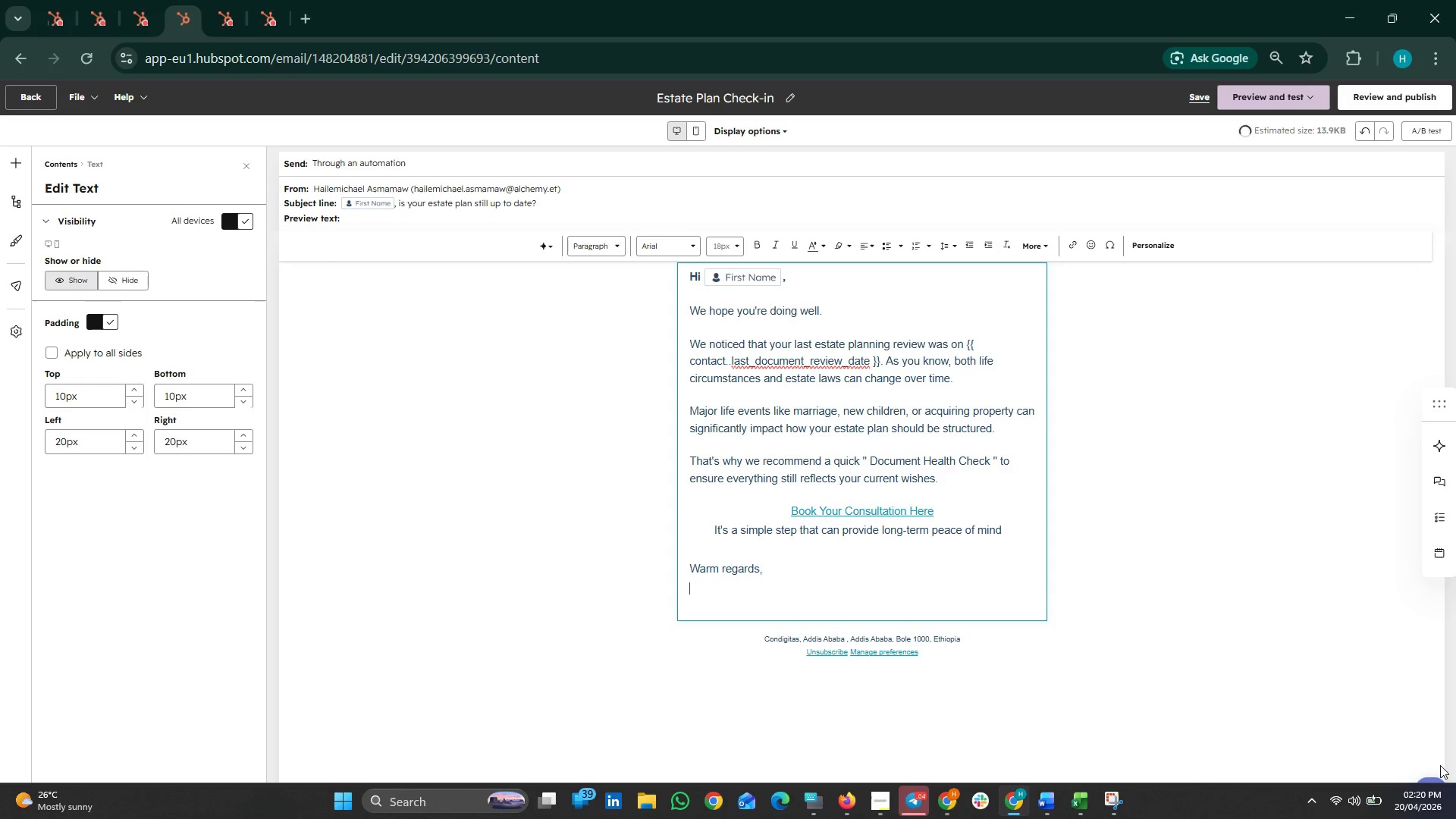 
key(Enter)
 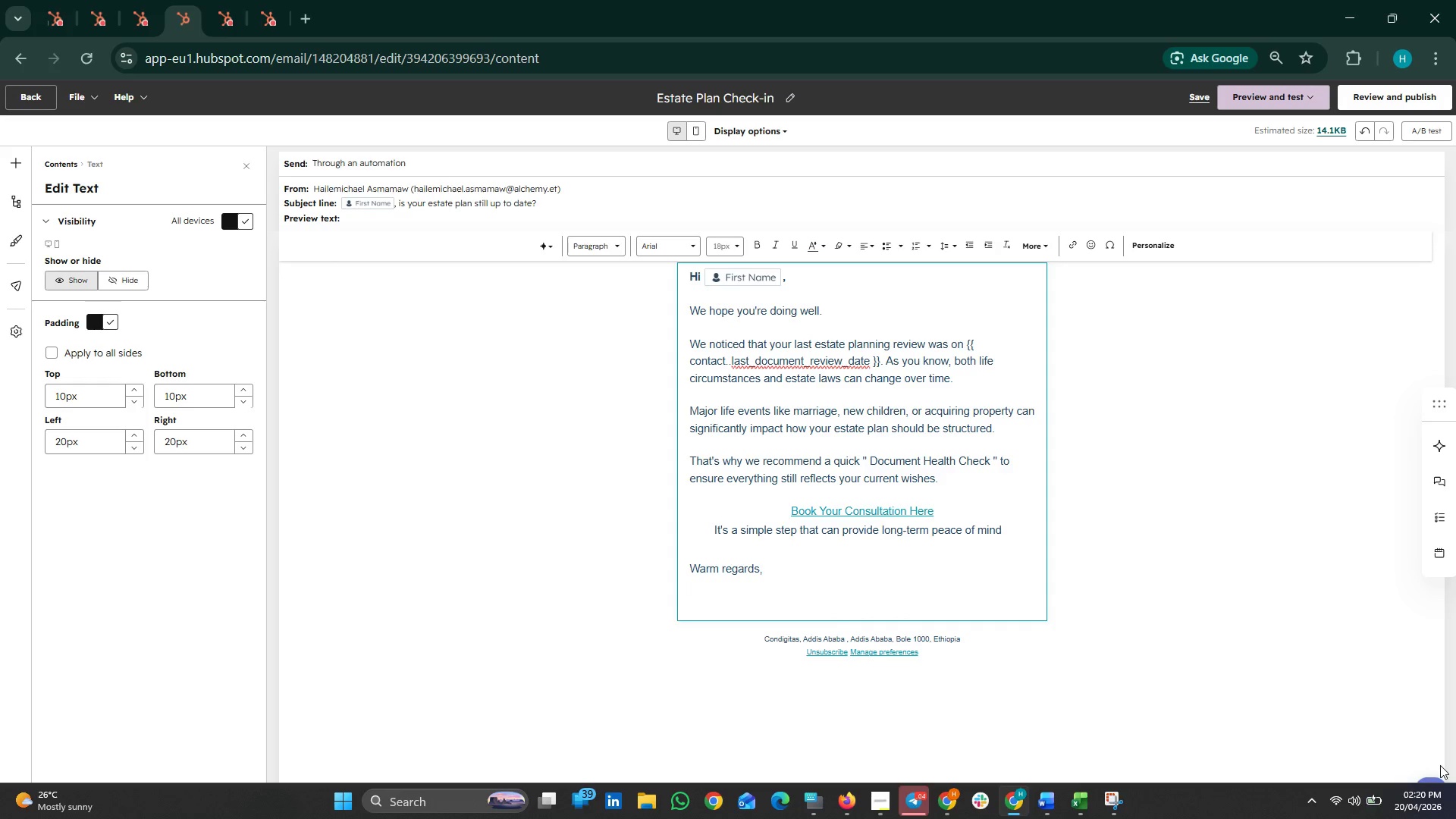 
type(Evergre)
 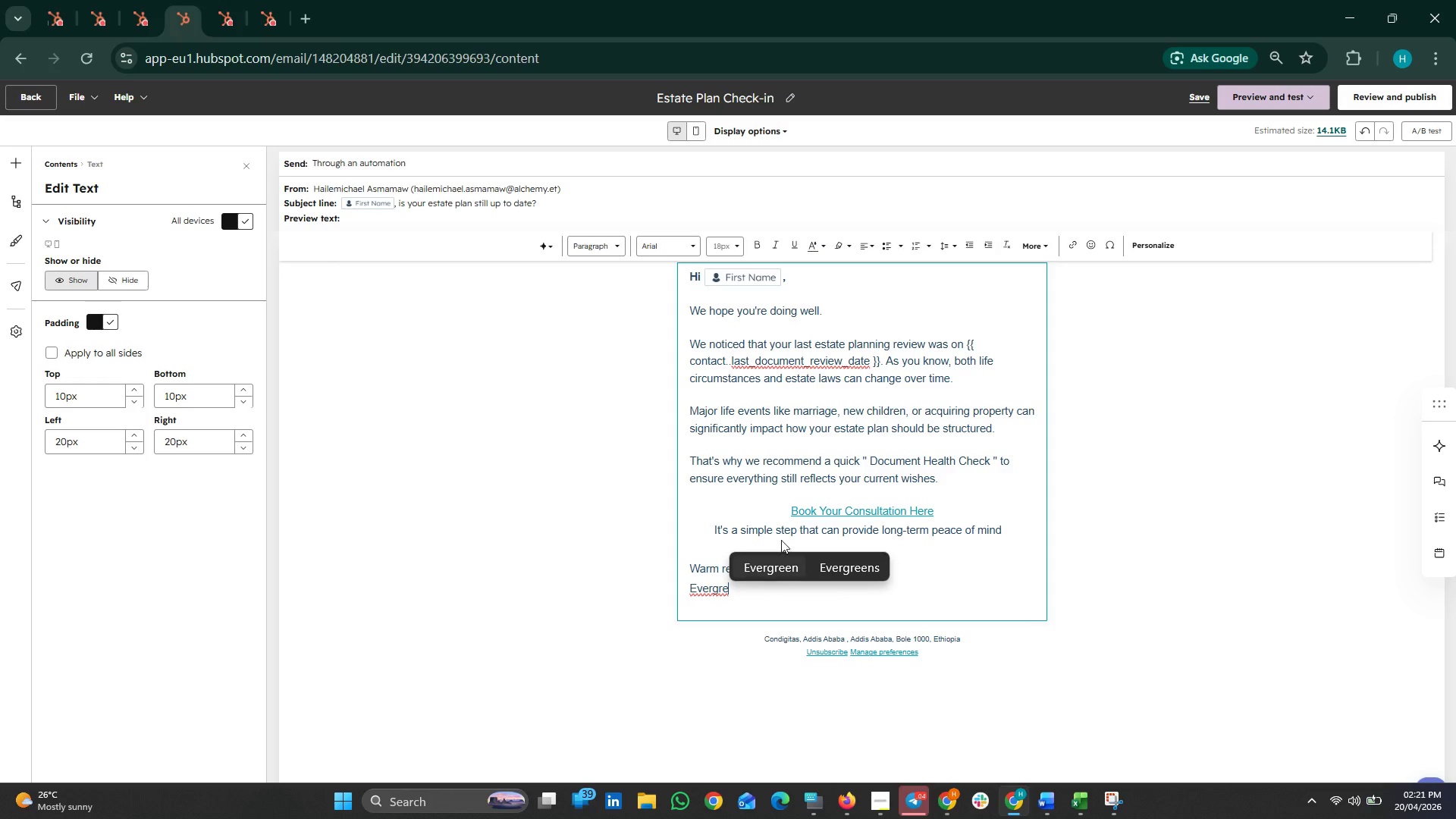 
left_click([779, 560])
 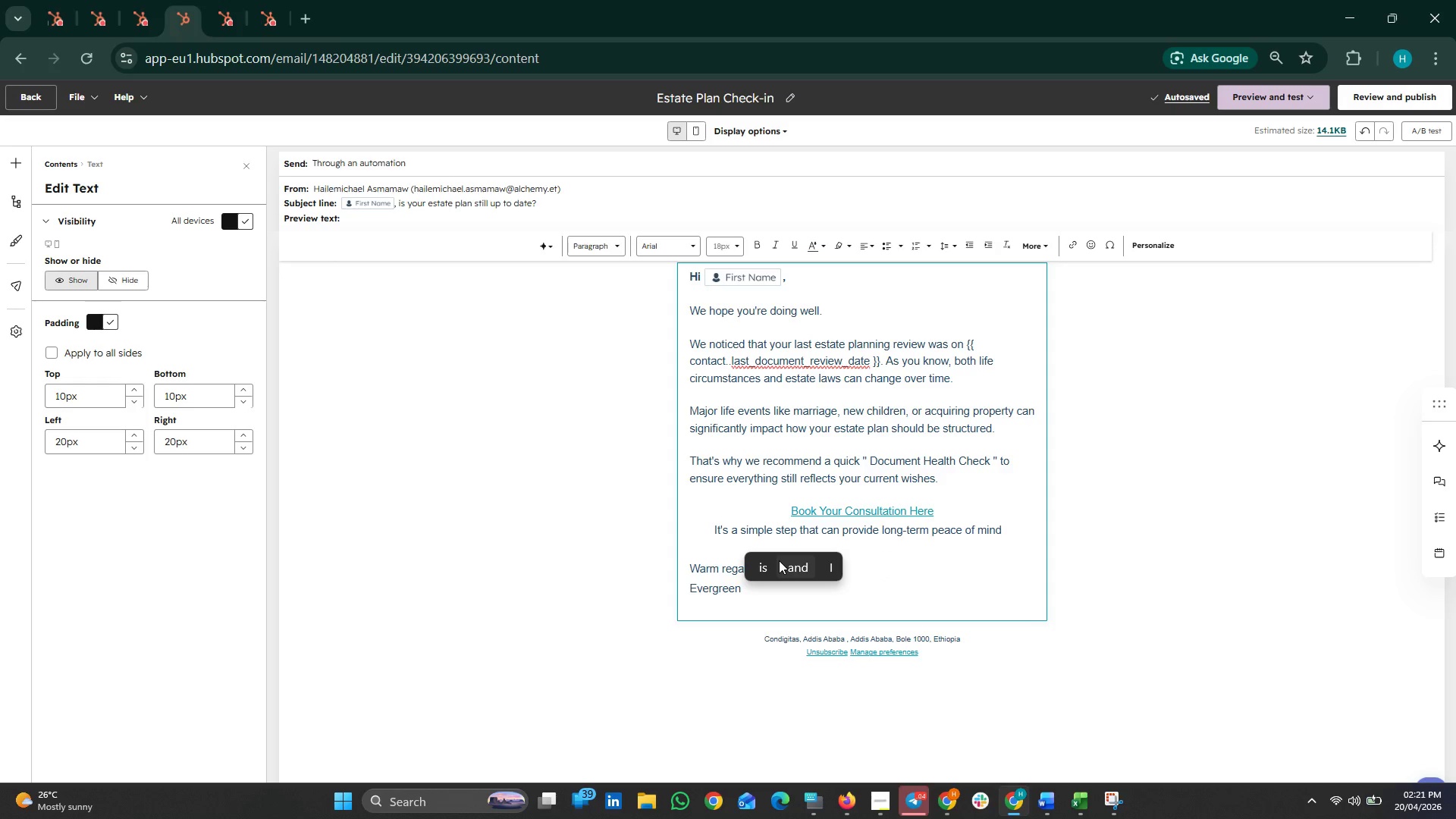 
type(Legacy Partners)
 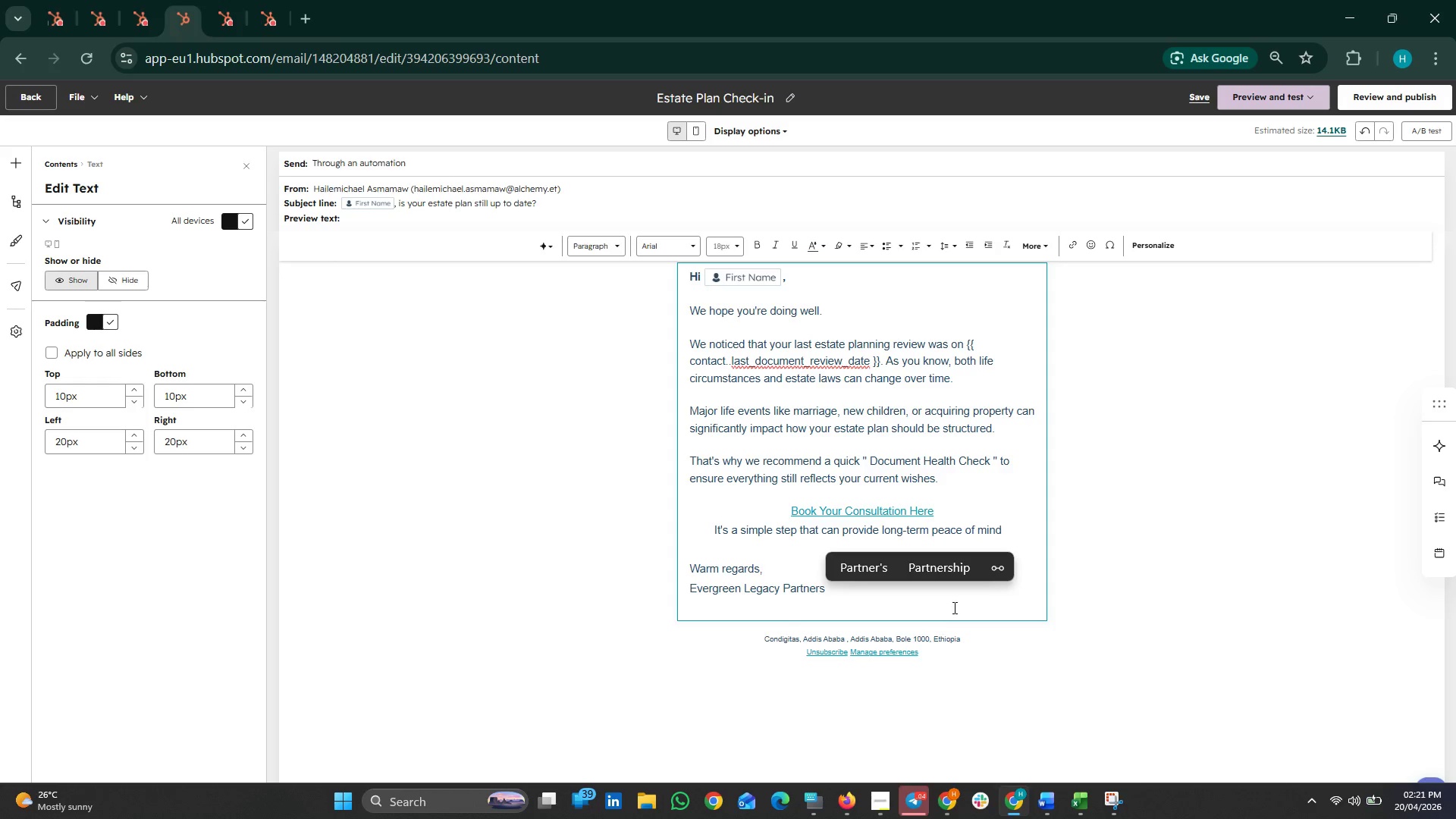 
left_click([983, 605])
 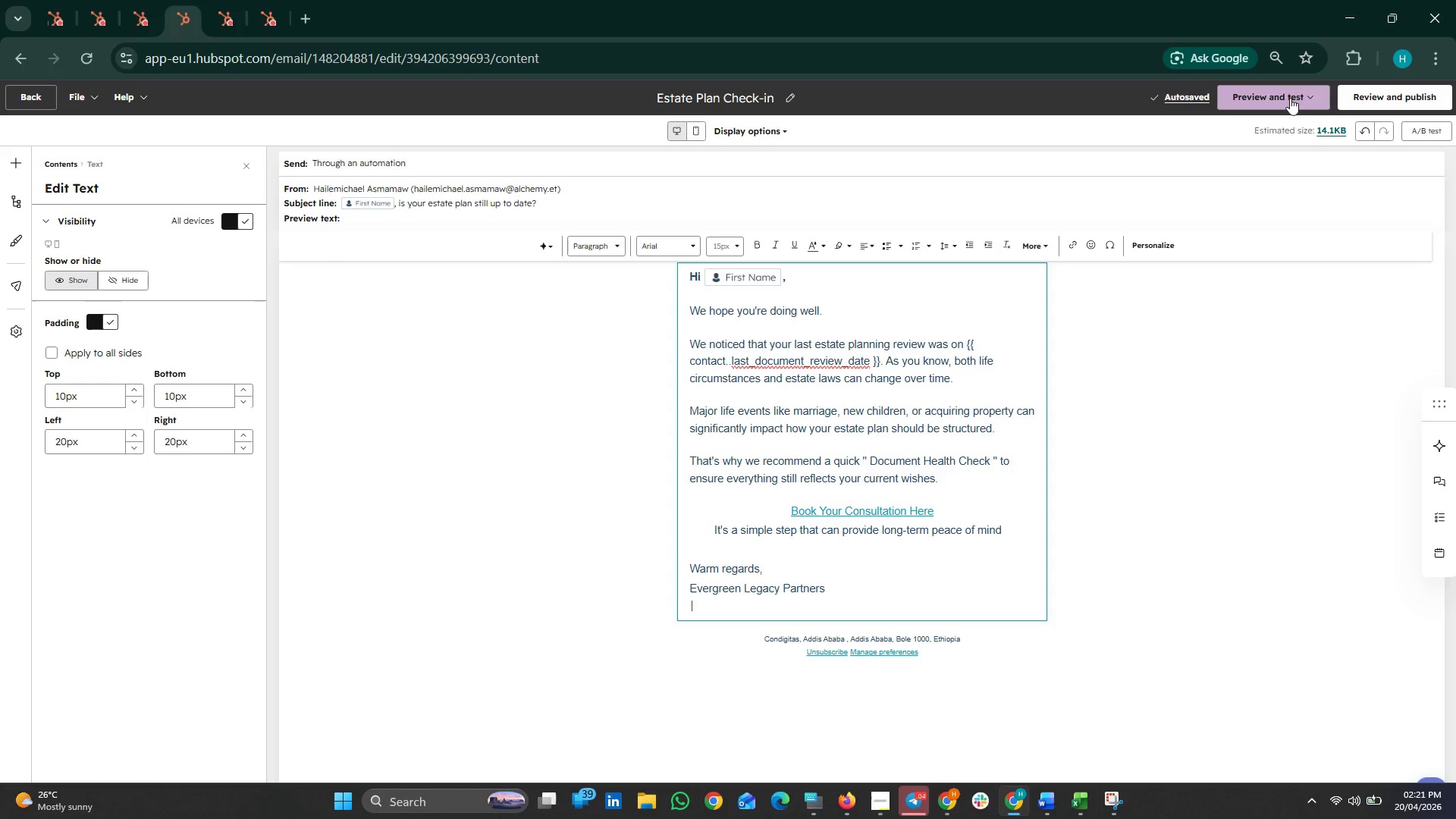 
left_click([1314, 98])
 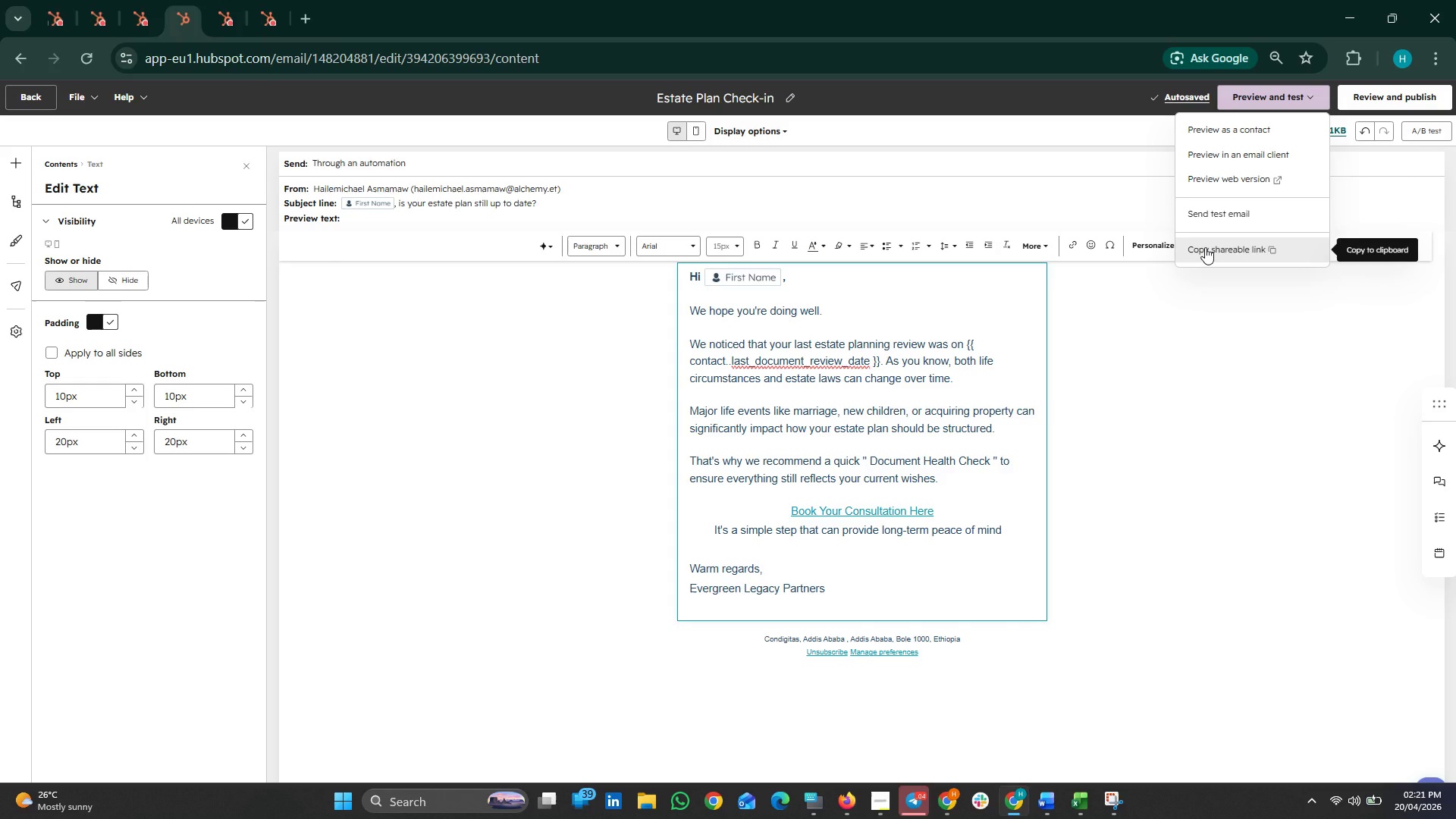 
wait(11.45)
 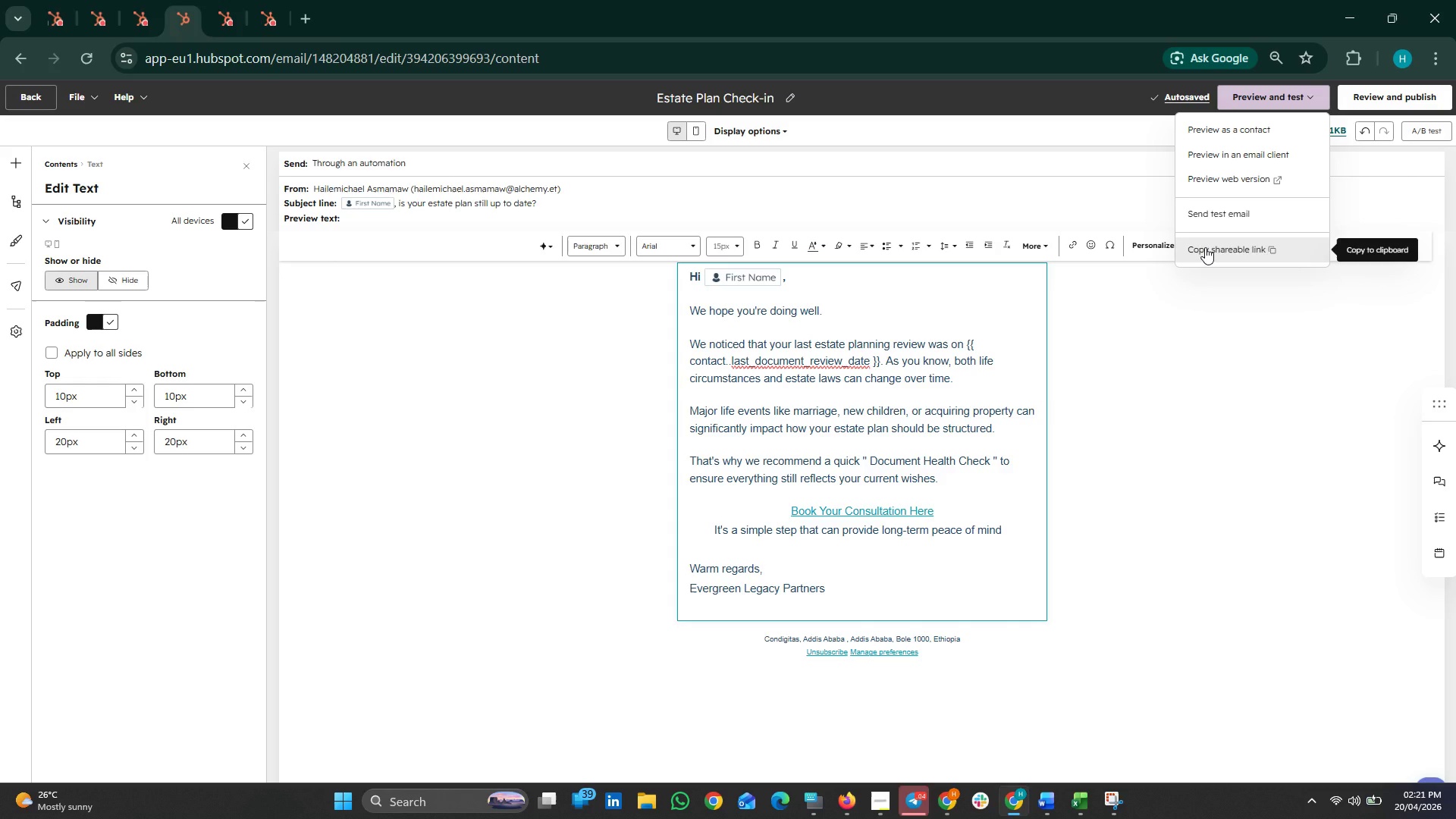 
left_click([964, 345])
 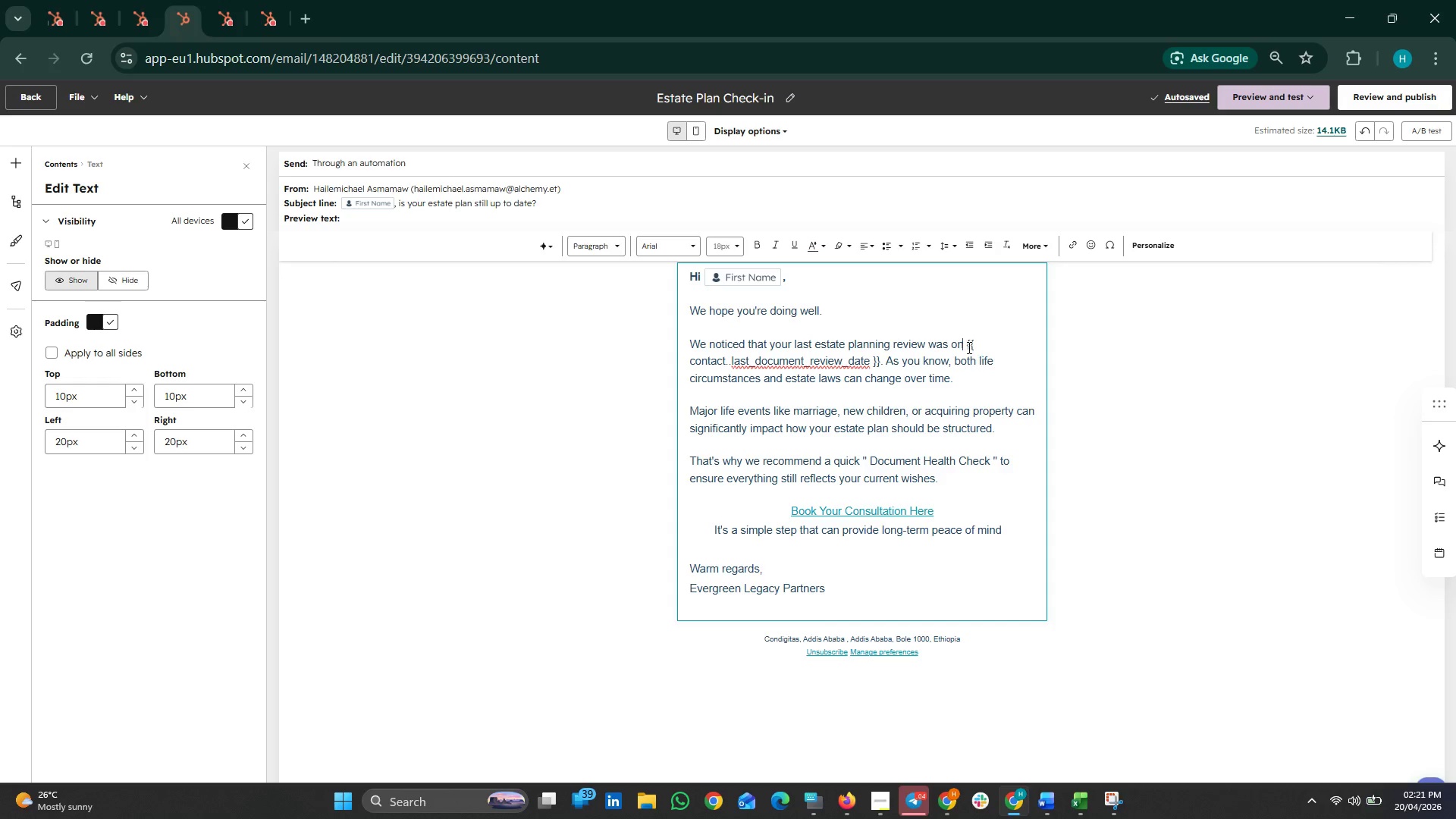 
left_click([968, 347])
 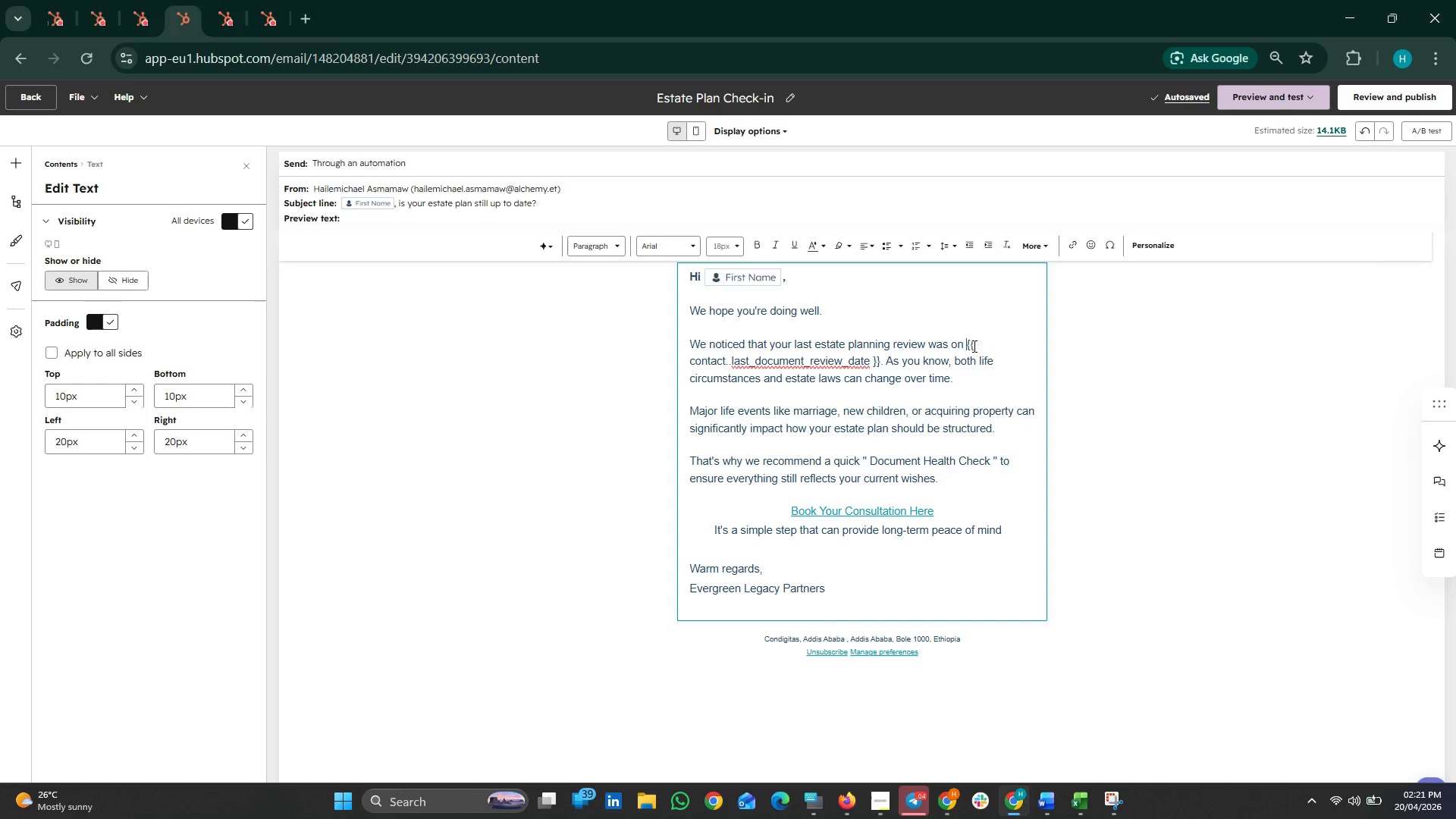 
key(Enter)
 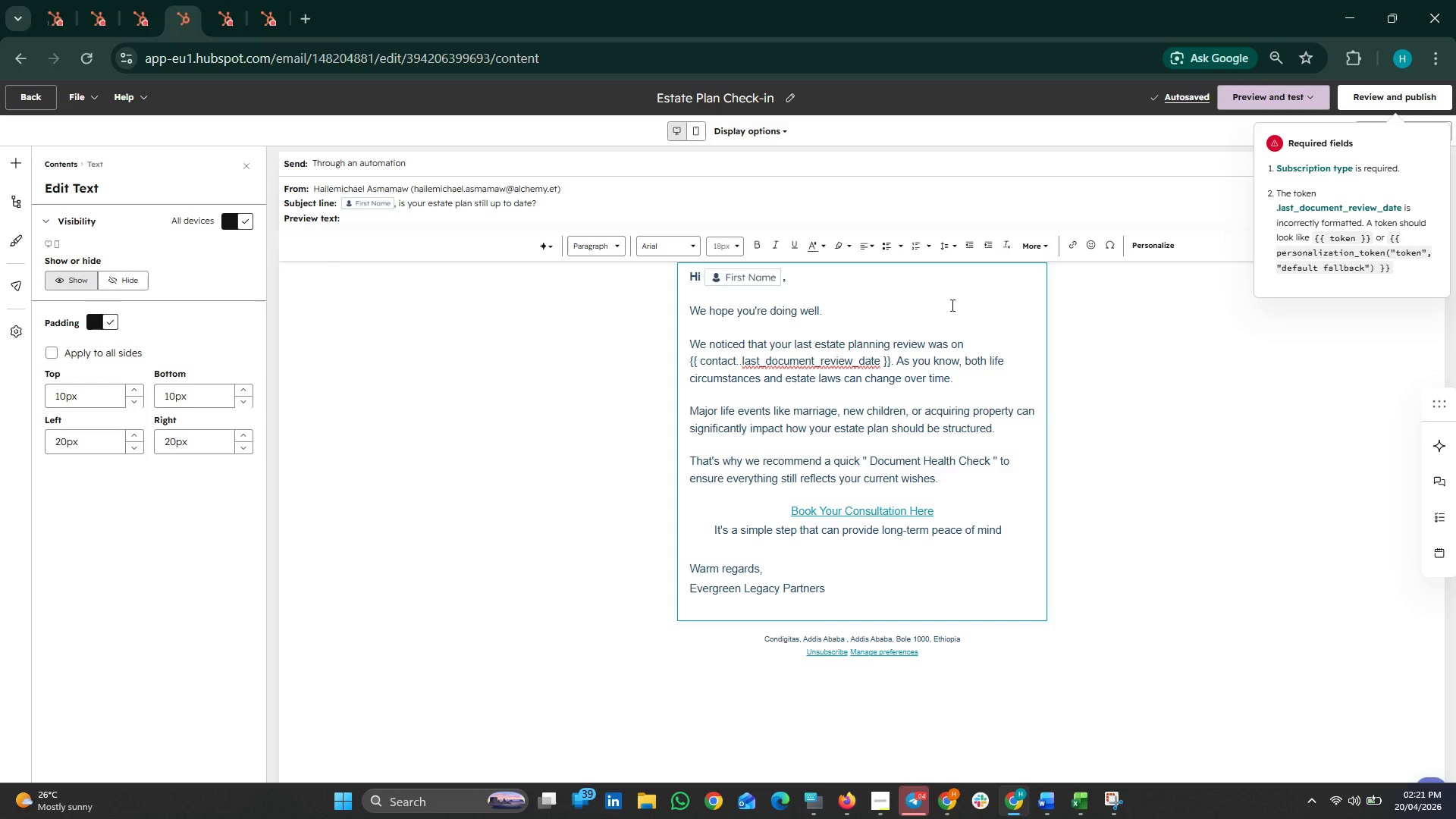 
wait(6.59)
 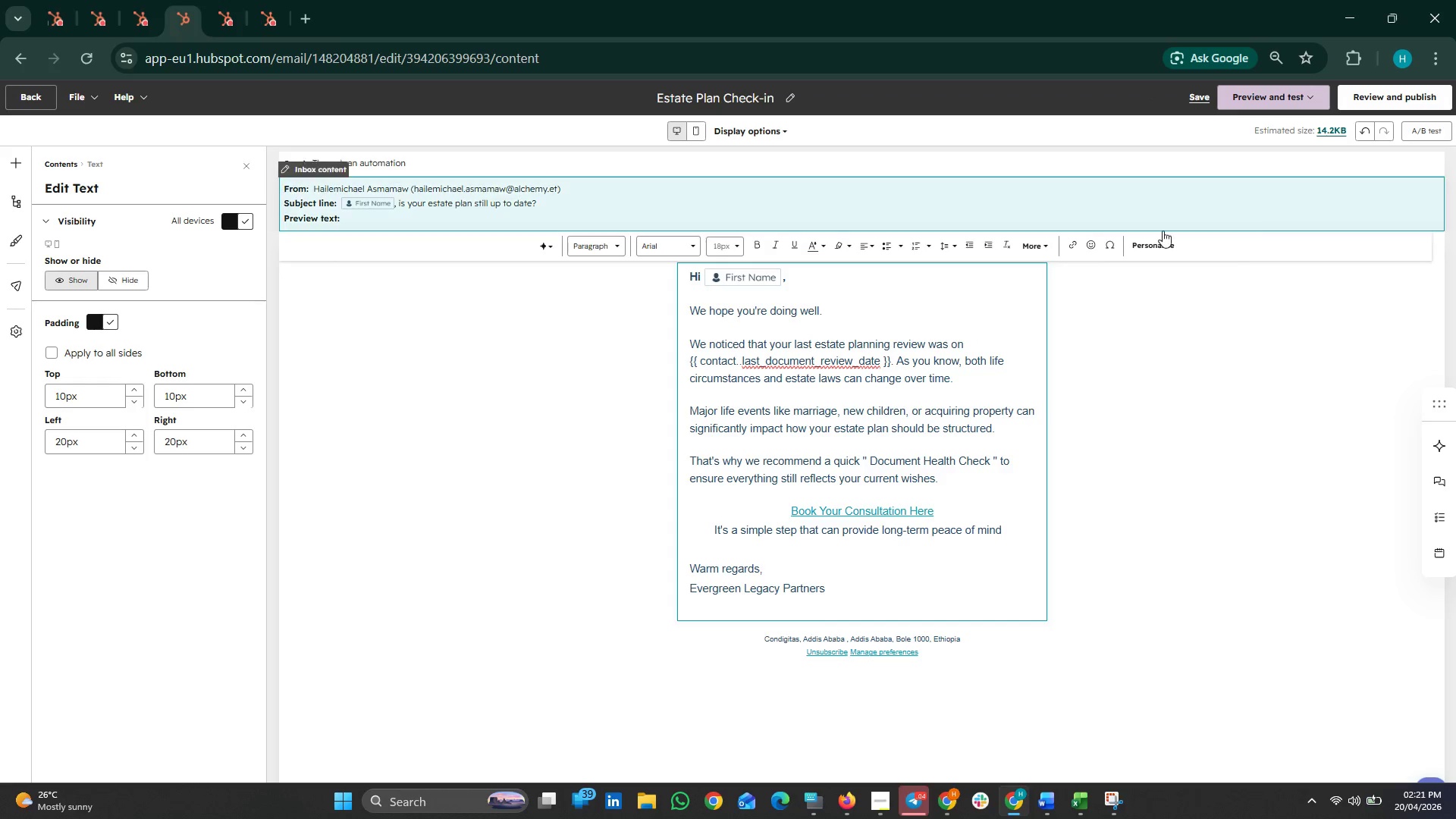 
left_click([740, 365])
 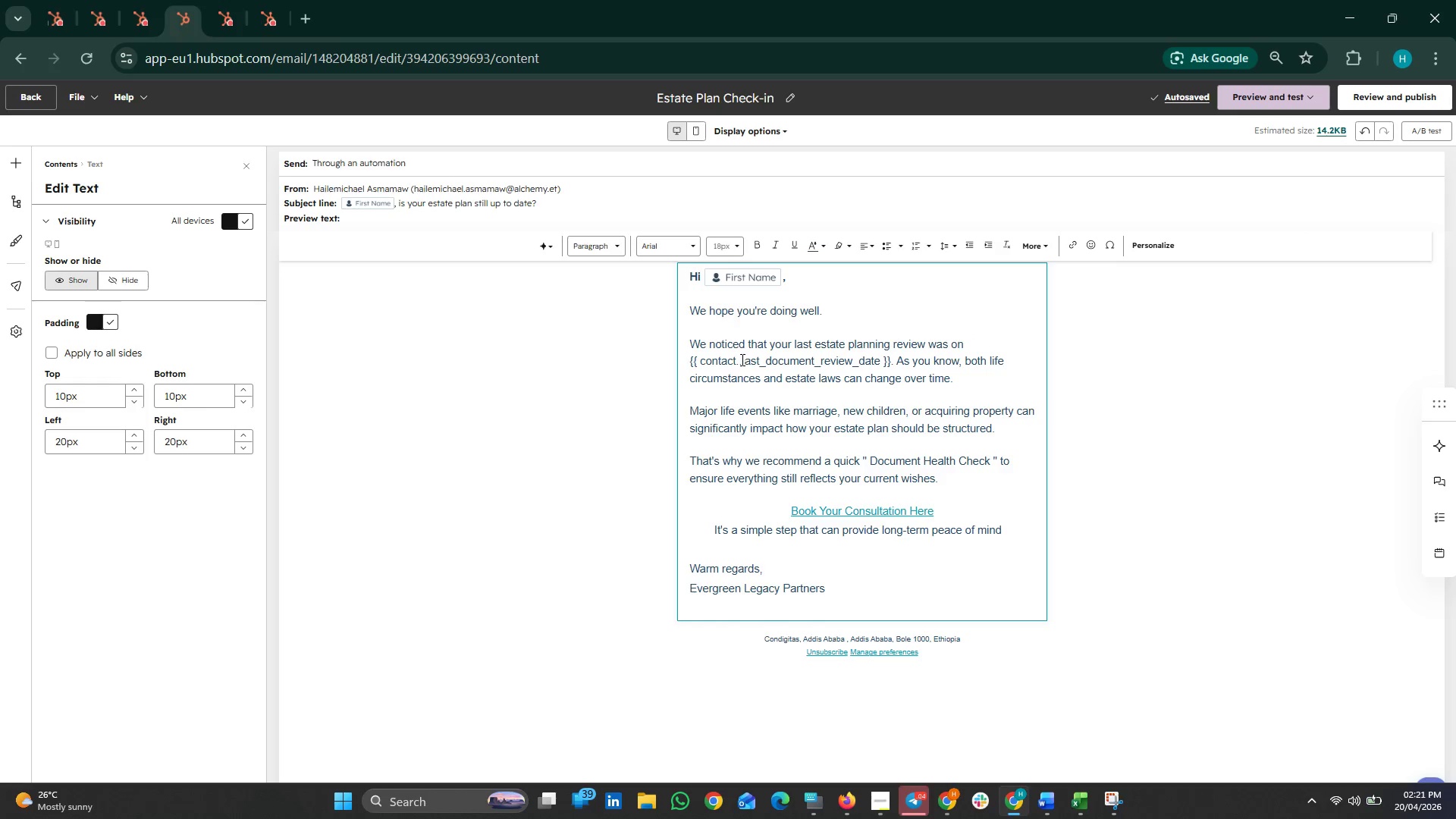 
left_click([741, 359])
 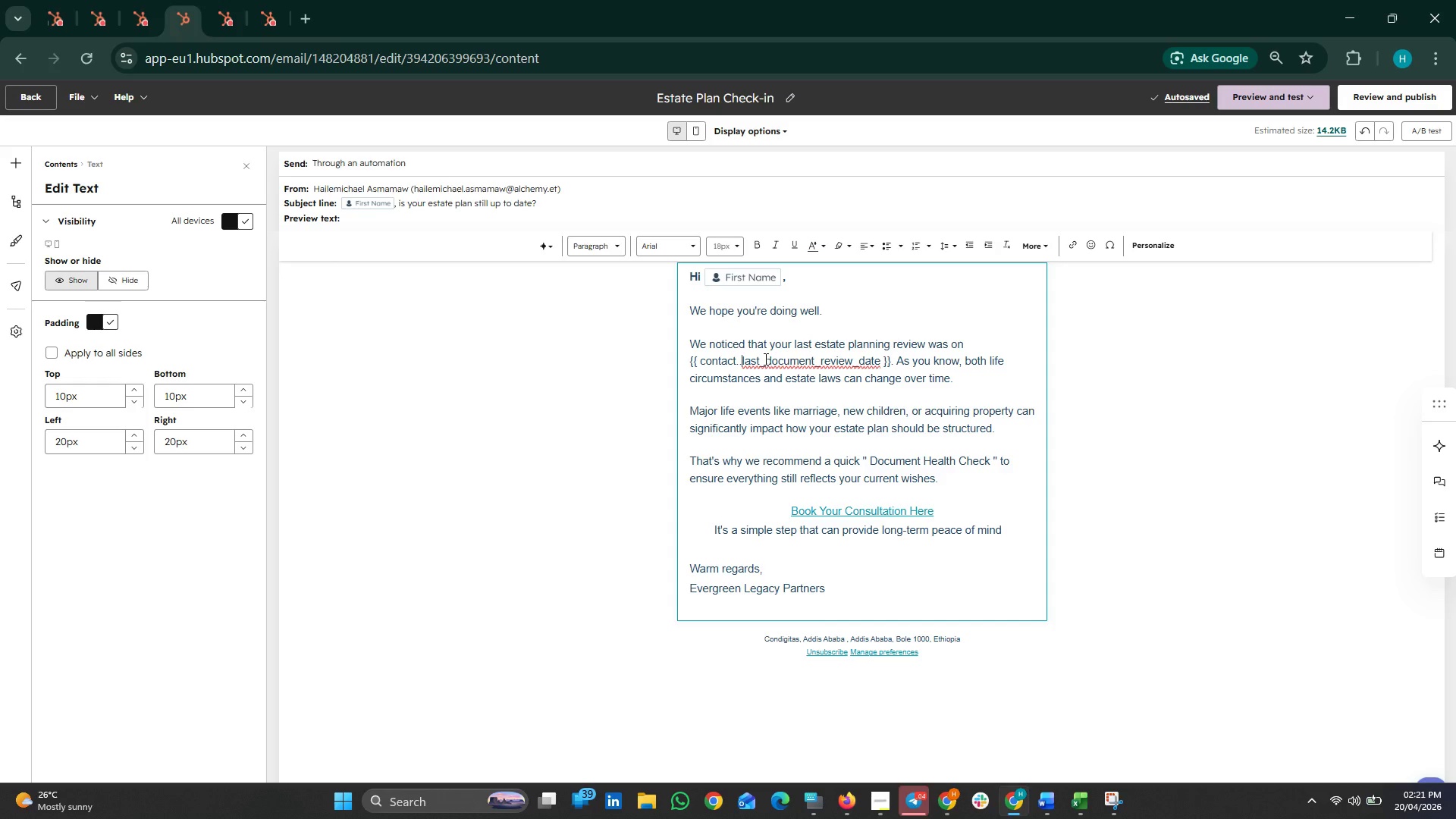 
key(Backspace)
 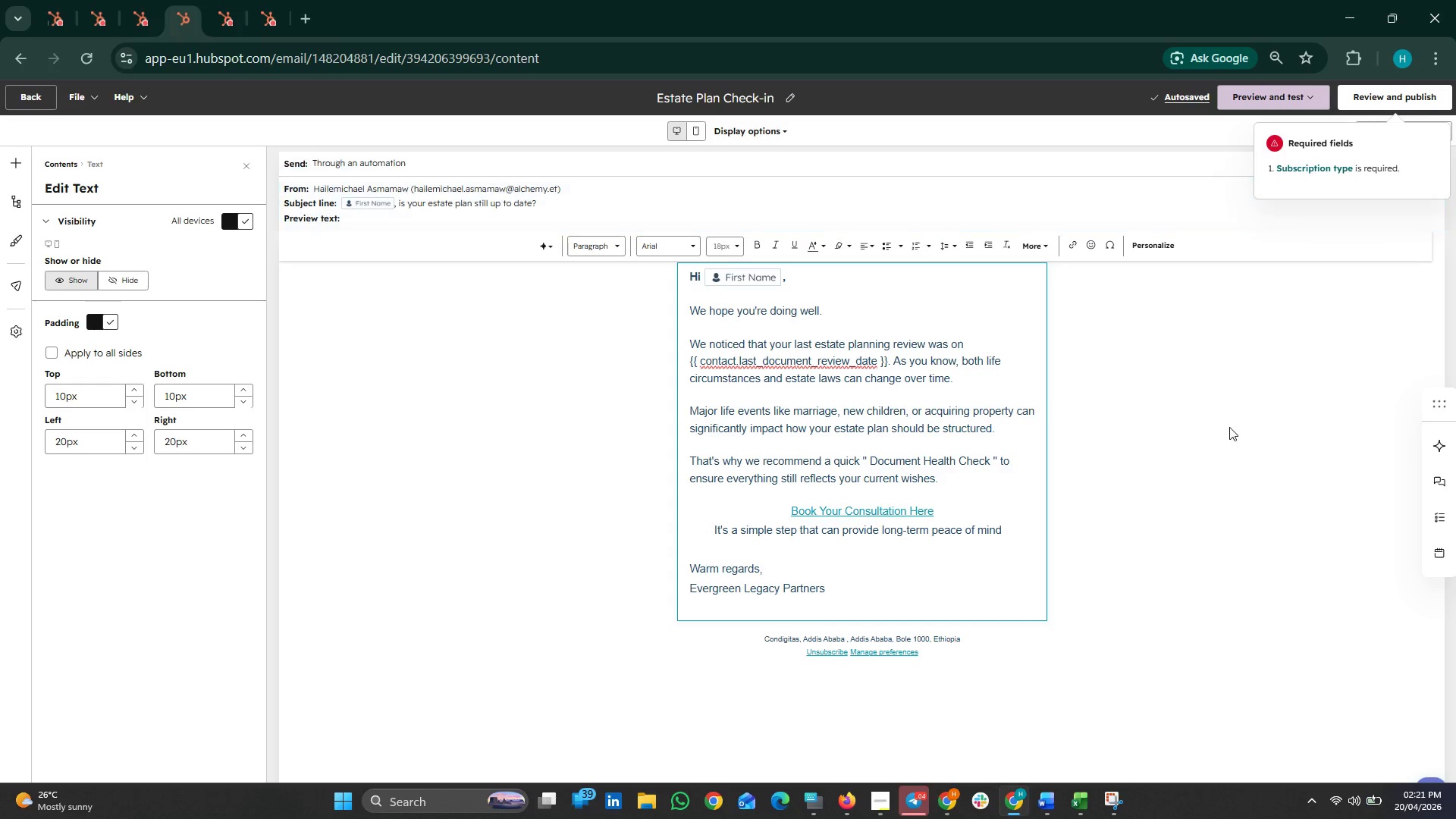 
wait(5.06)
 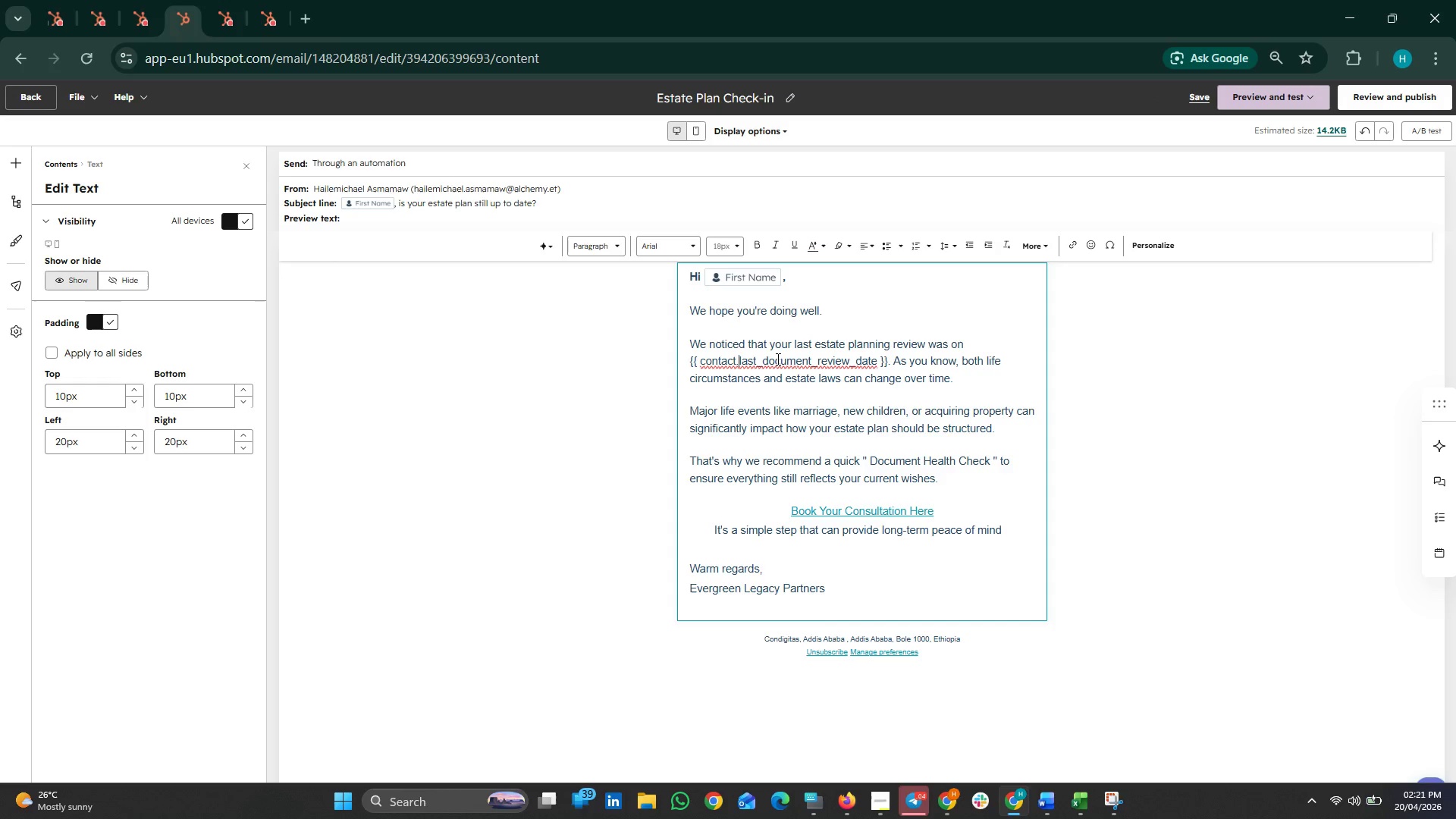 
left_click([1310, 100])
 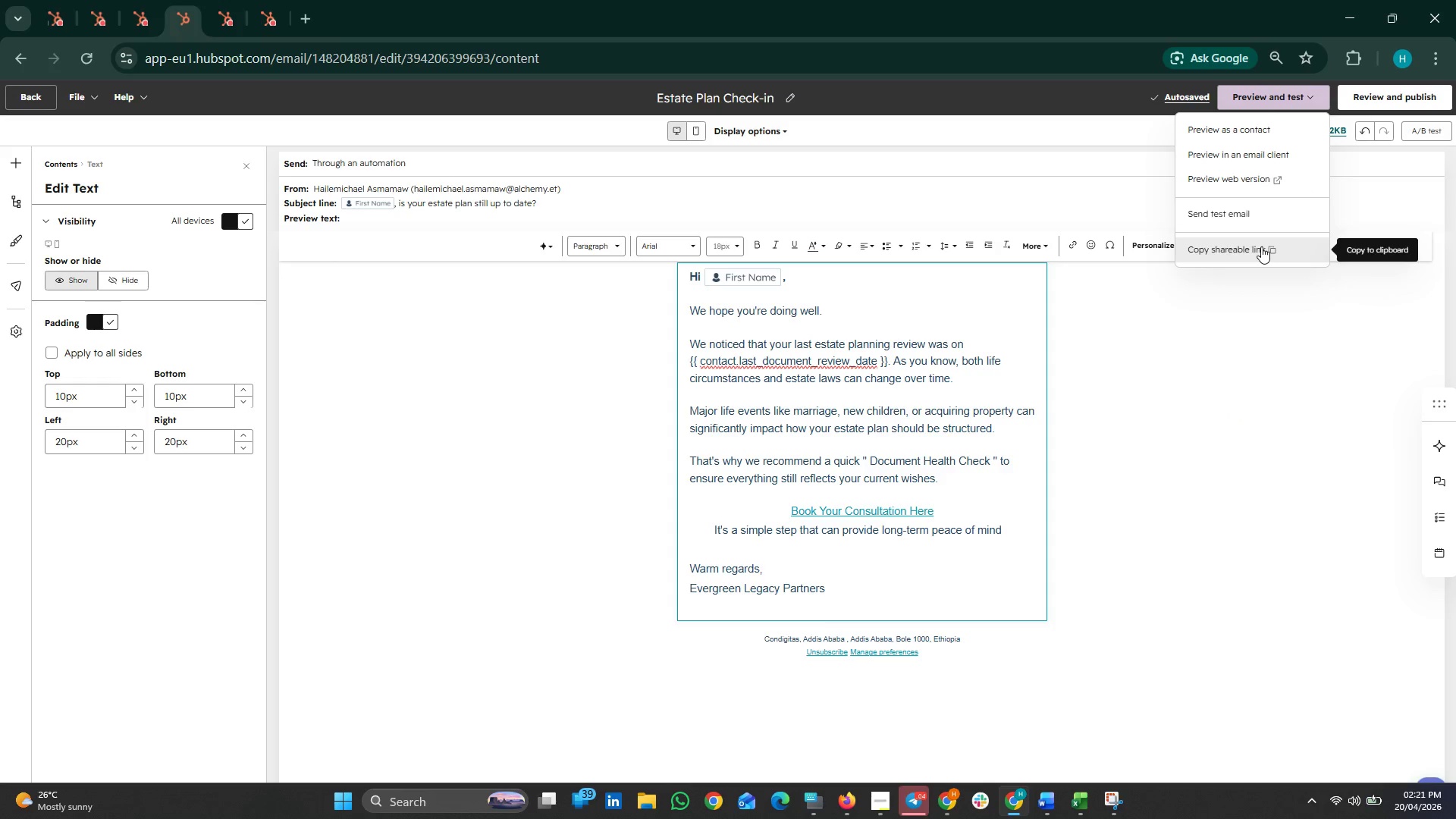 
left_click([1261, 246])
 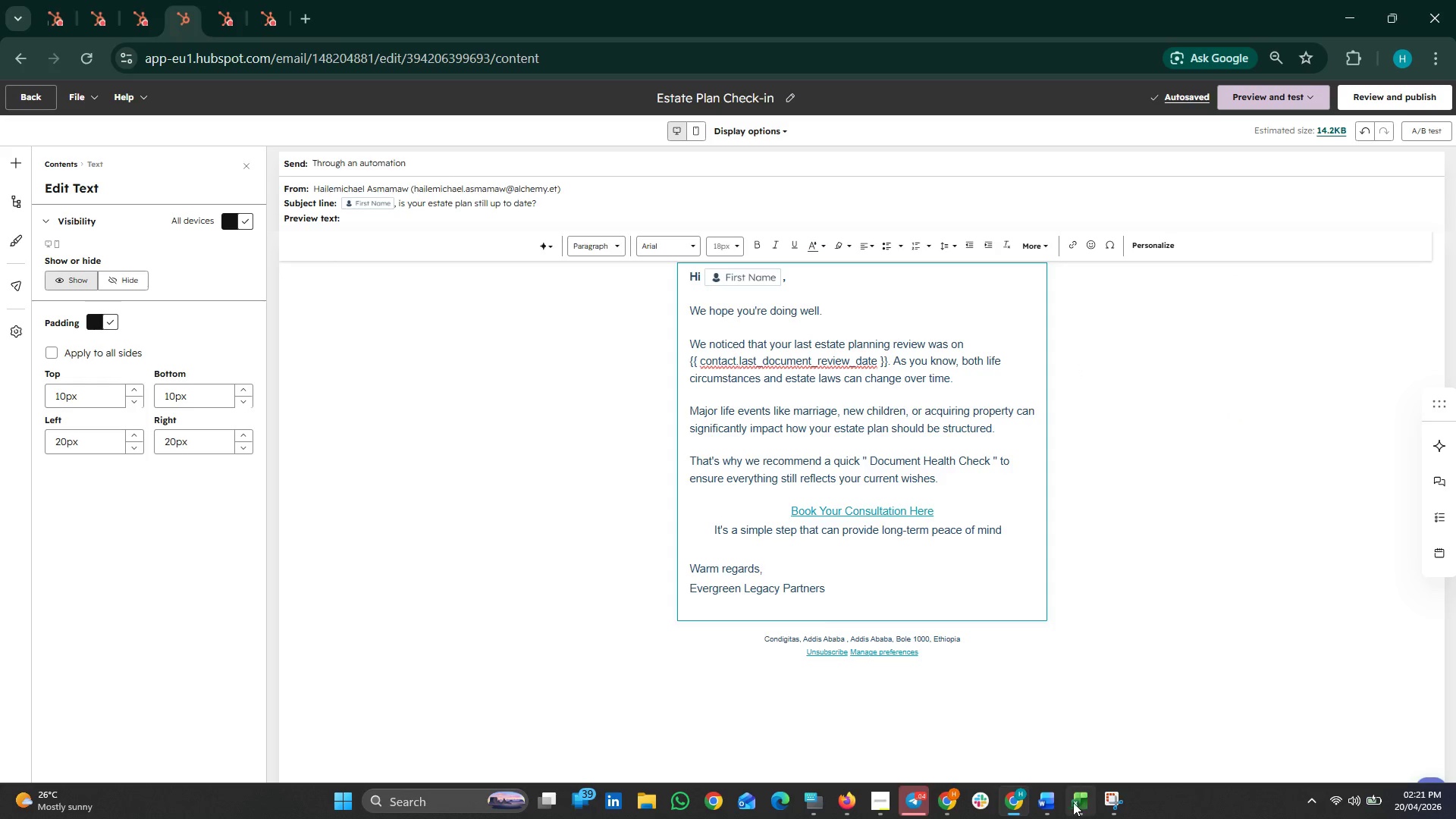 
left_click([1046, 802])
 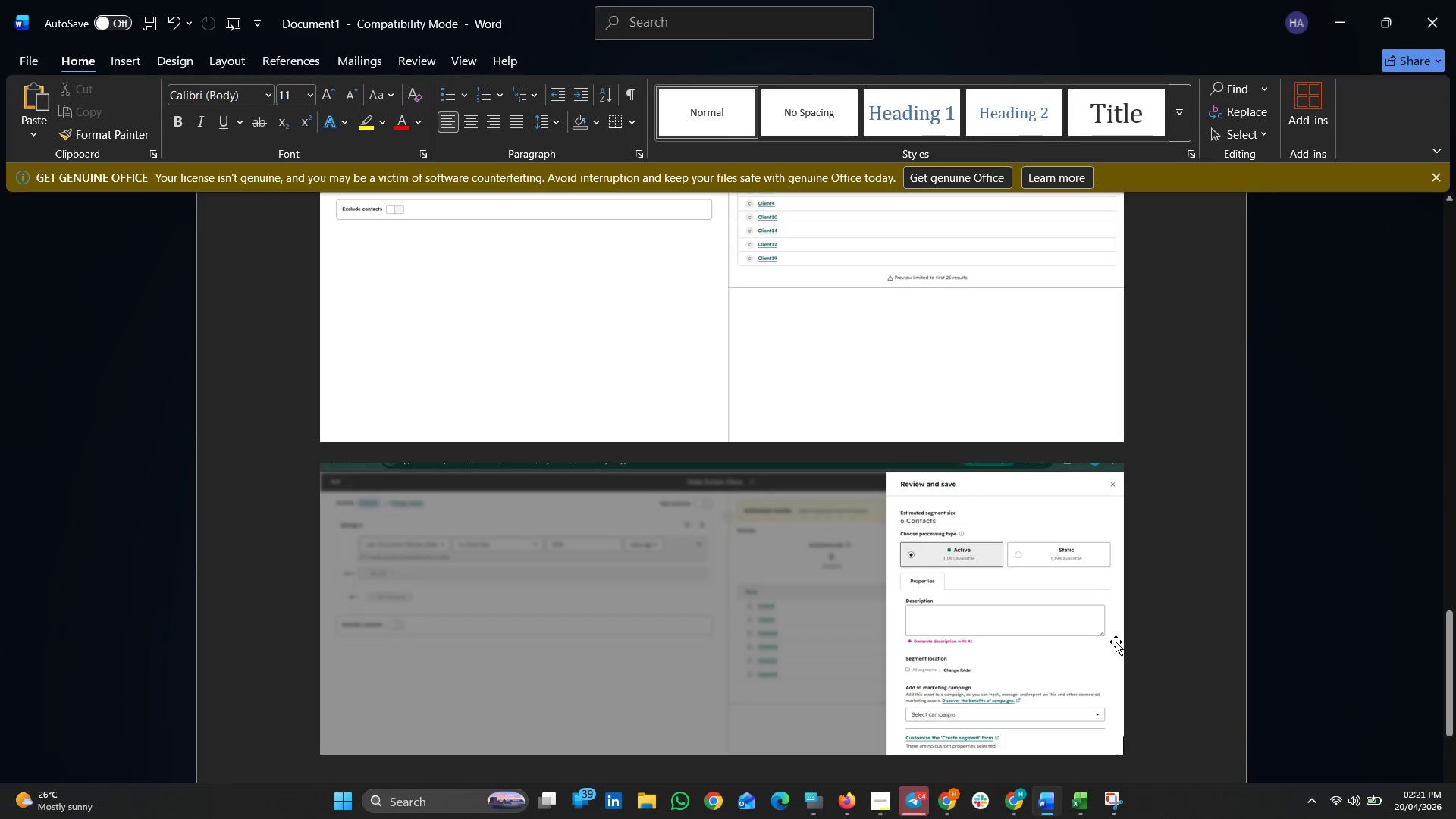 
scroll: coordinate [1132, 646], scroll_direction: down, amount: 5.0
 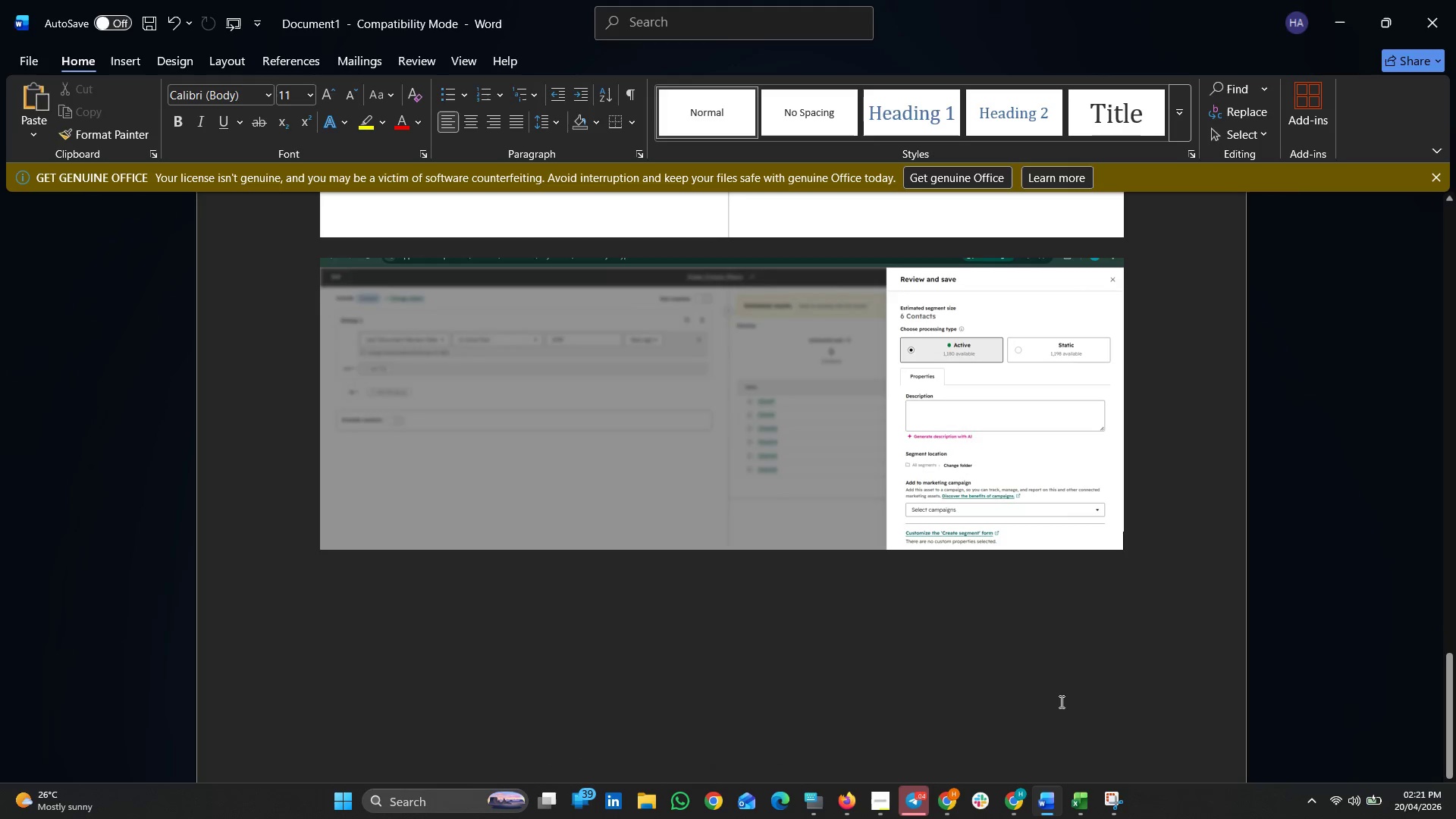 
left_click([1060, 701])
 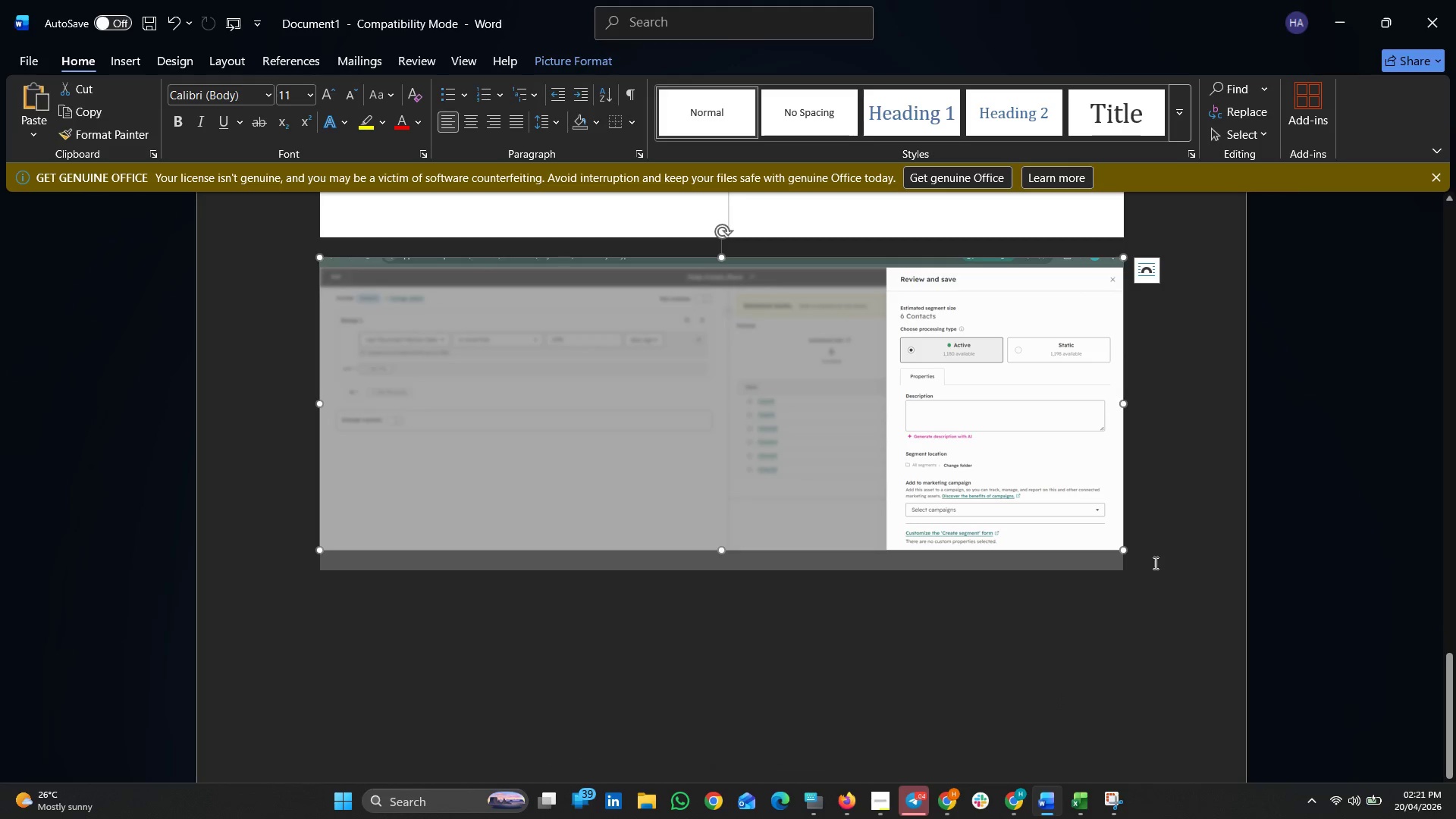 
left_click([1162, 550])
 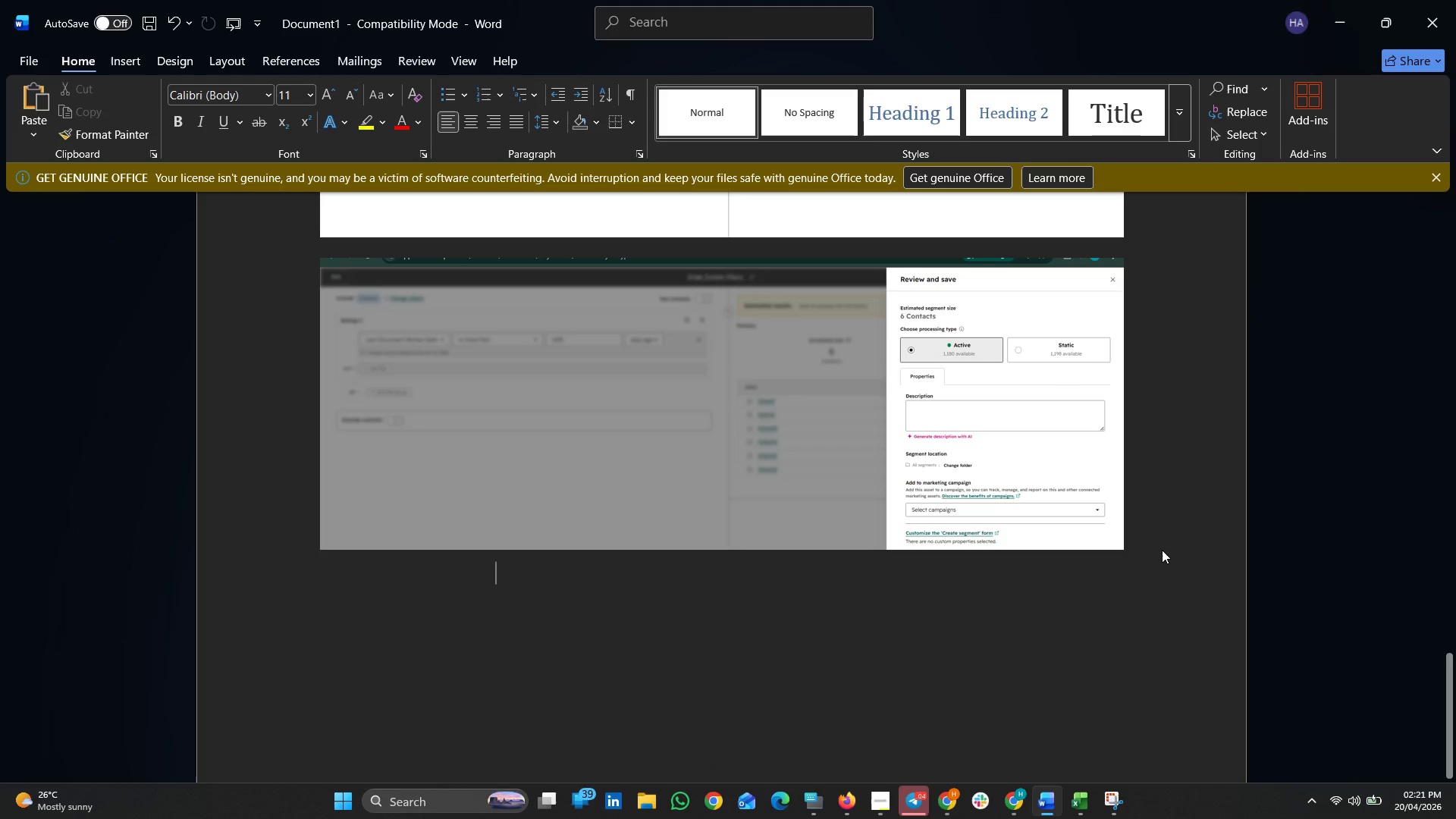 
key(Enter)
 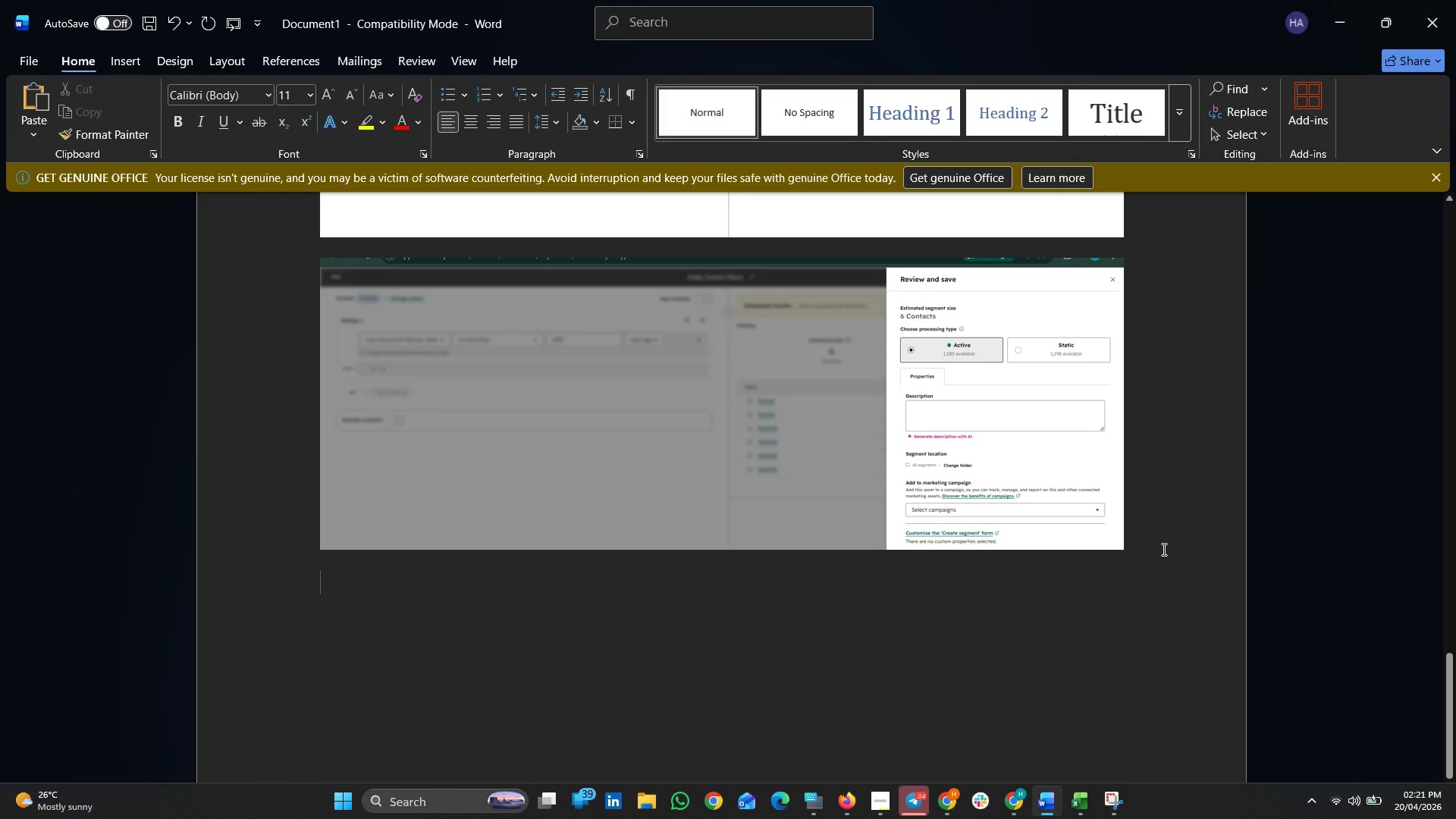 
key(Control+V)
 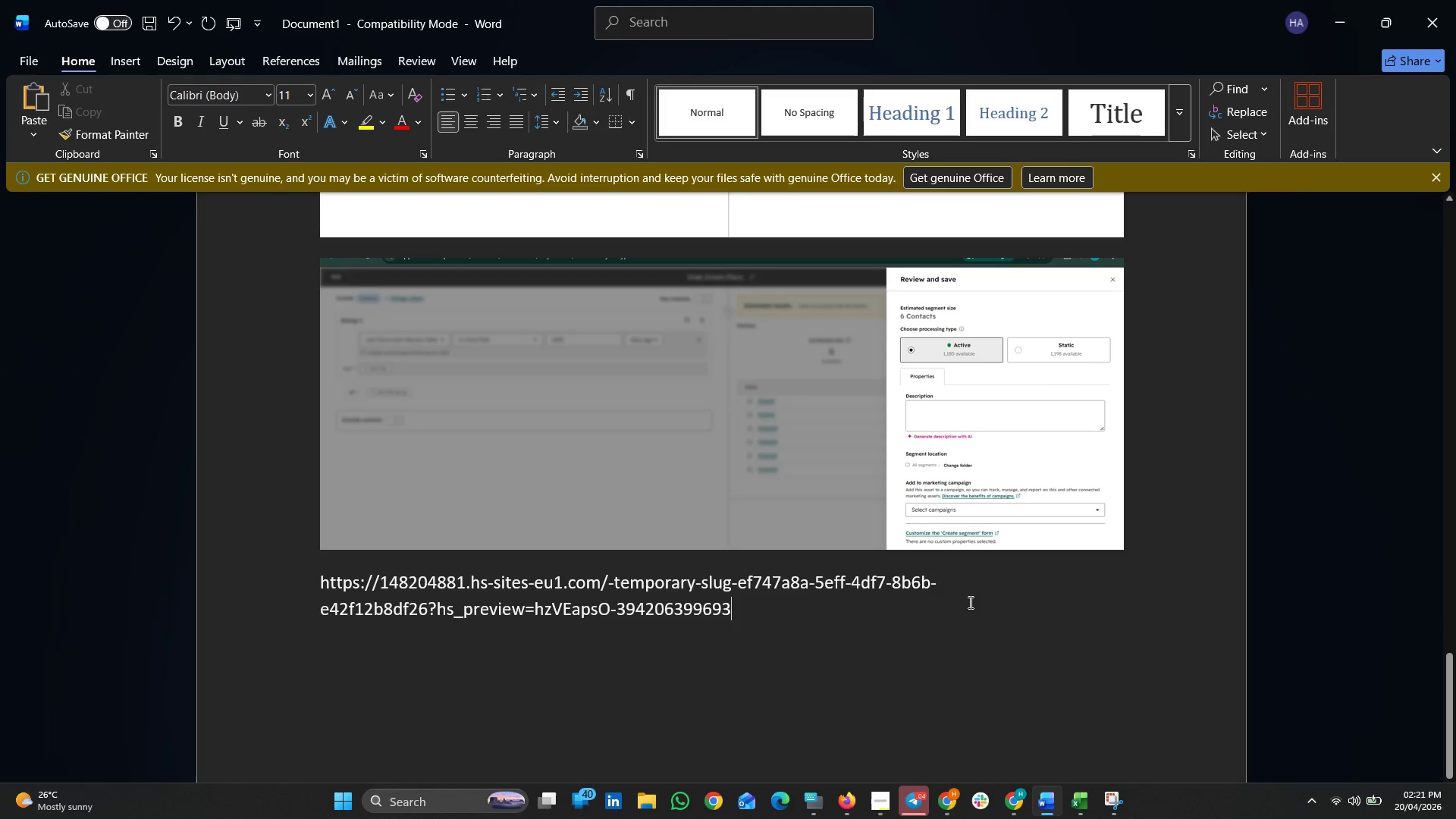 
key(Enter)
 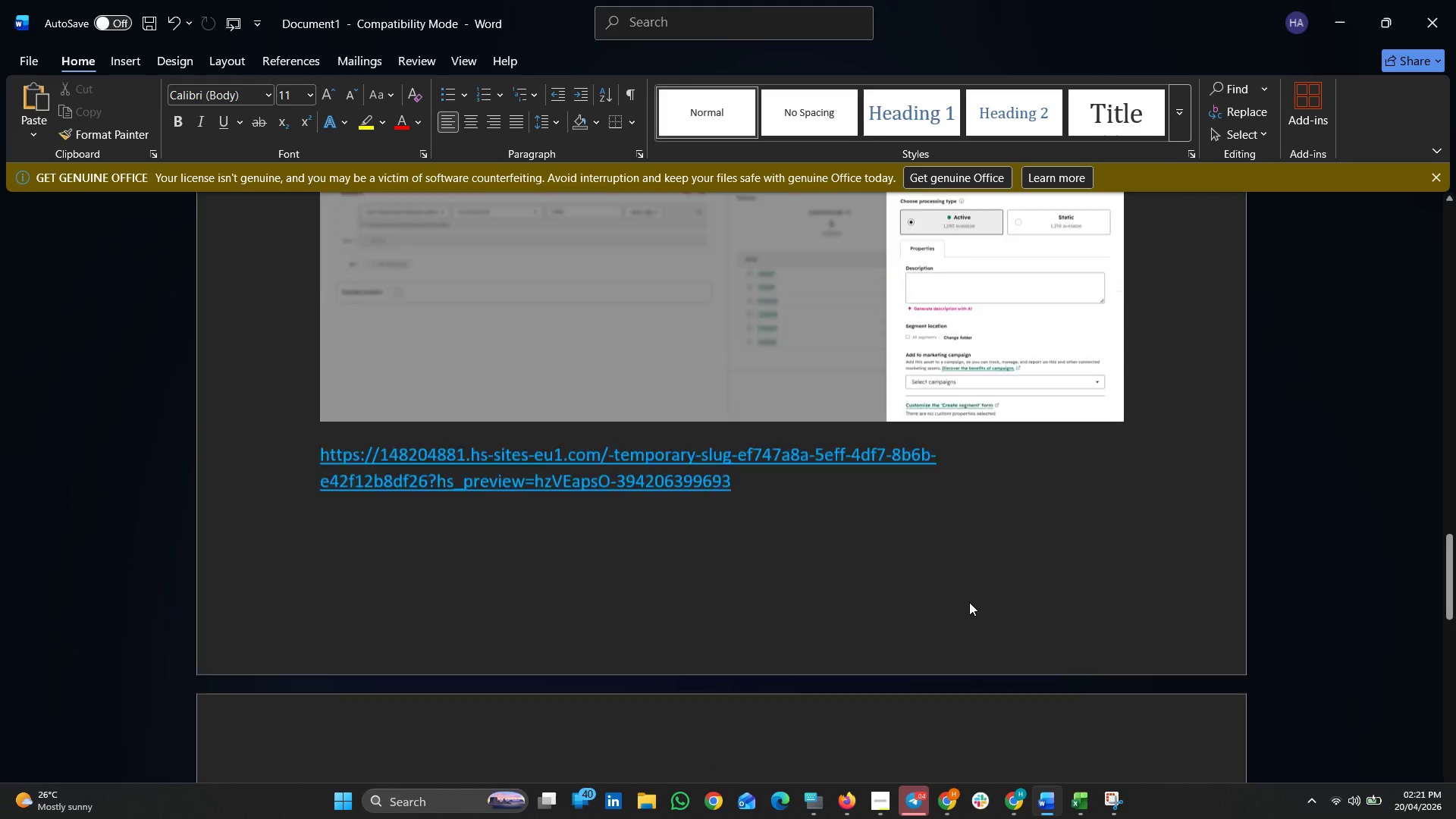 
key(Enter)
 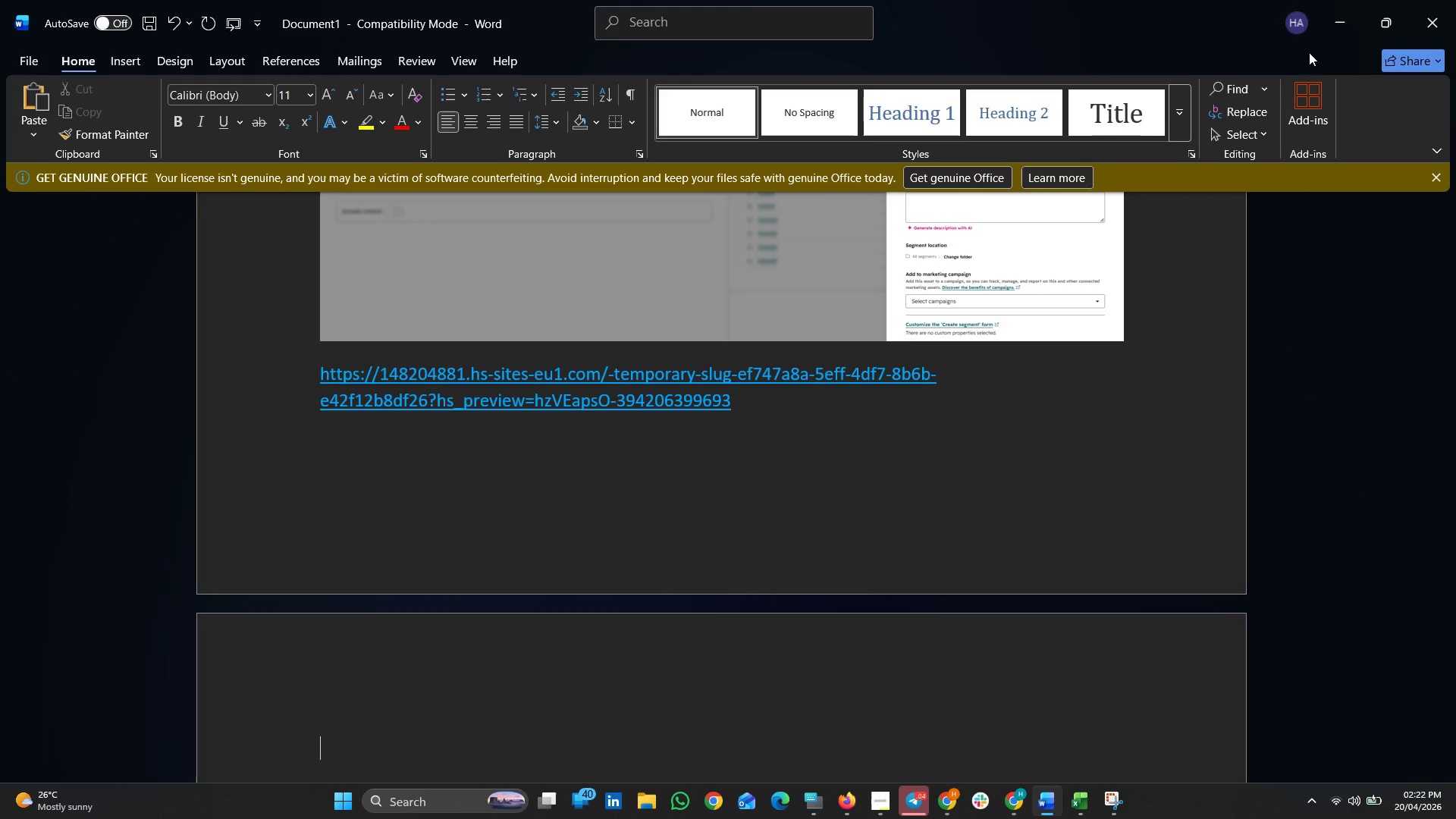 
left_click([1338, 0])
 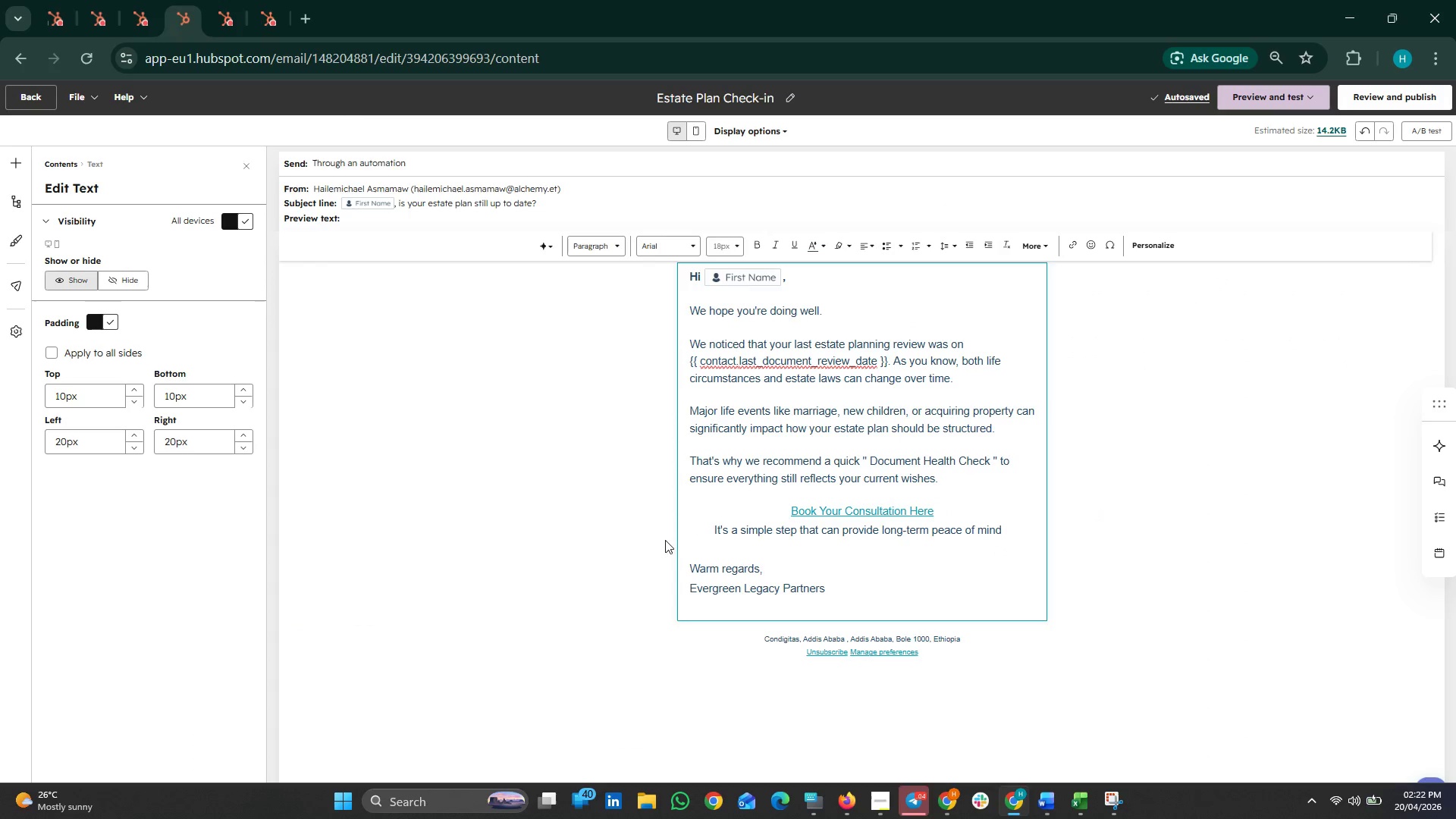 
scroll: coordinate [790, 537], scroll_direction: up, amount: 2.0
 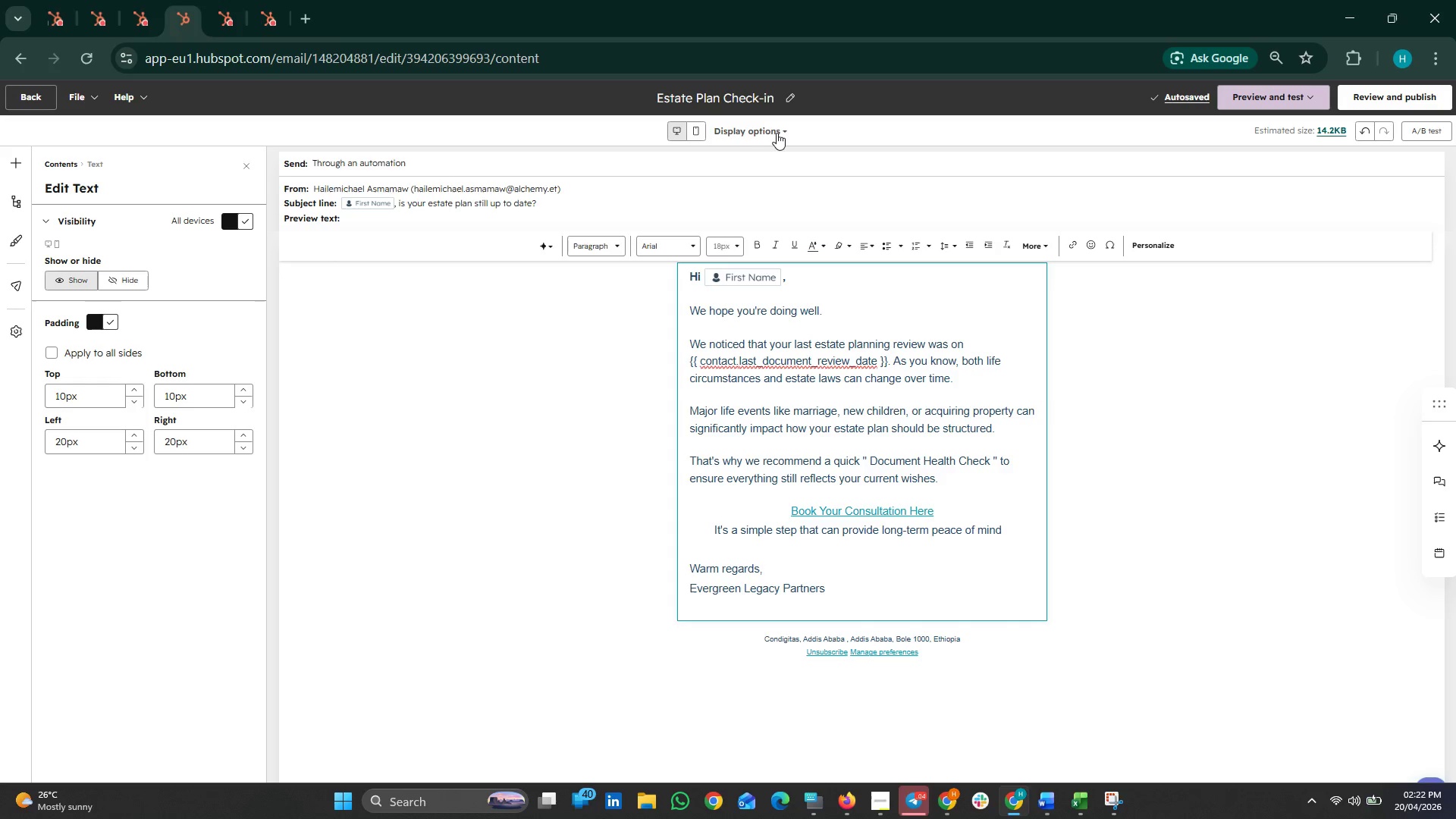 
left_click([698, 127])
 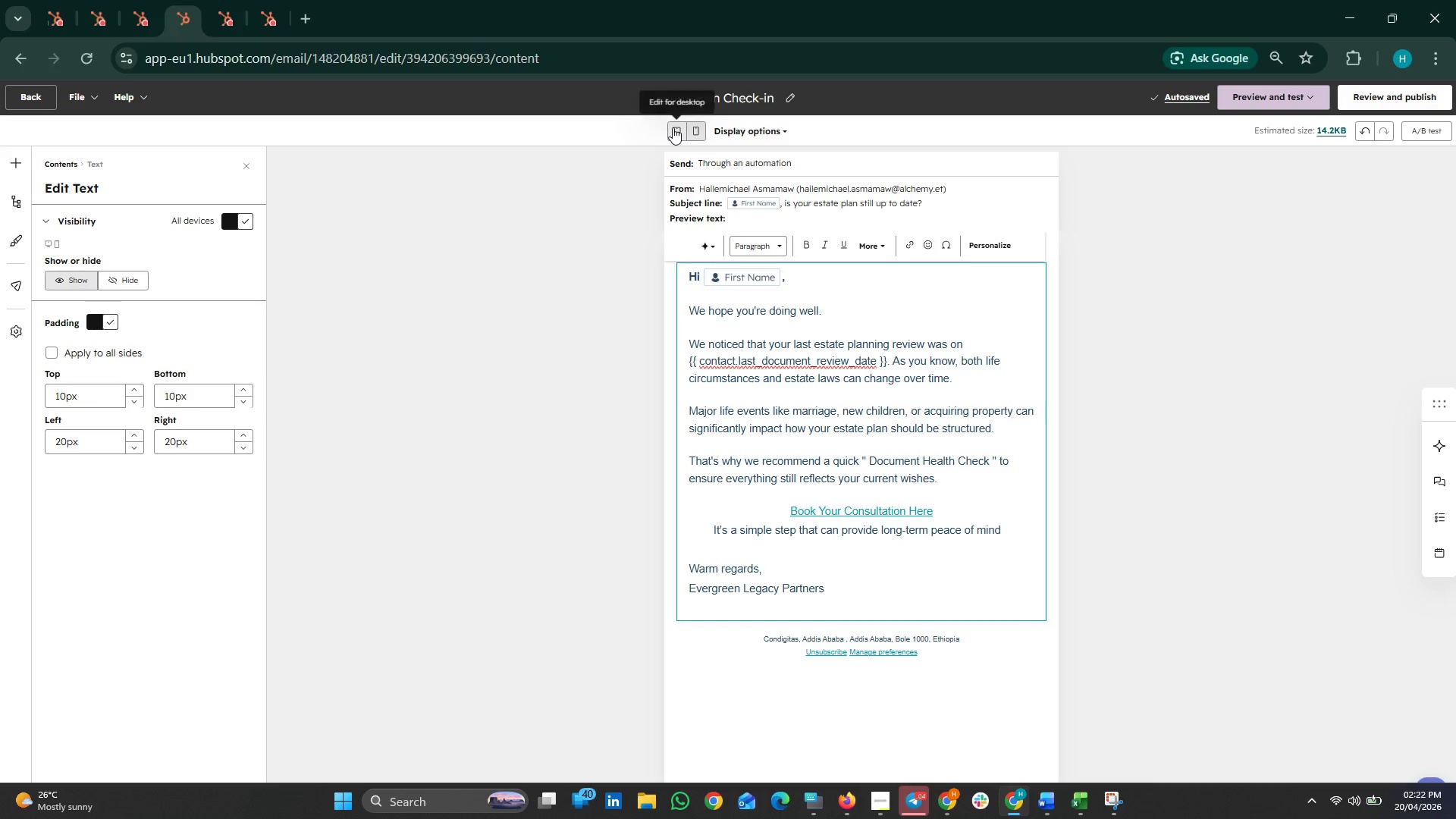 
left_click([673, 127])
 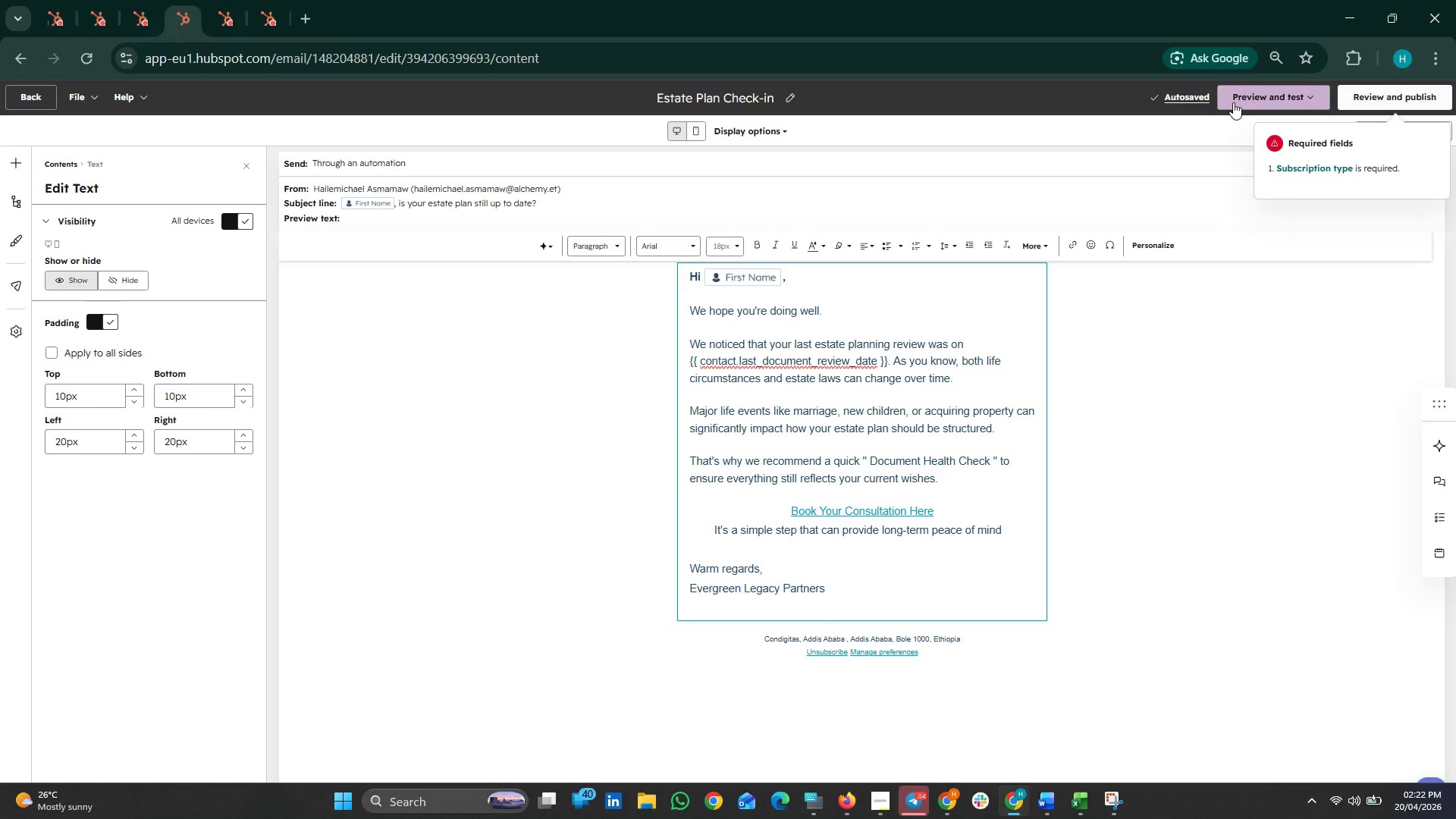 
left_click([1314, 93])
 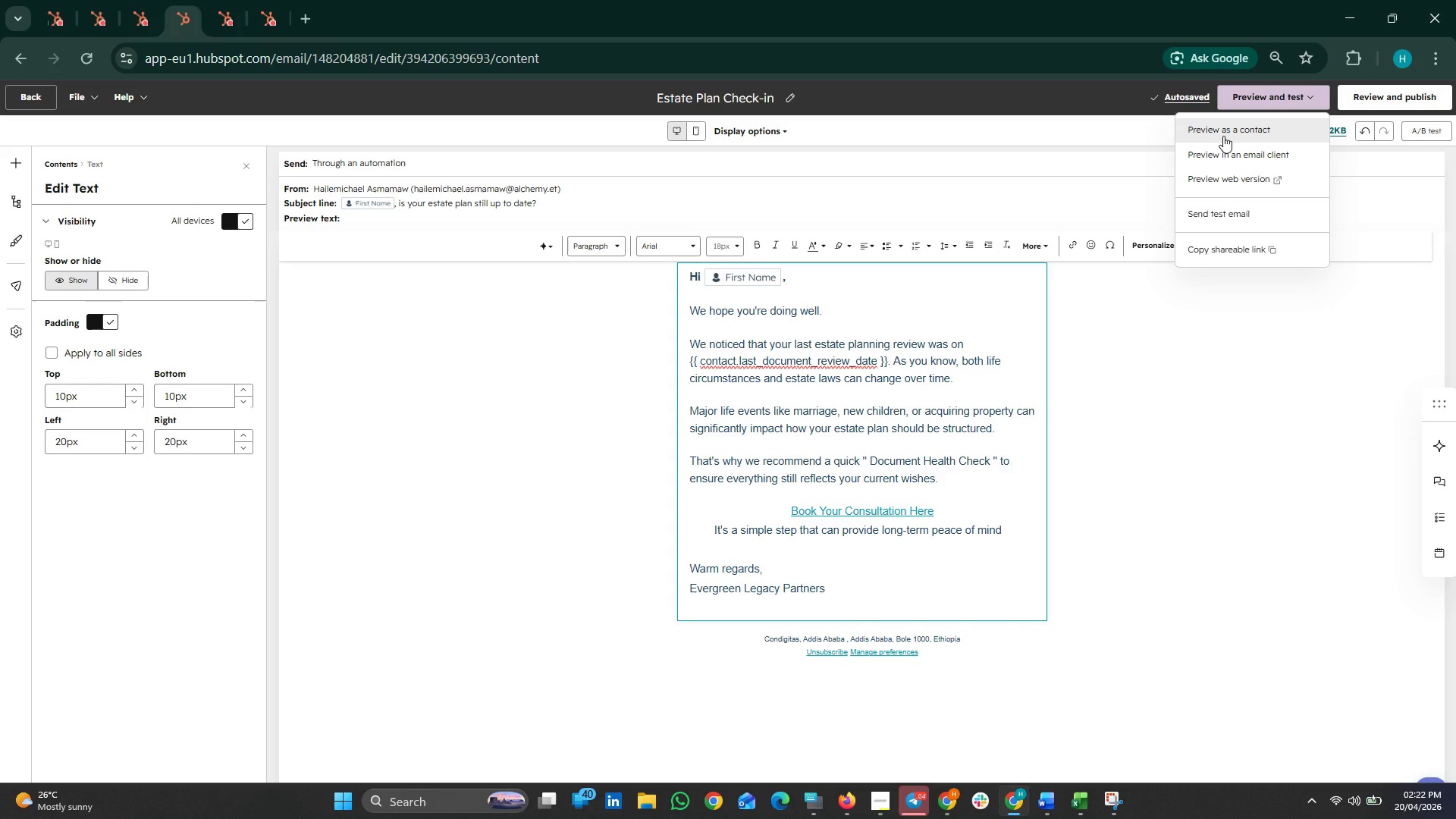 
left_click([1223, 136])
 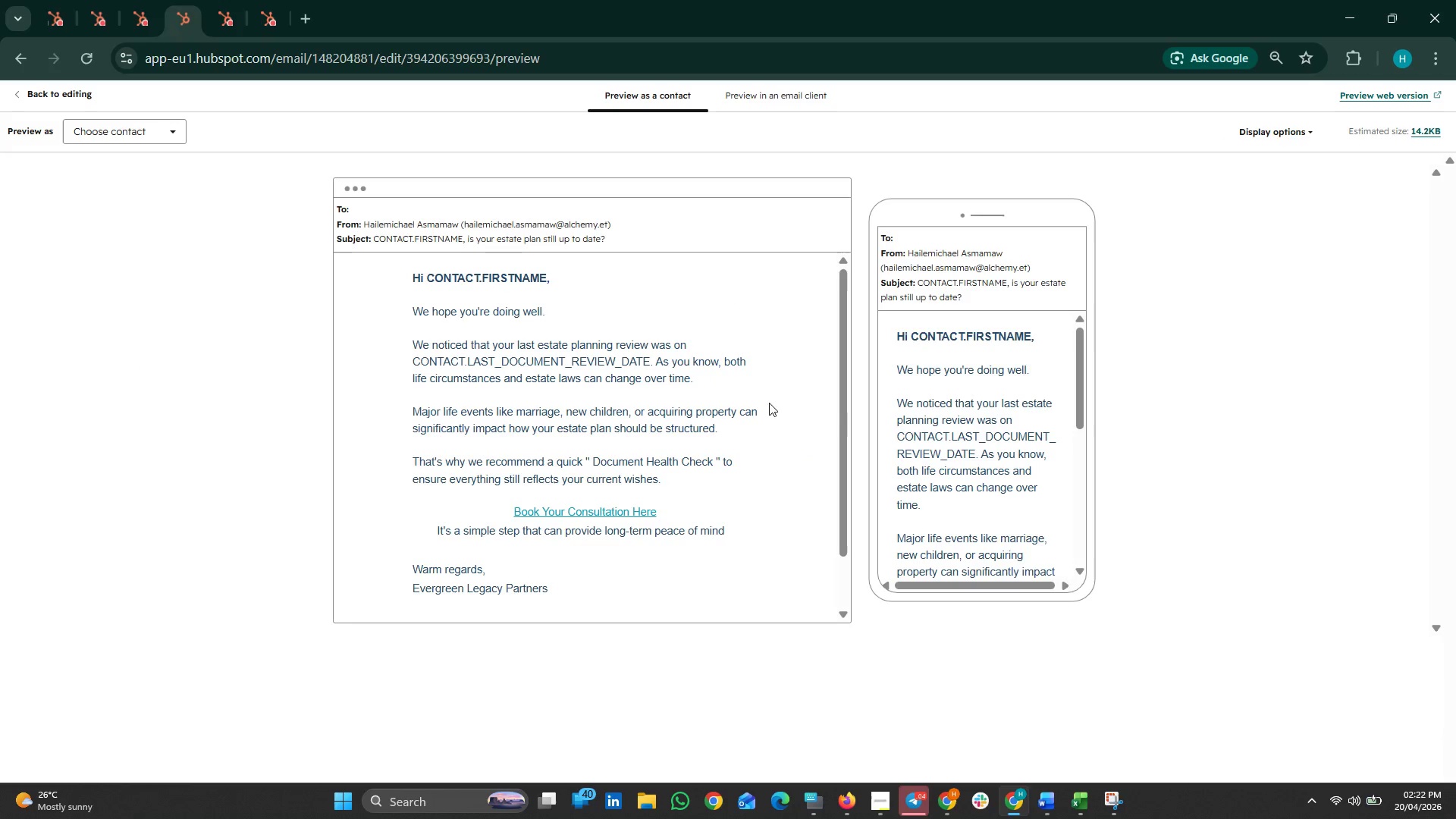 
scroll: coordinate [932, 418], scroll_direction: down, amount: 7.0
 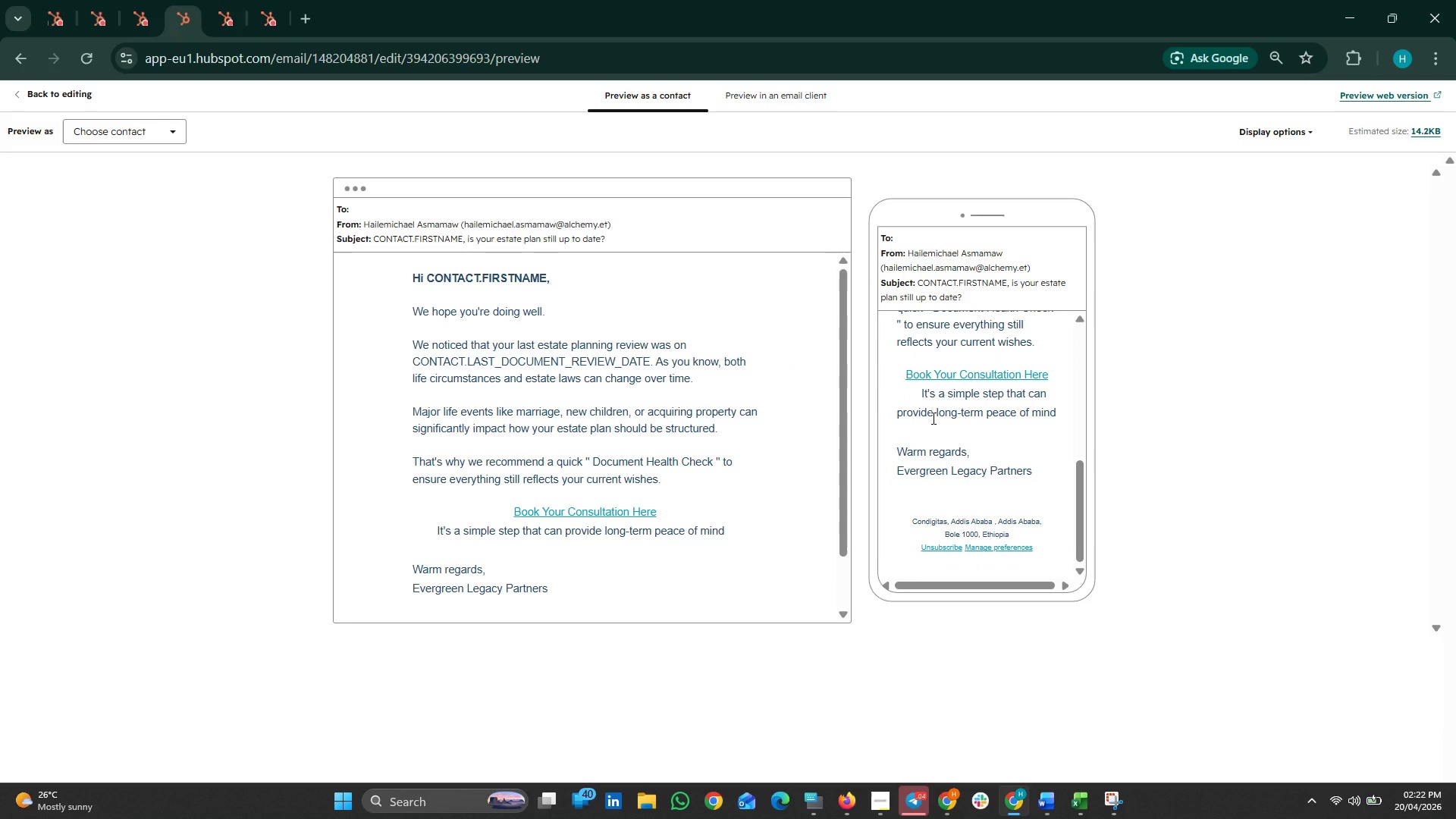 
wait(5.86)
 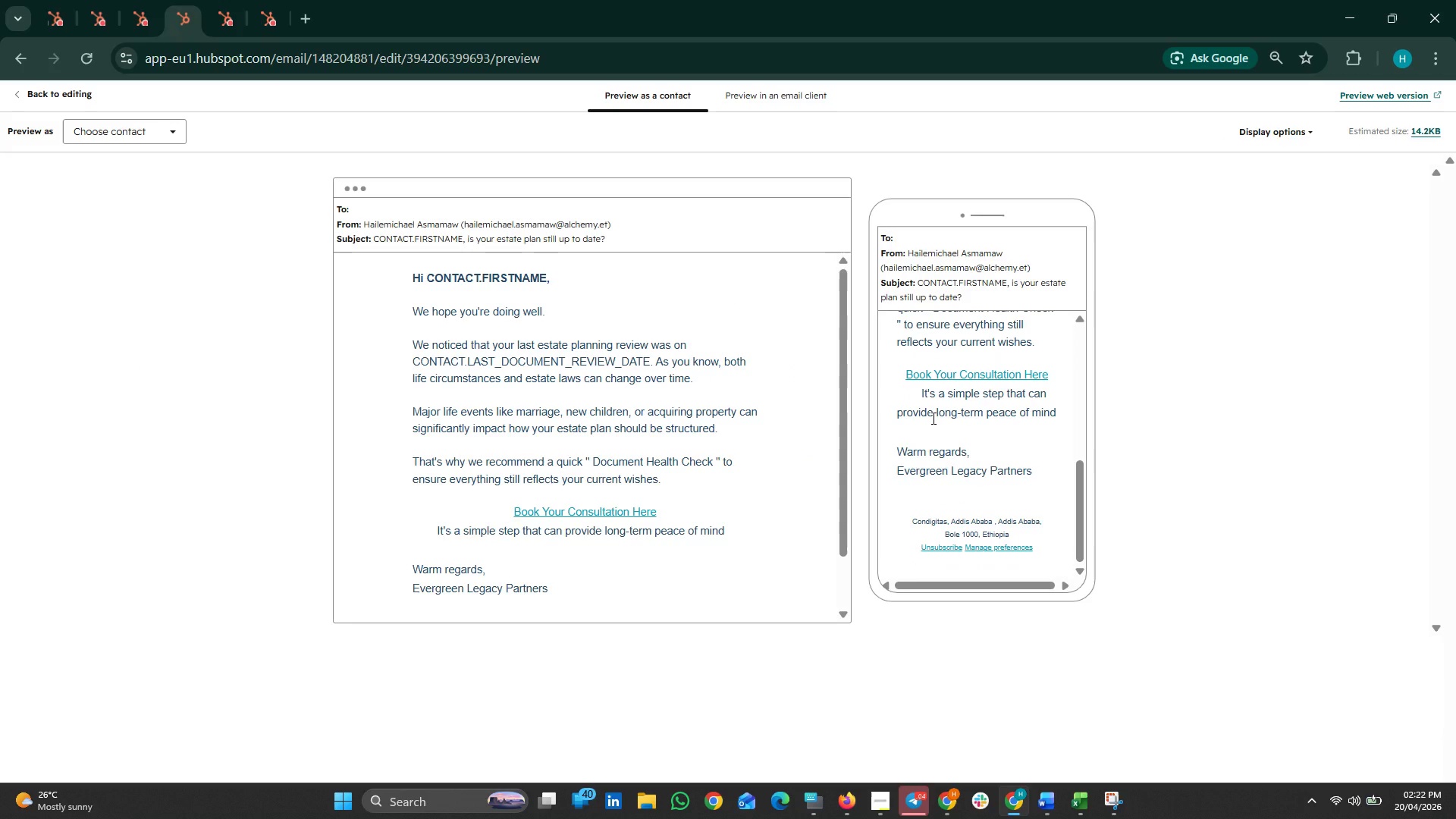 
scroll: coordinate [946, 428], scroll_direction: up, amount: 6.0
 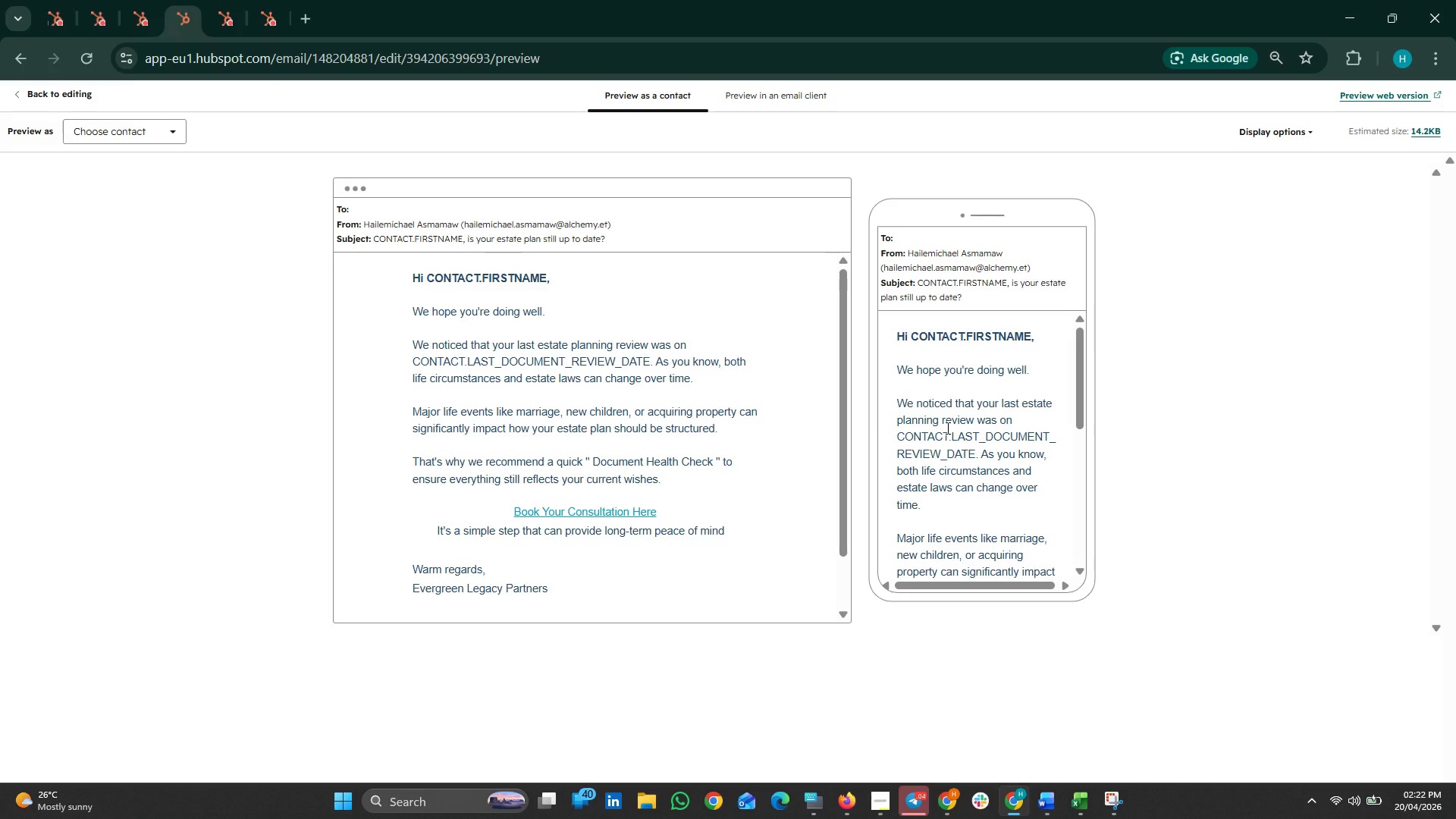 
wait(5.88)
 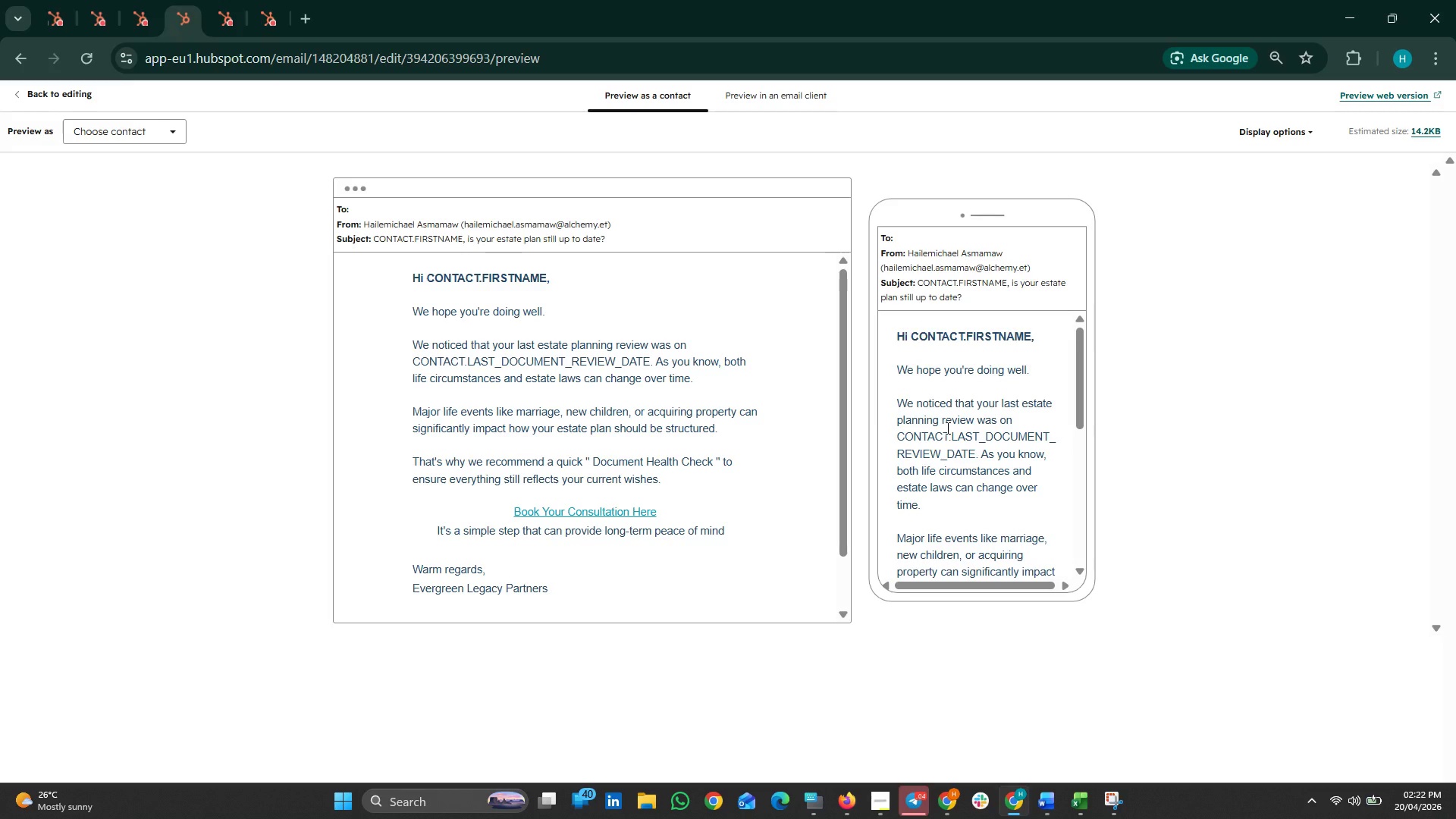 
scroll: coordinate [946, 428], scroll_direction: down, amount: 9.0
 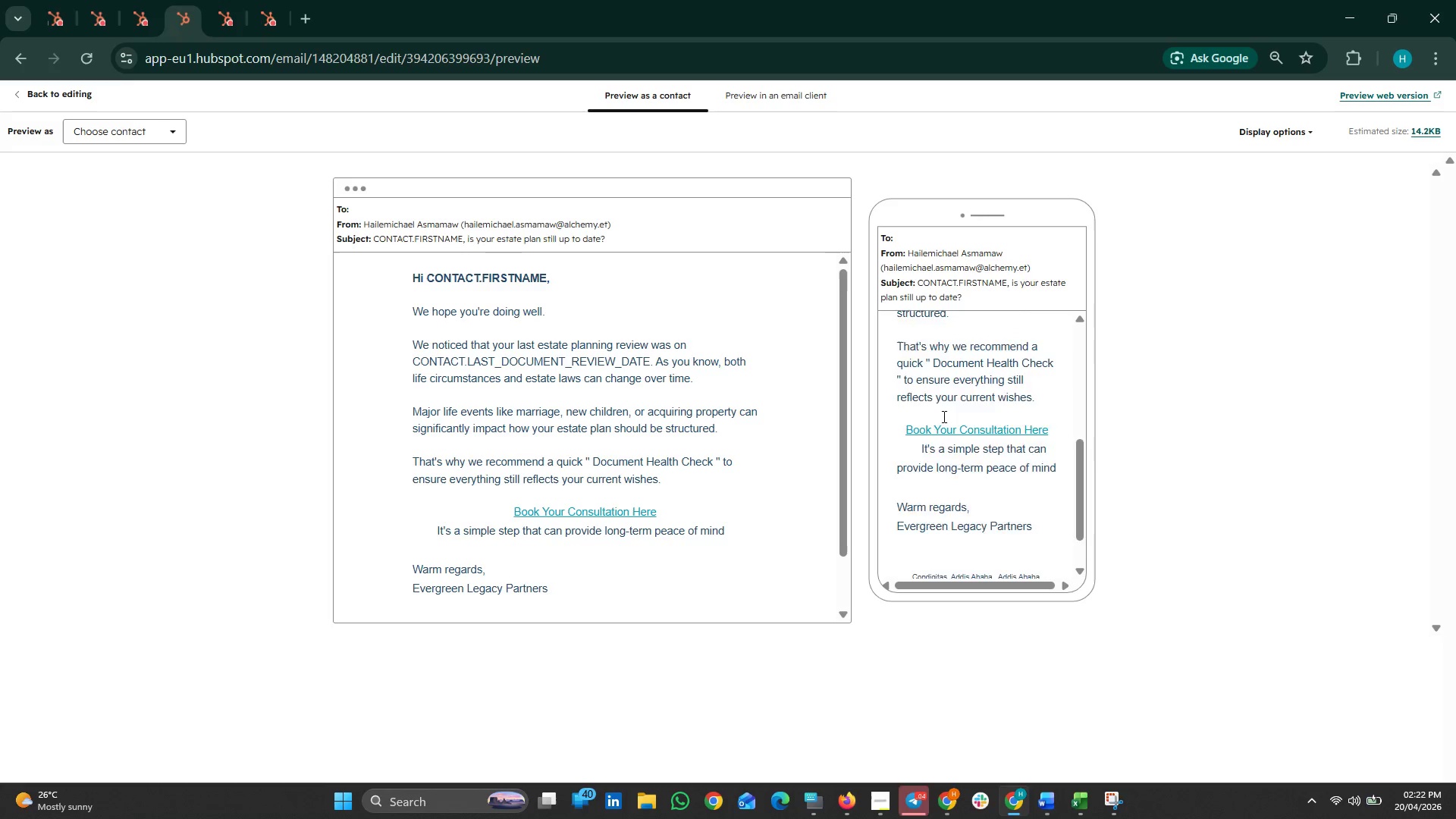 
scroll: coordinate [943, 416], scroll_direction: up, amount: 4.0
 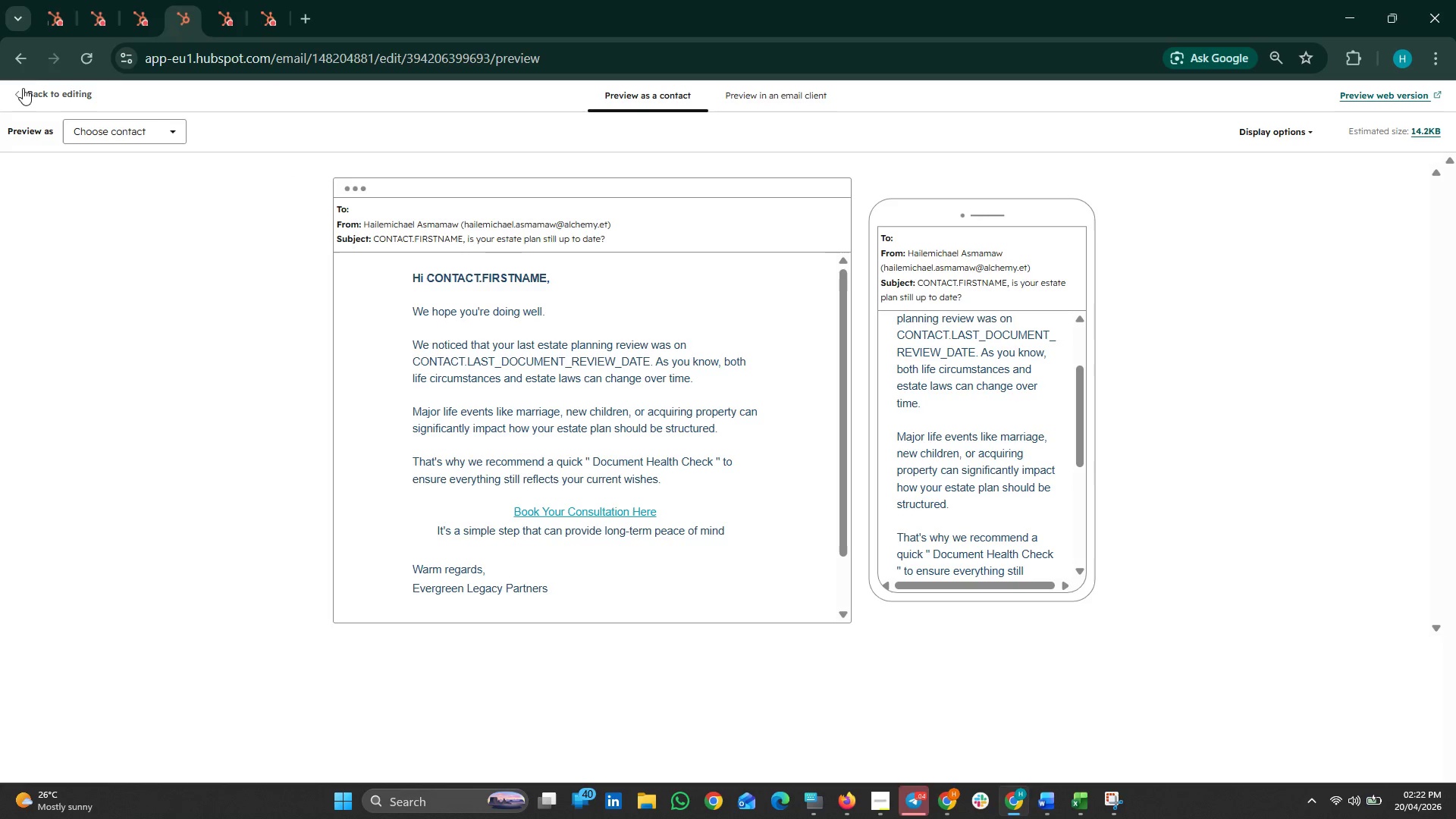 
left_click([20, 86])
 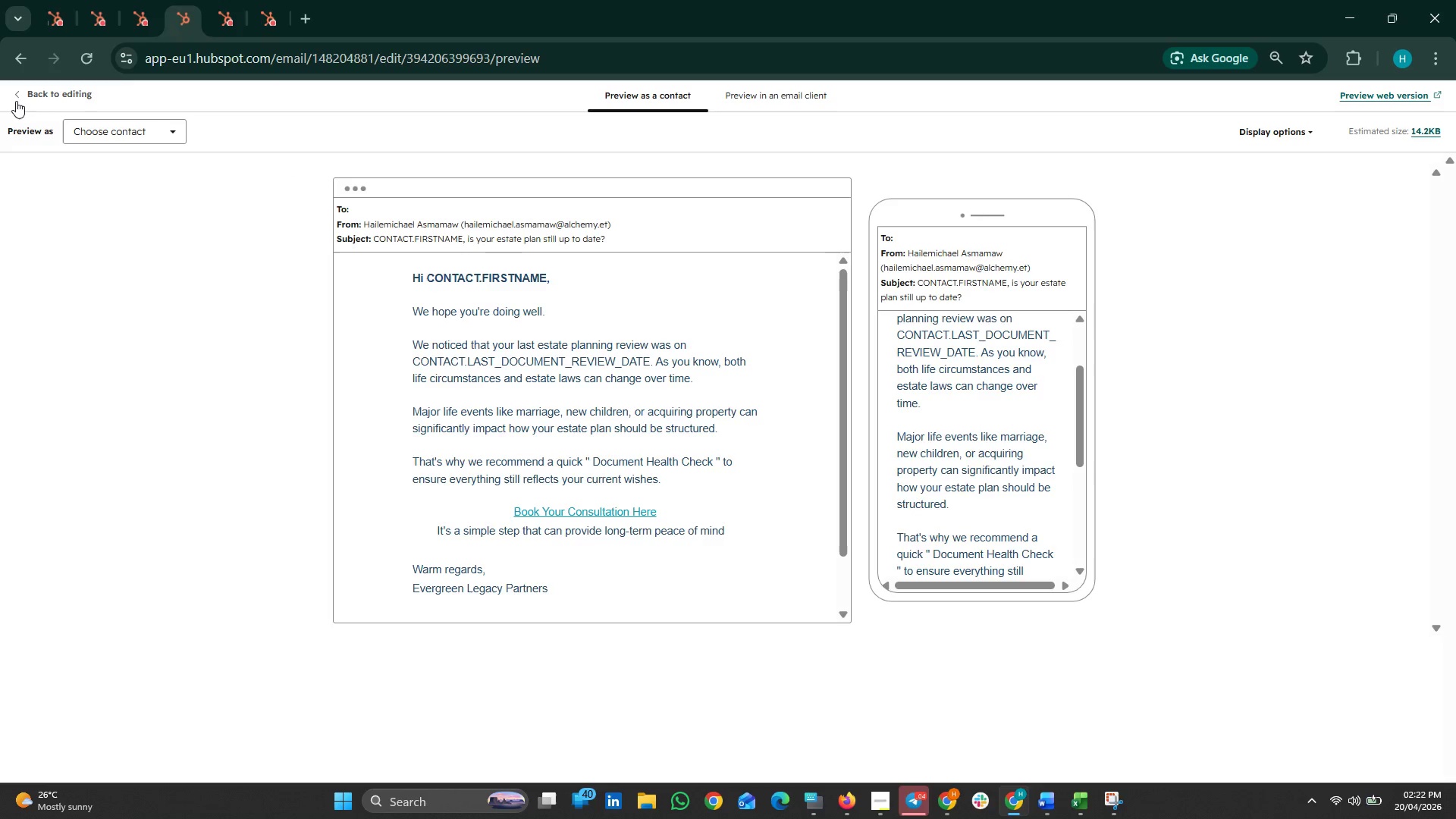 
left_click([16, 101])
 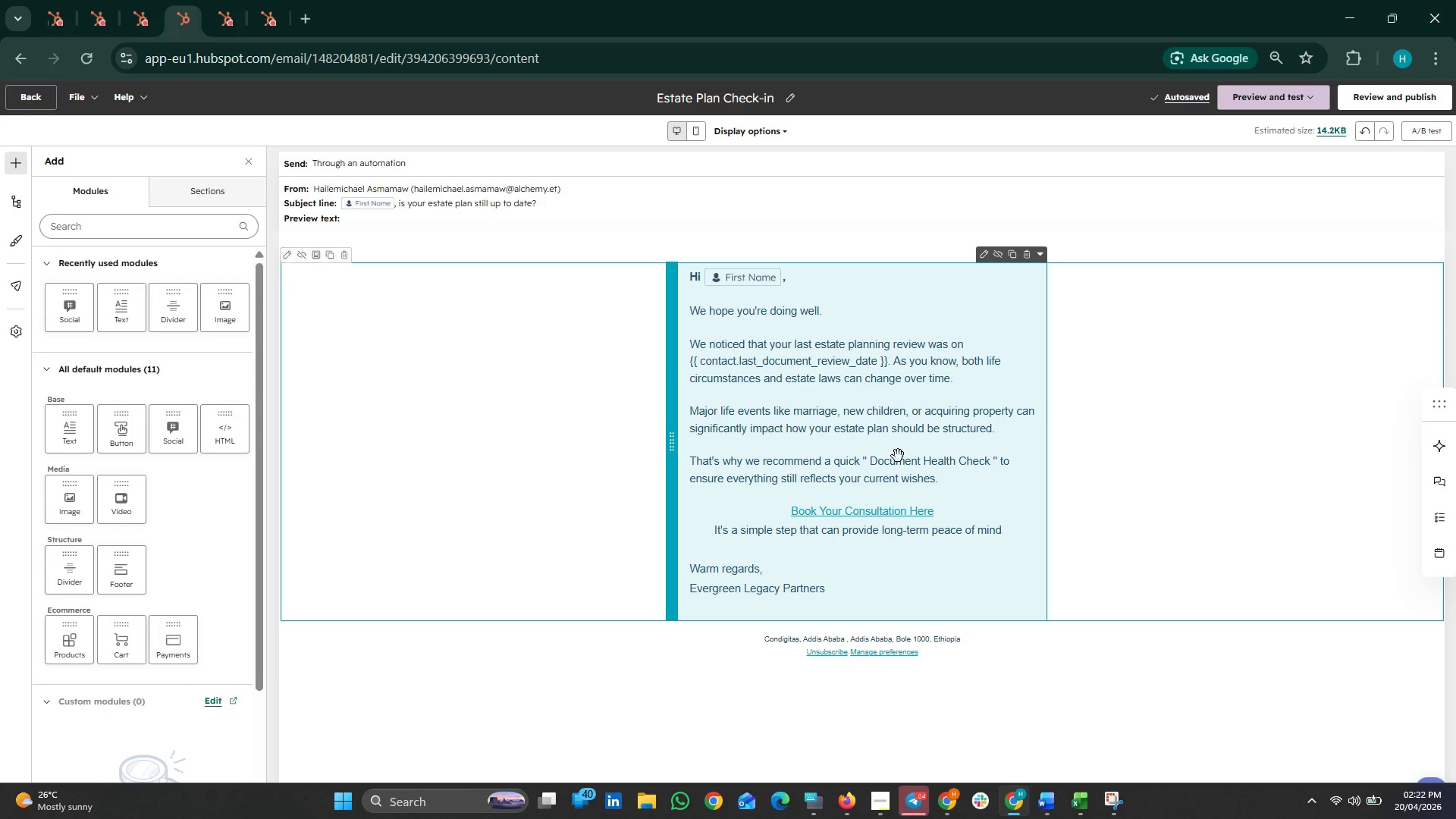 
scroll: coordinate [892, 490], scroll_direction: down, amount: 1.0
 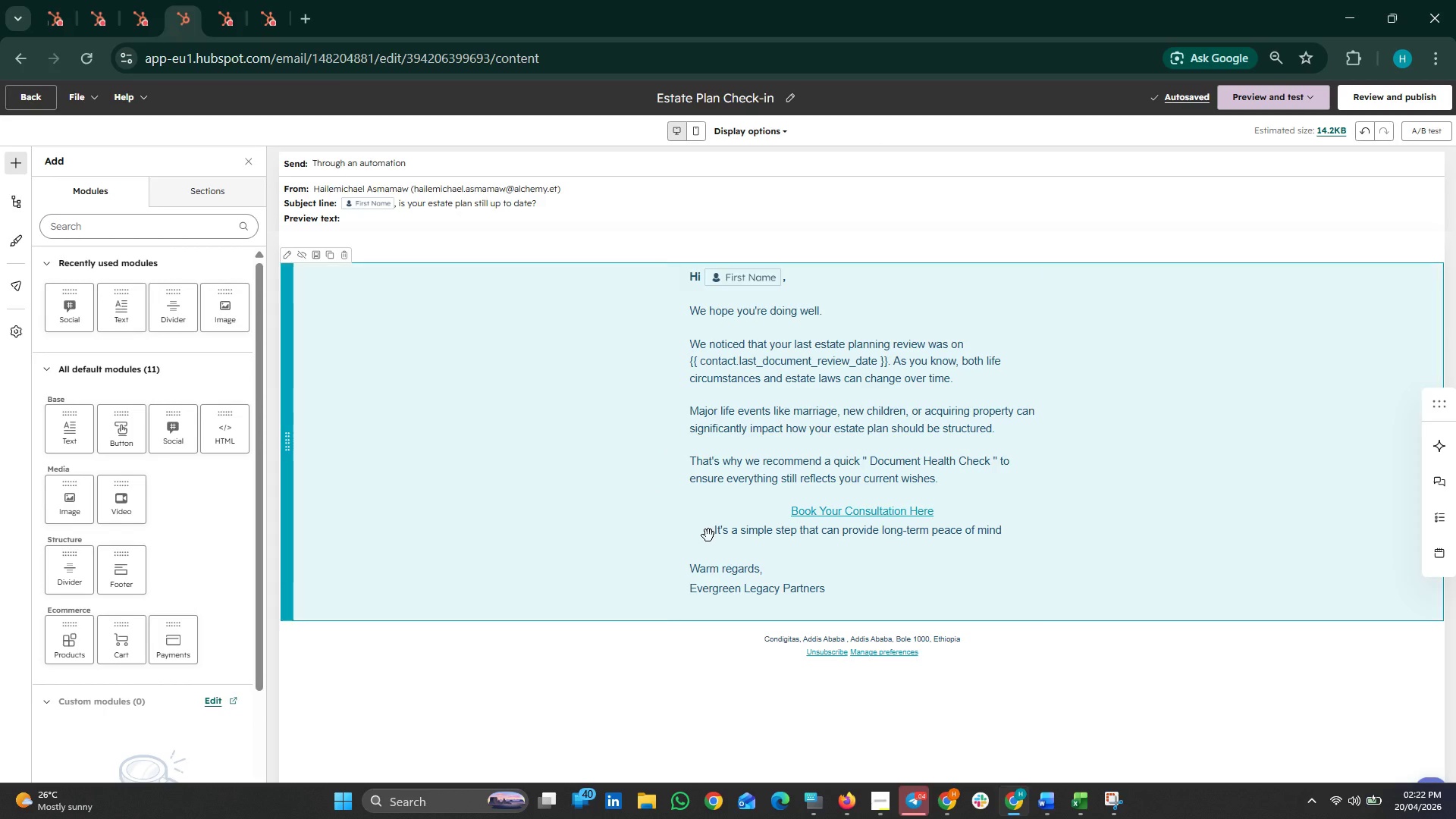 
double_click([708, 535])
 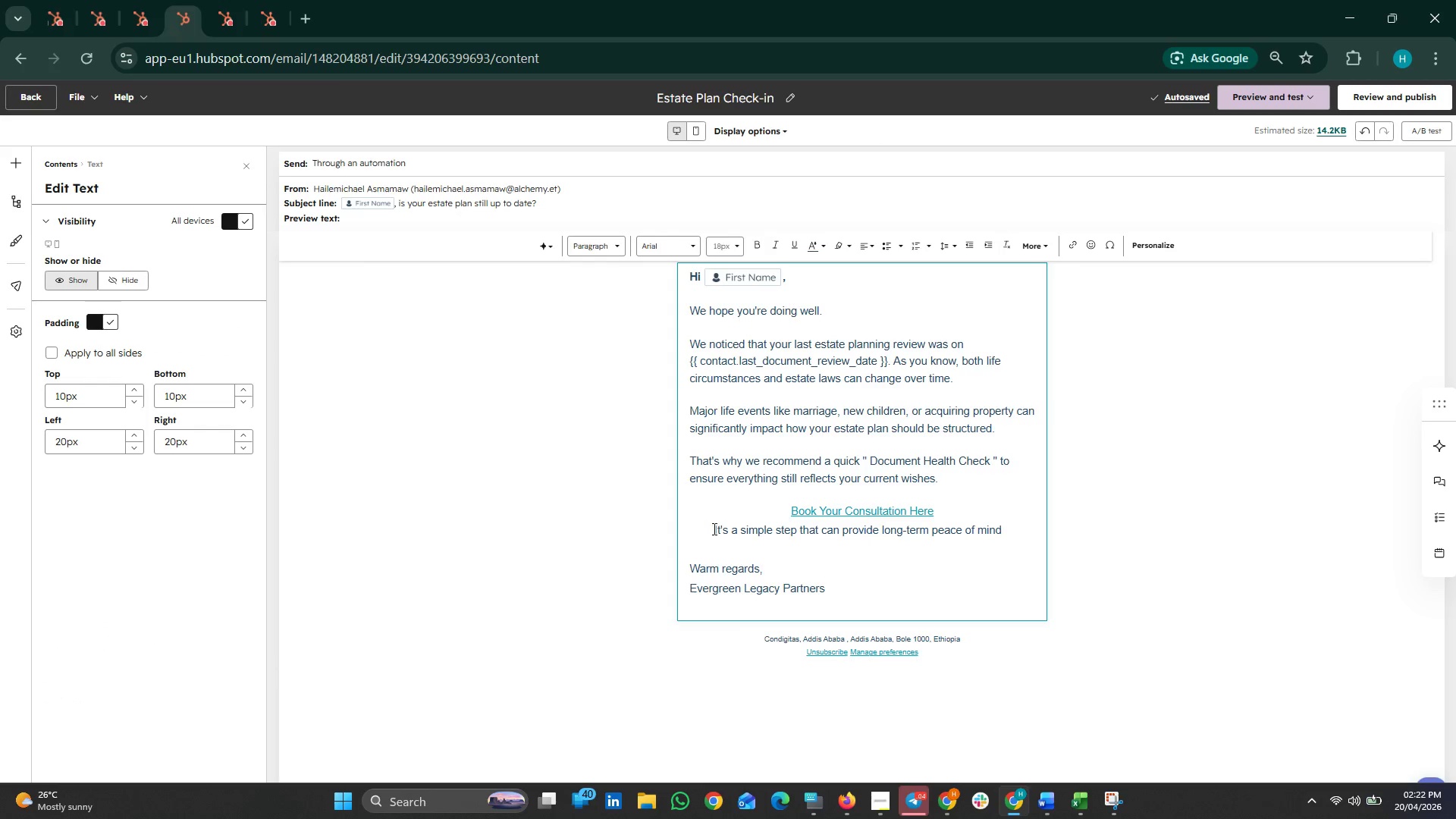 
left_click([713, 529])
 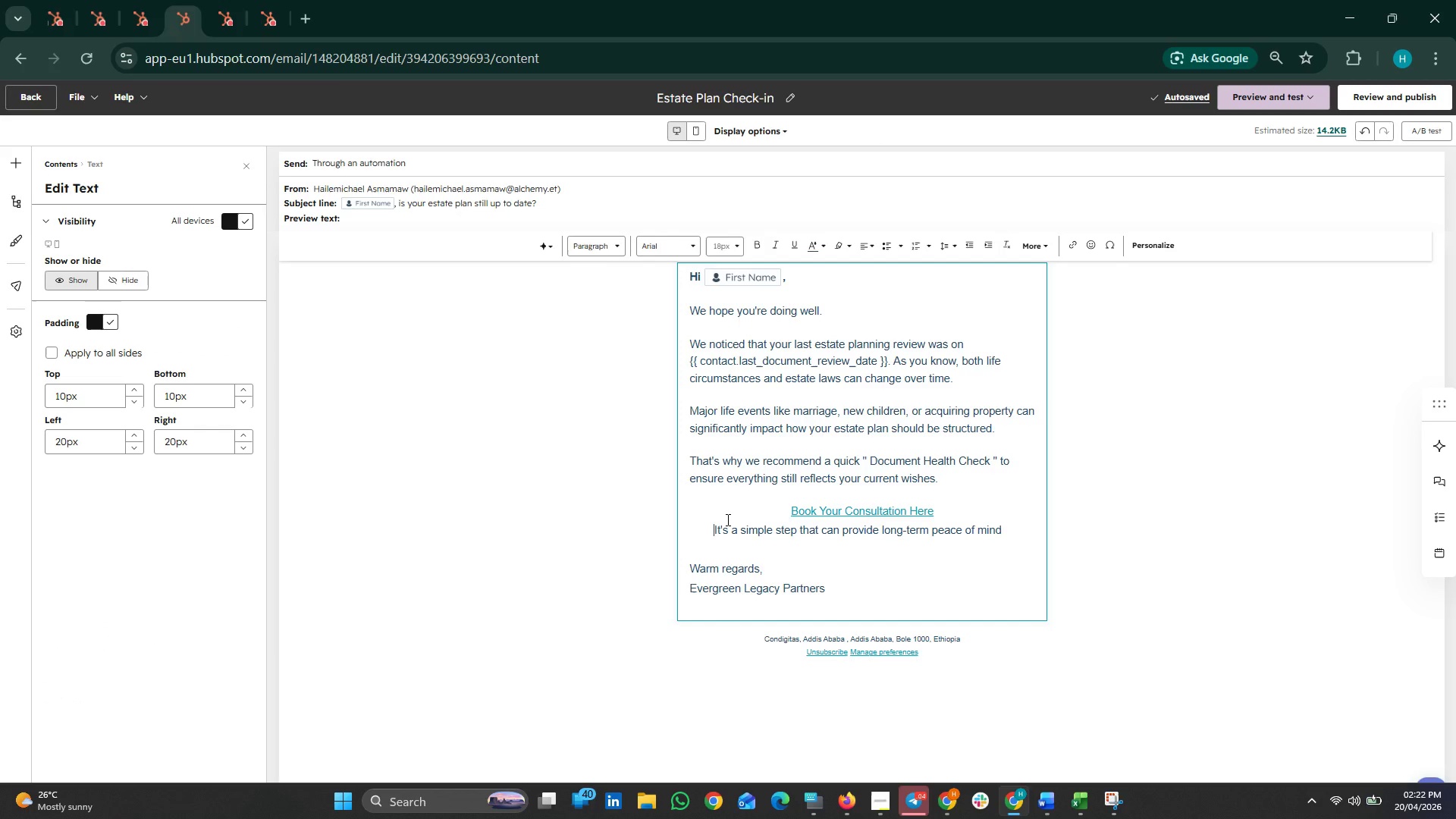 
key(Backspace)
 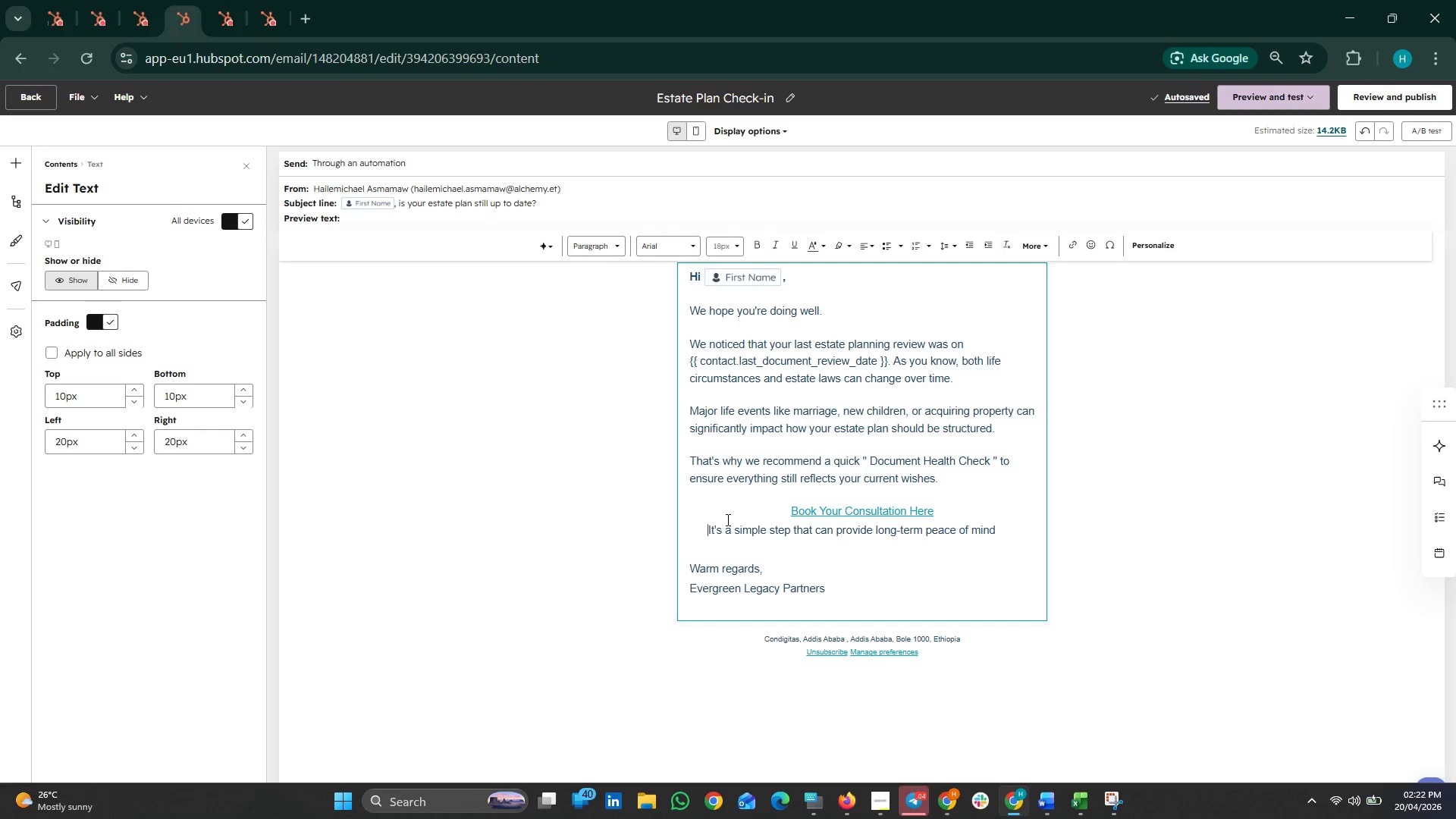 
key(Backspace)
 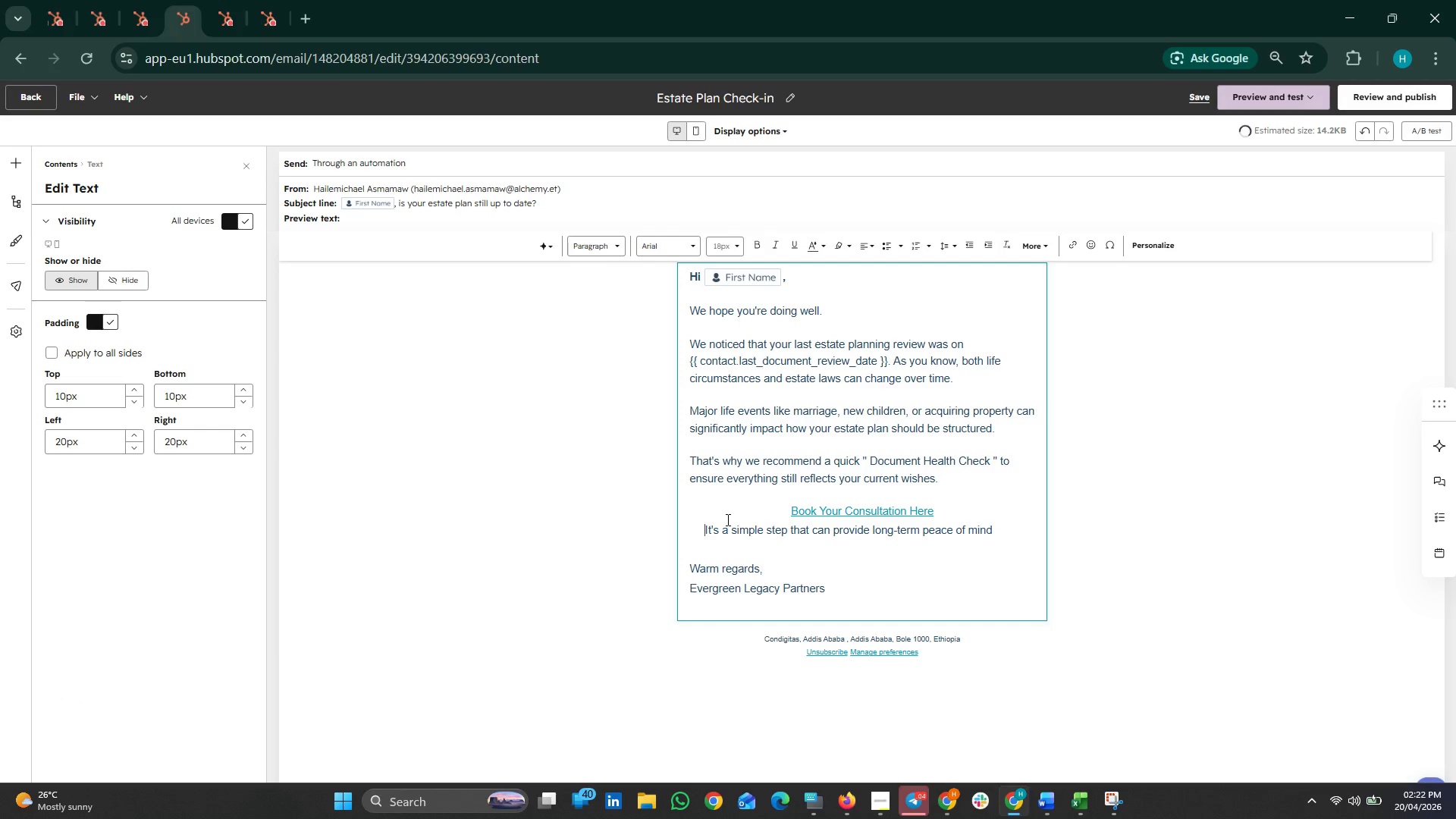 
key(Backspace)
 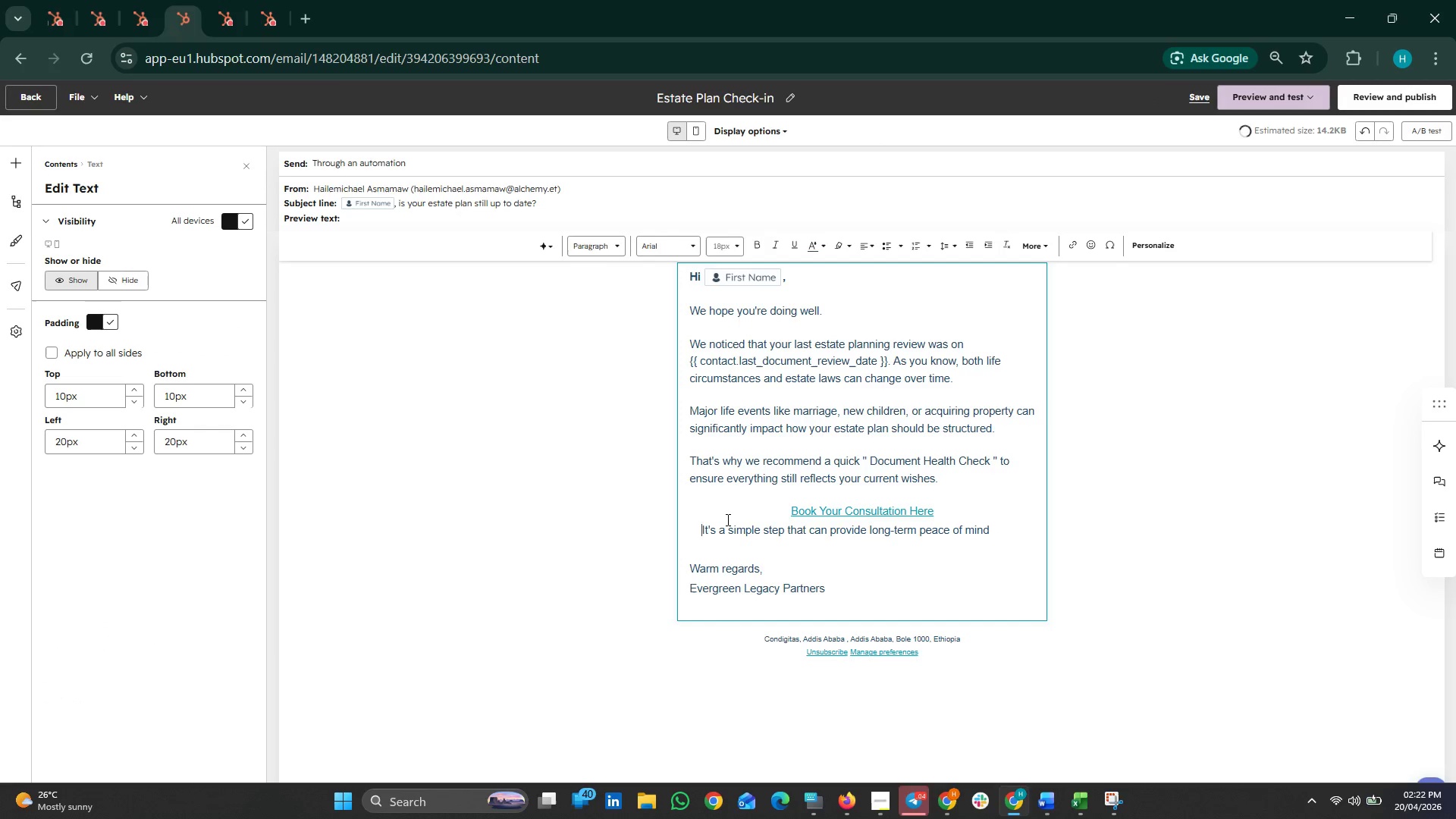 
key(Backspace)
 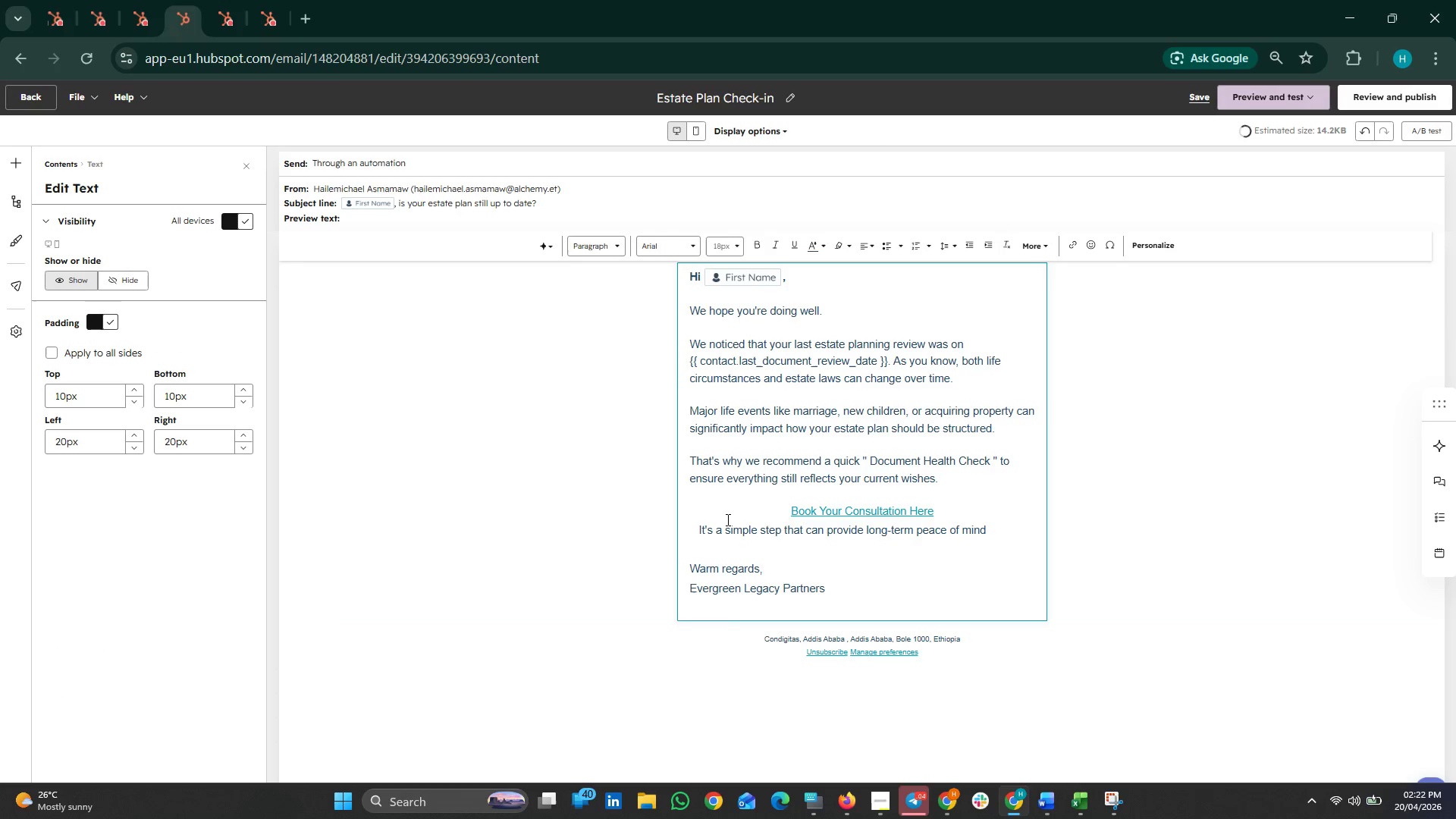 
key(Backspace)
 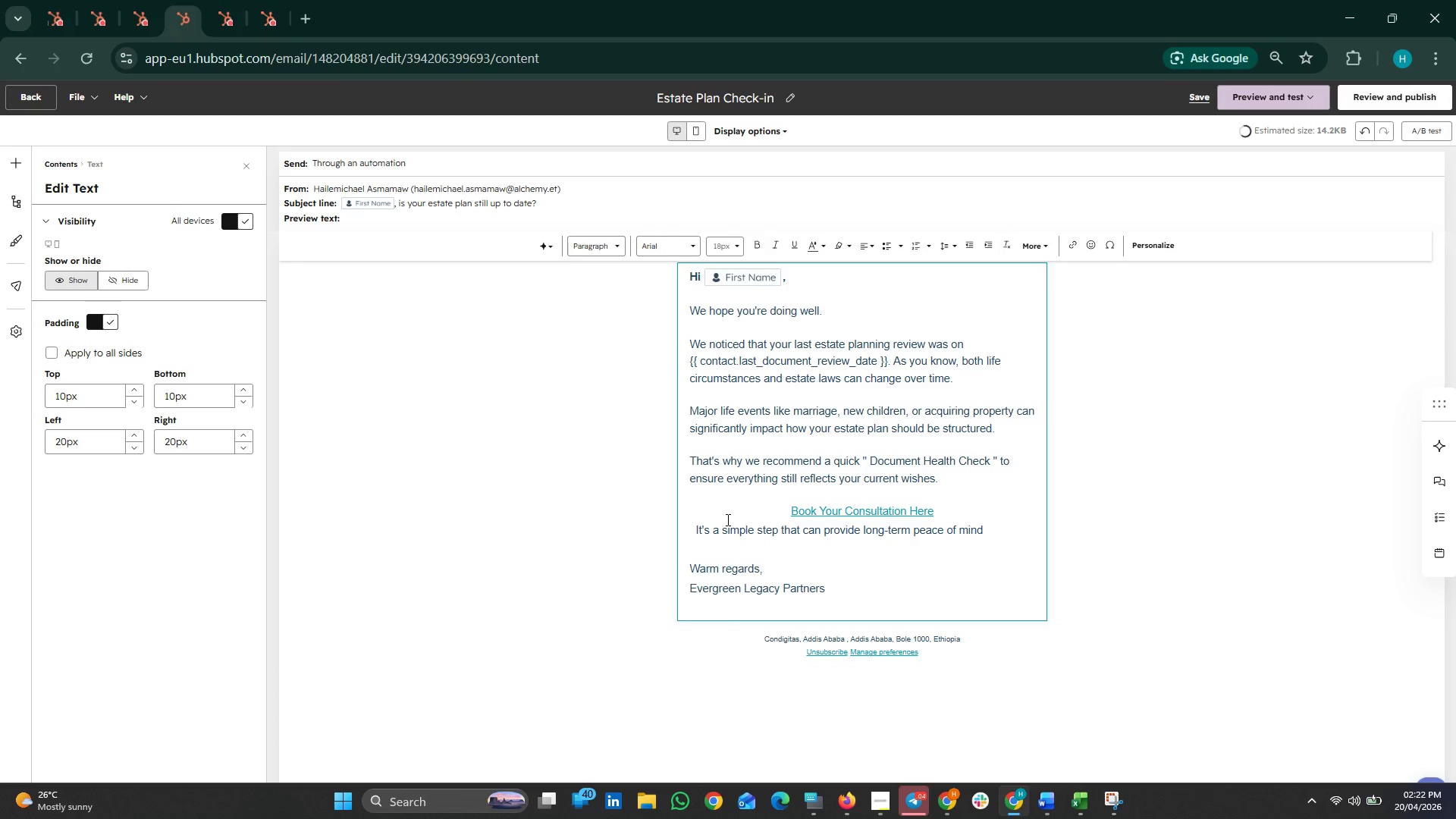 
key(Backspace)
 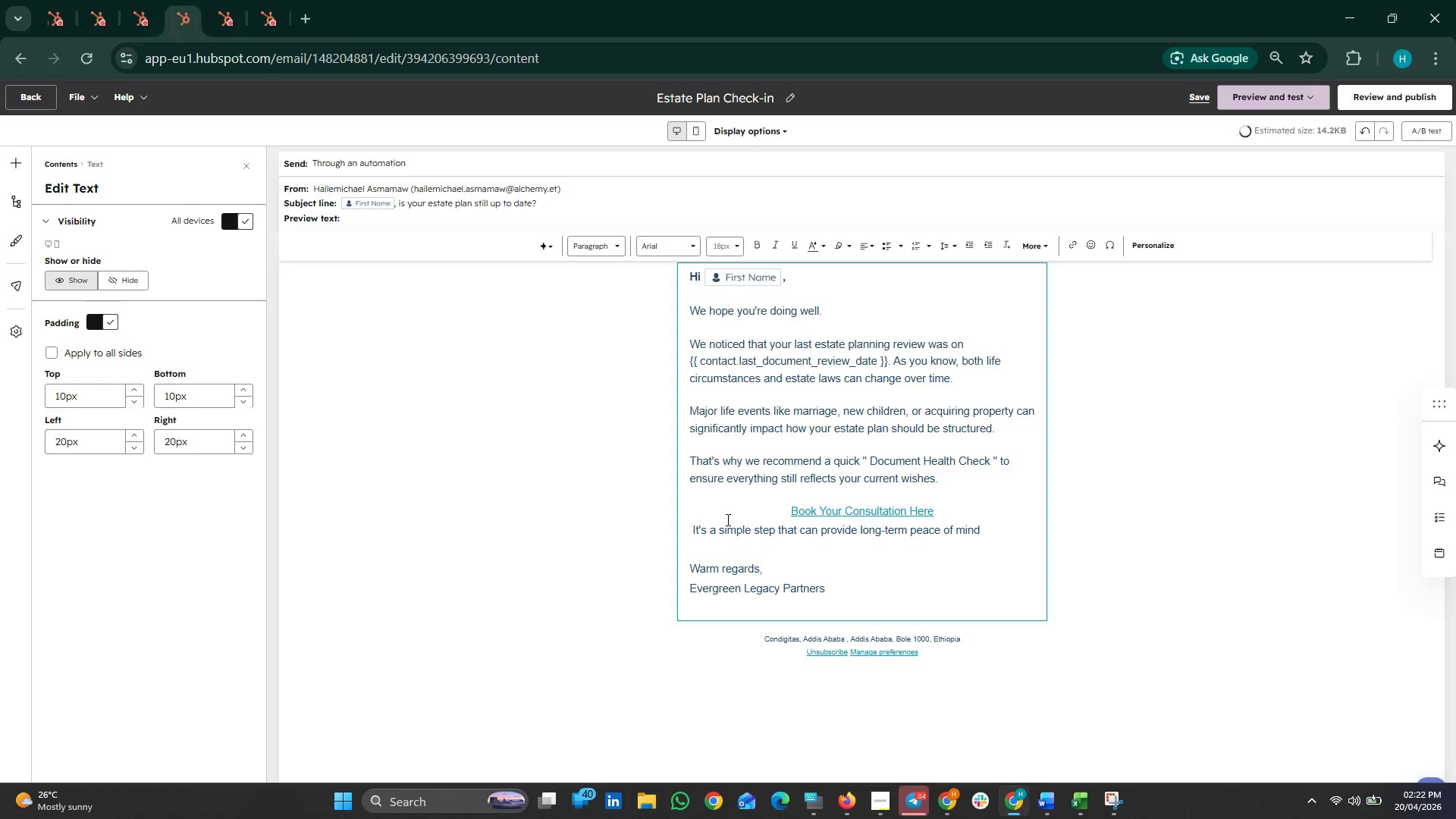 
key(Backspace)
 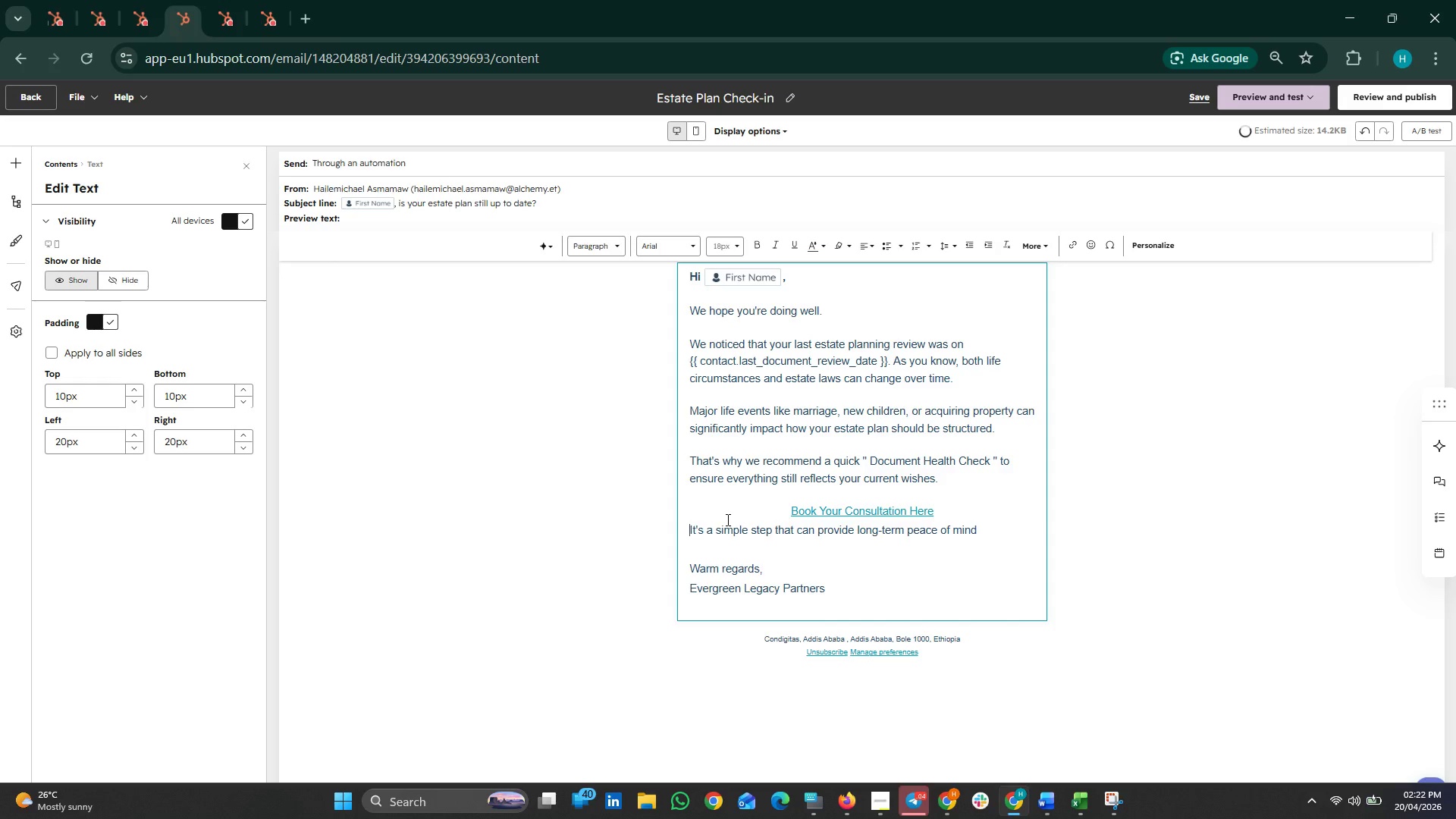 
key(Backspace)
 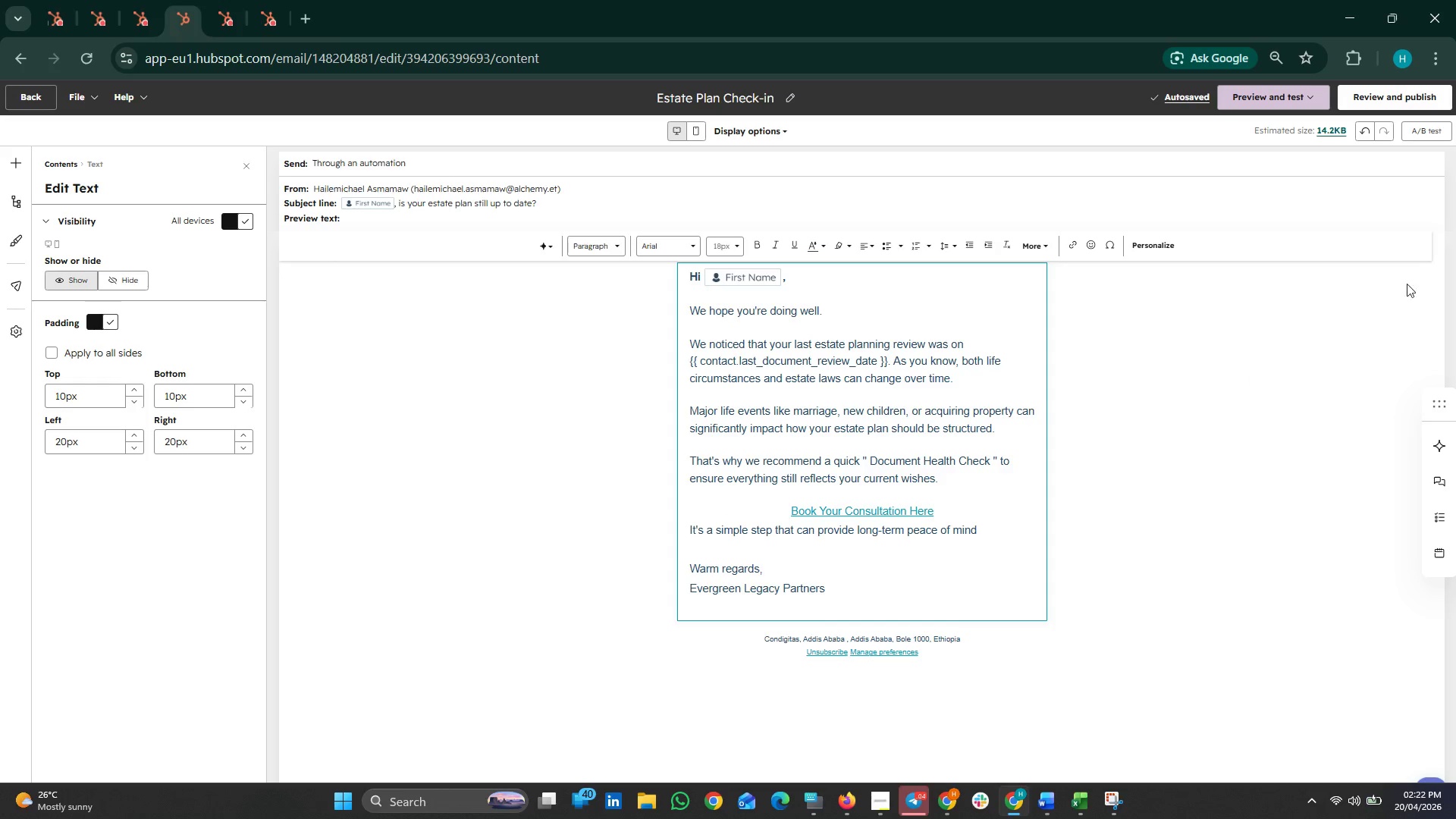 
wait(6.84)
 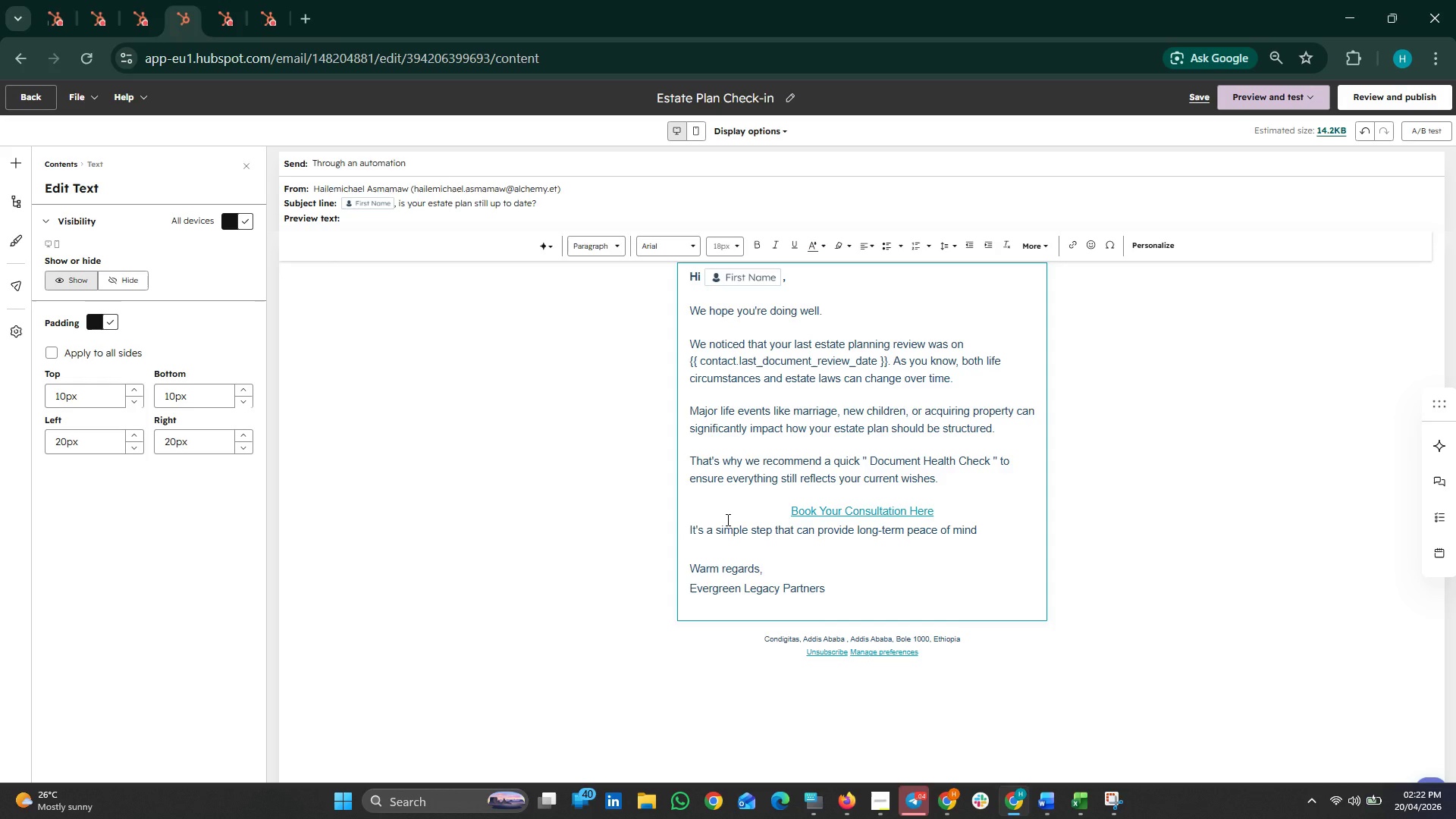 
left_click([1312, 93])
 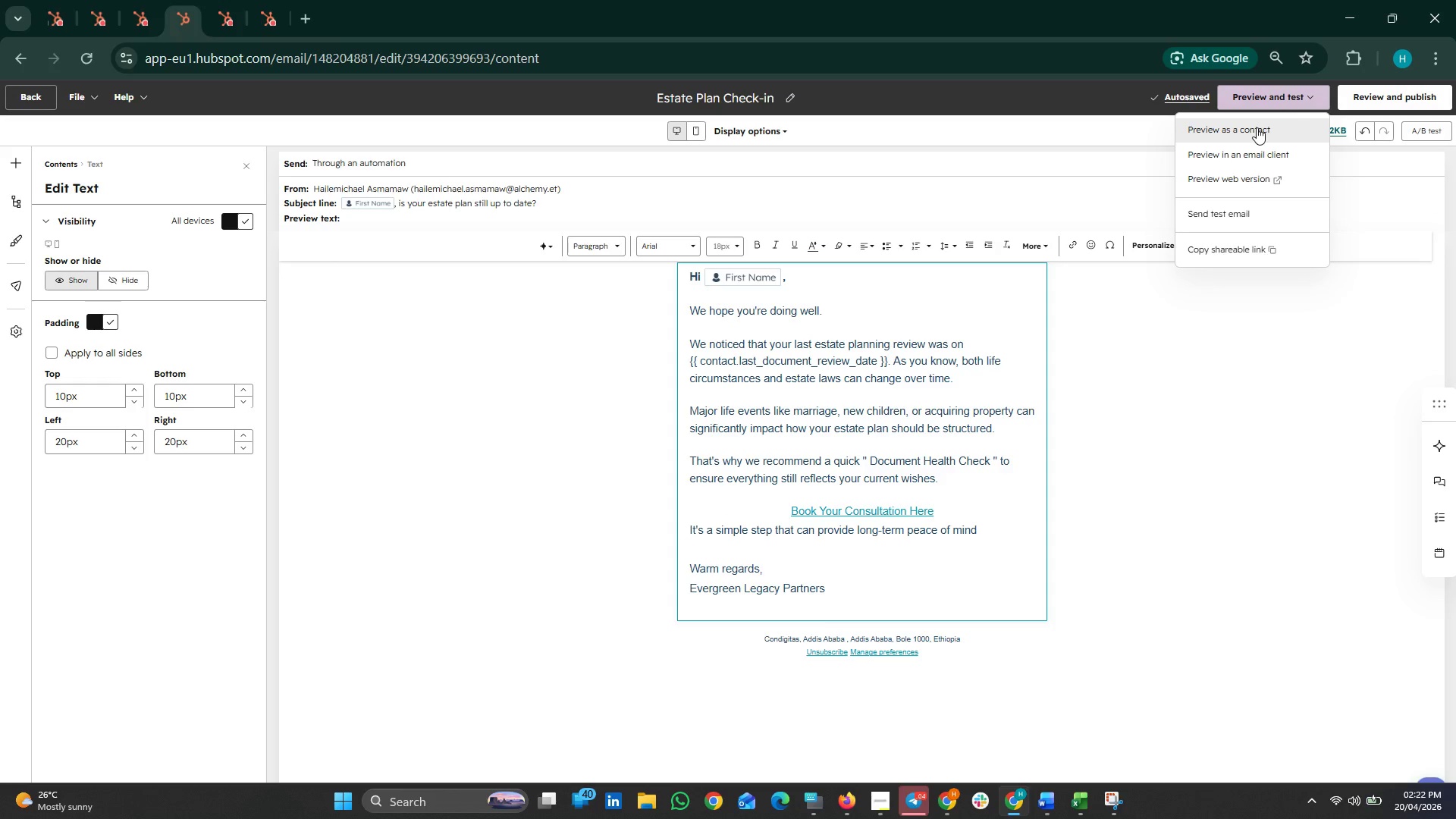 
left_click([1257, 127])
 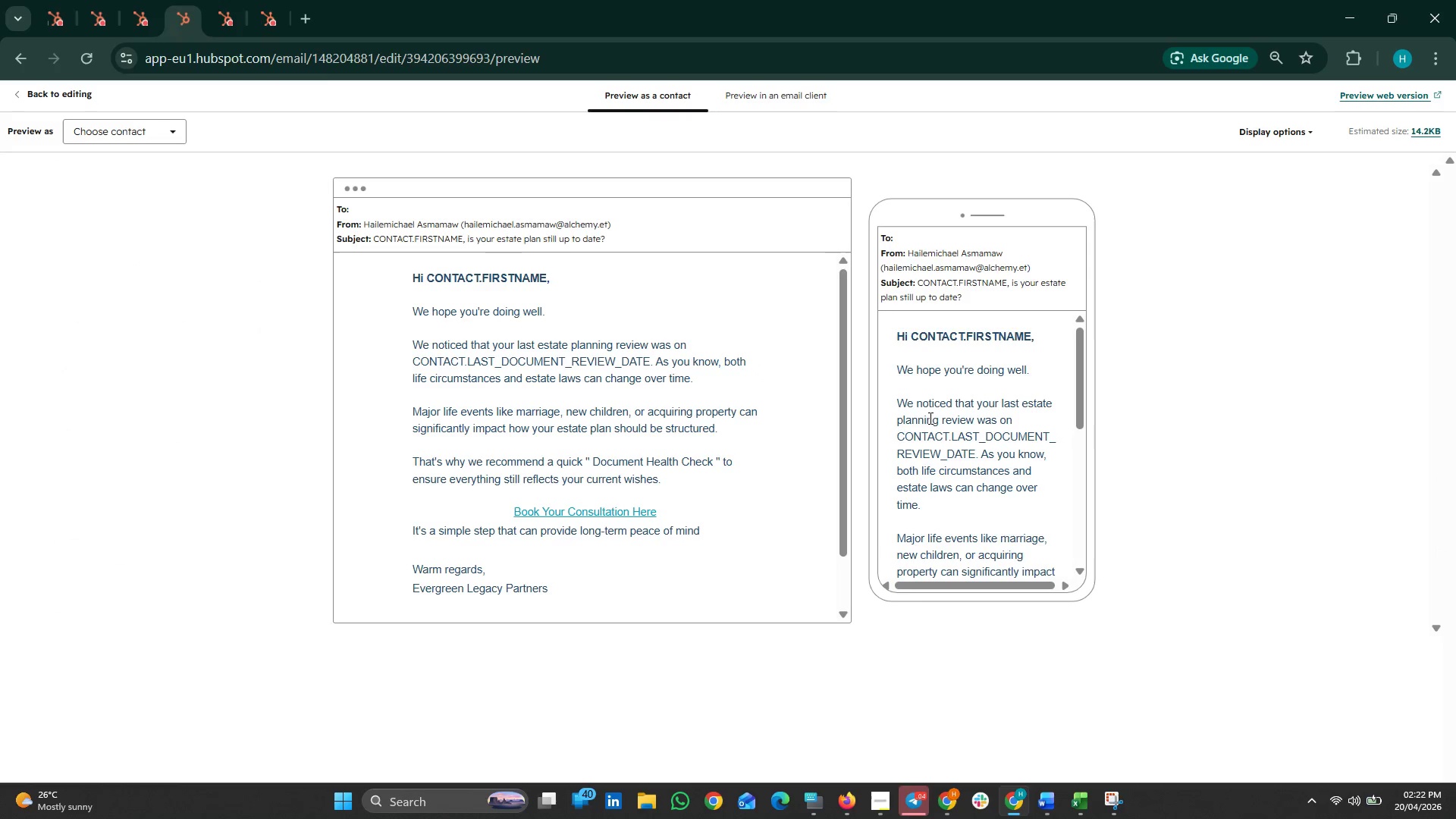 
scroll: coordinate [983, 429], scroll_direction: down, amount: 5.0
 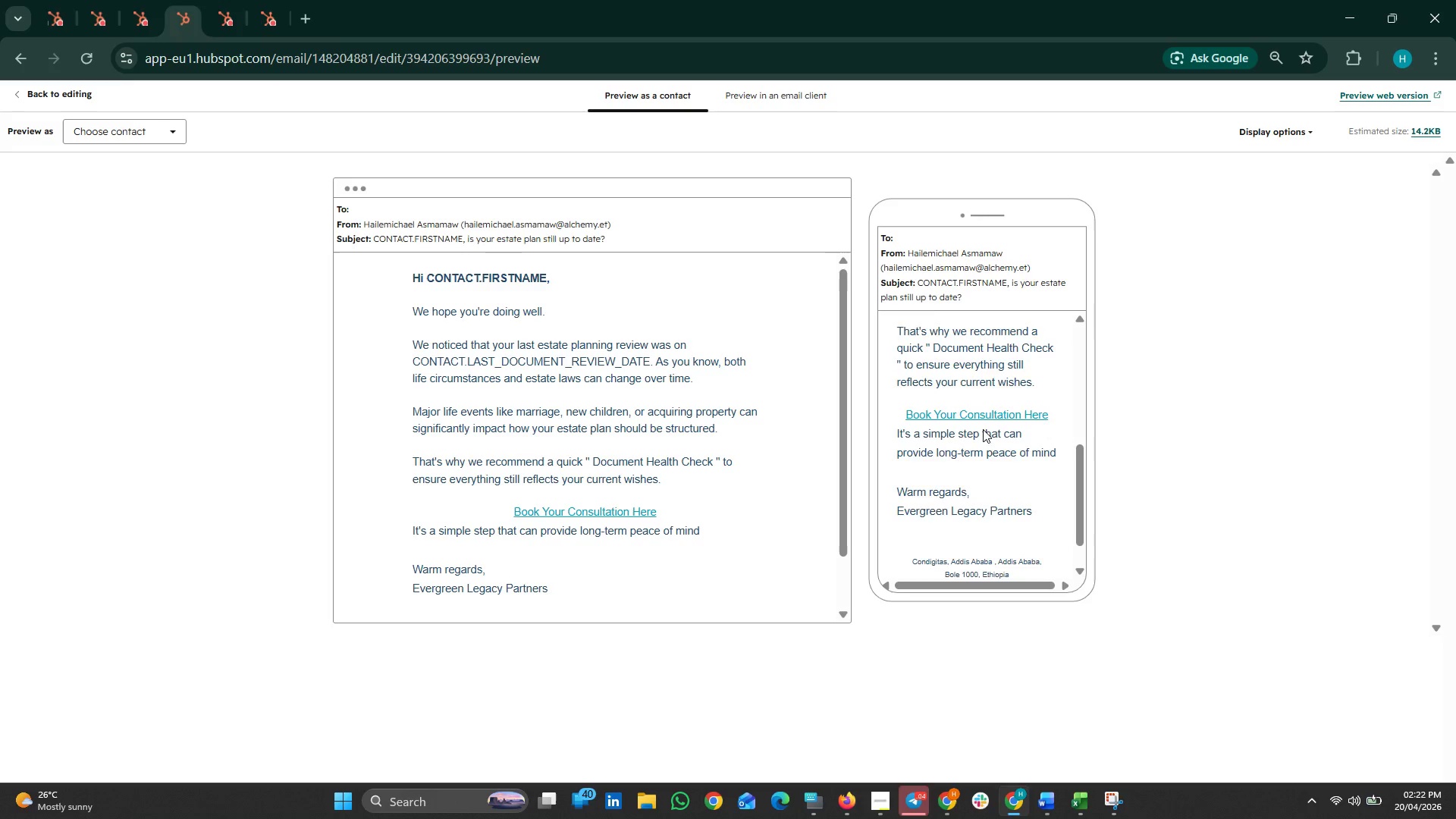 
scroll: coordinate [983, 426], scroll_direction: up, amount: 9.0
 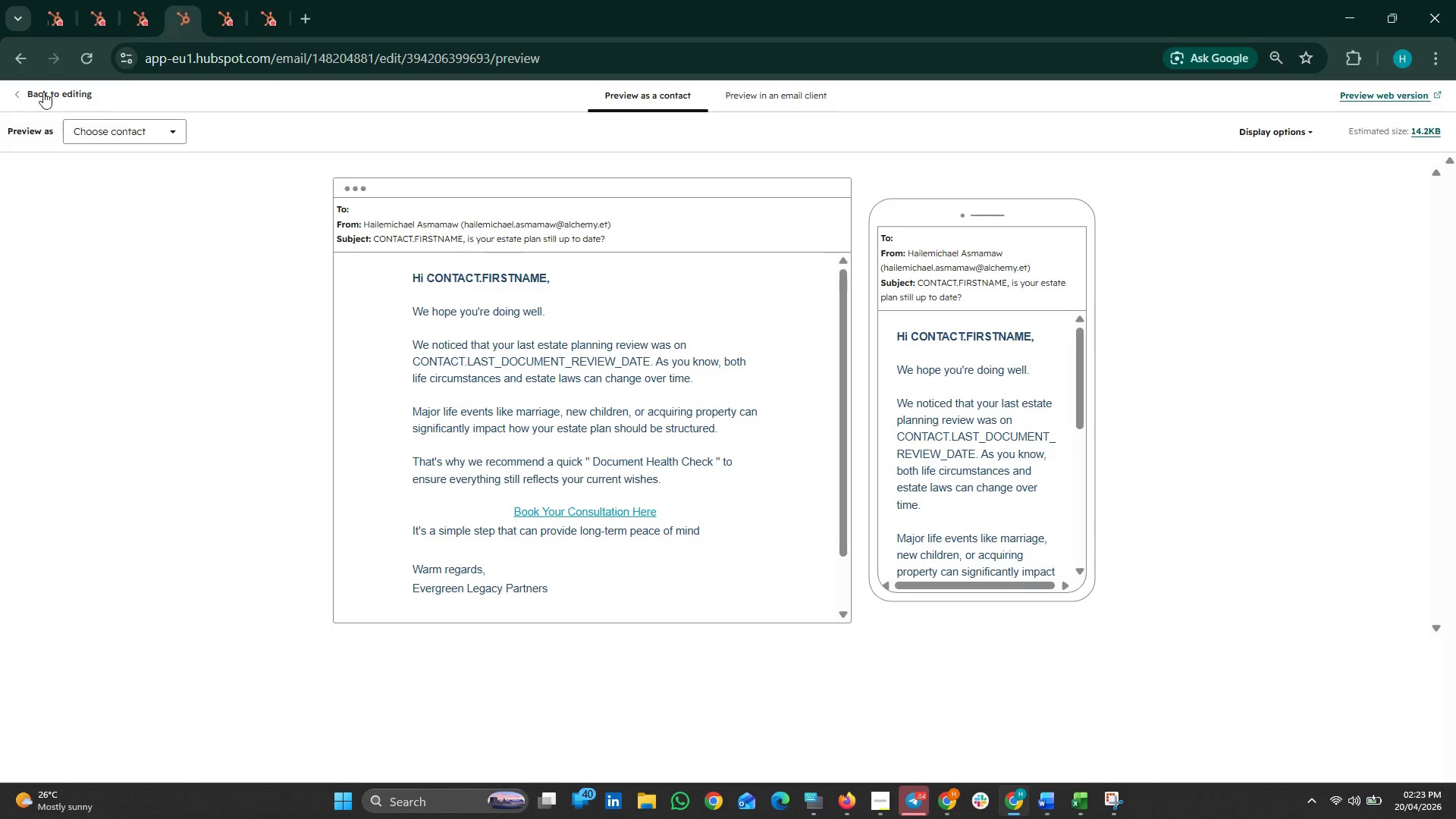 
left_click([38, 89])
 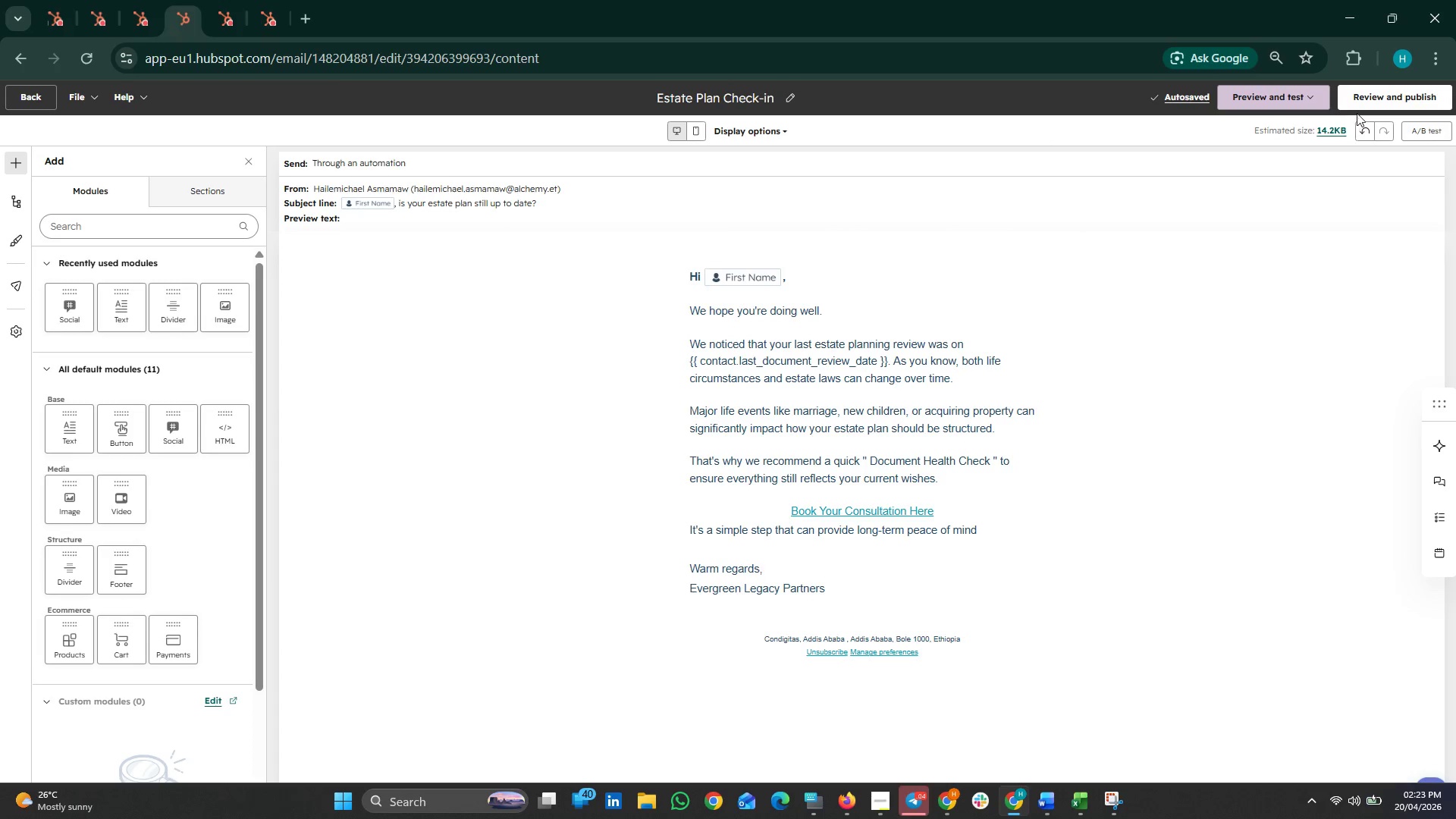 
left_click([1360, 102])
 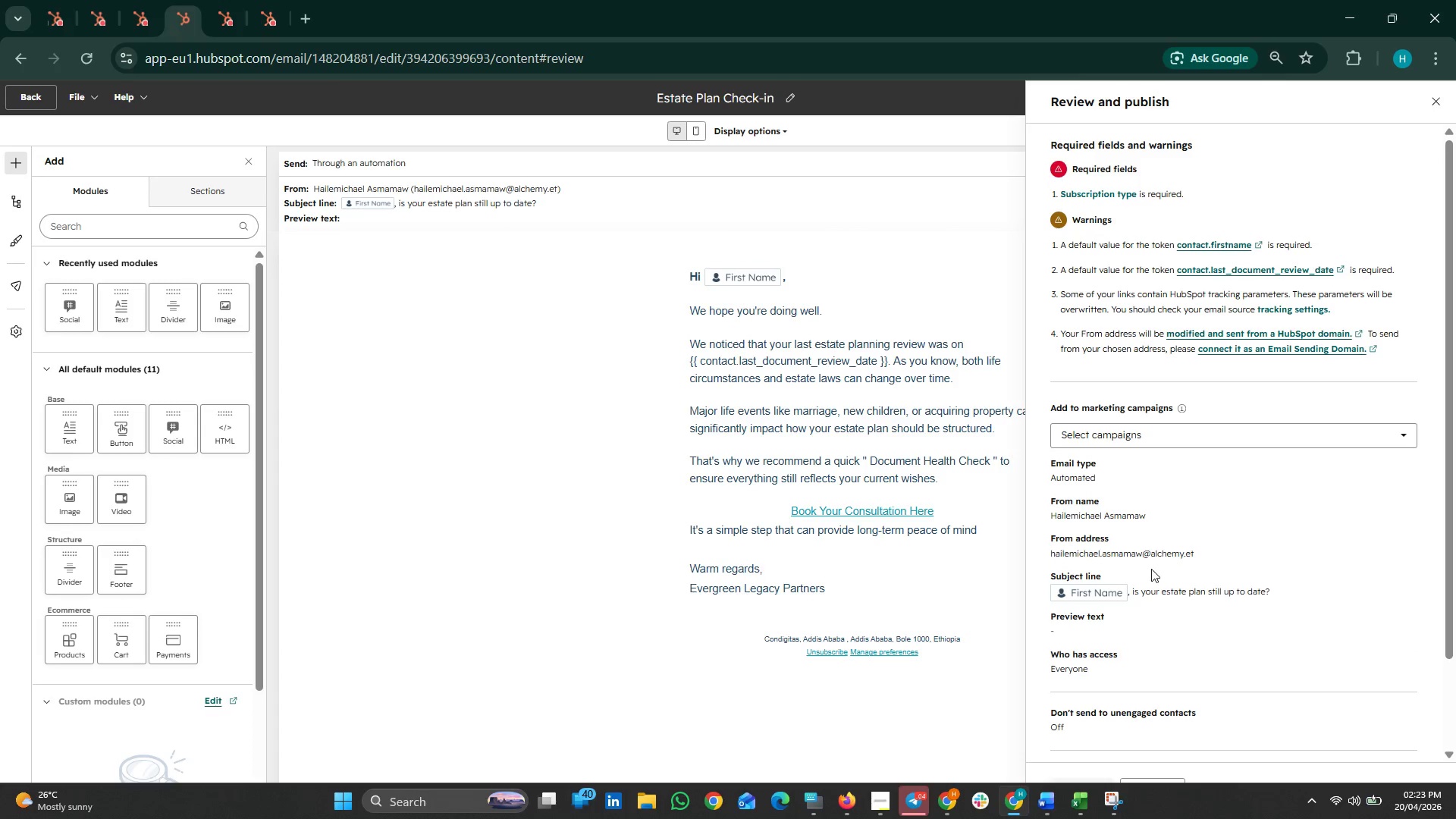 
scroll: coordinate [1161, 689], scroll_direction: down, amount: 13.0
 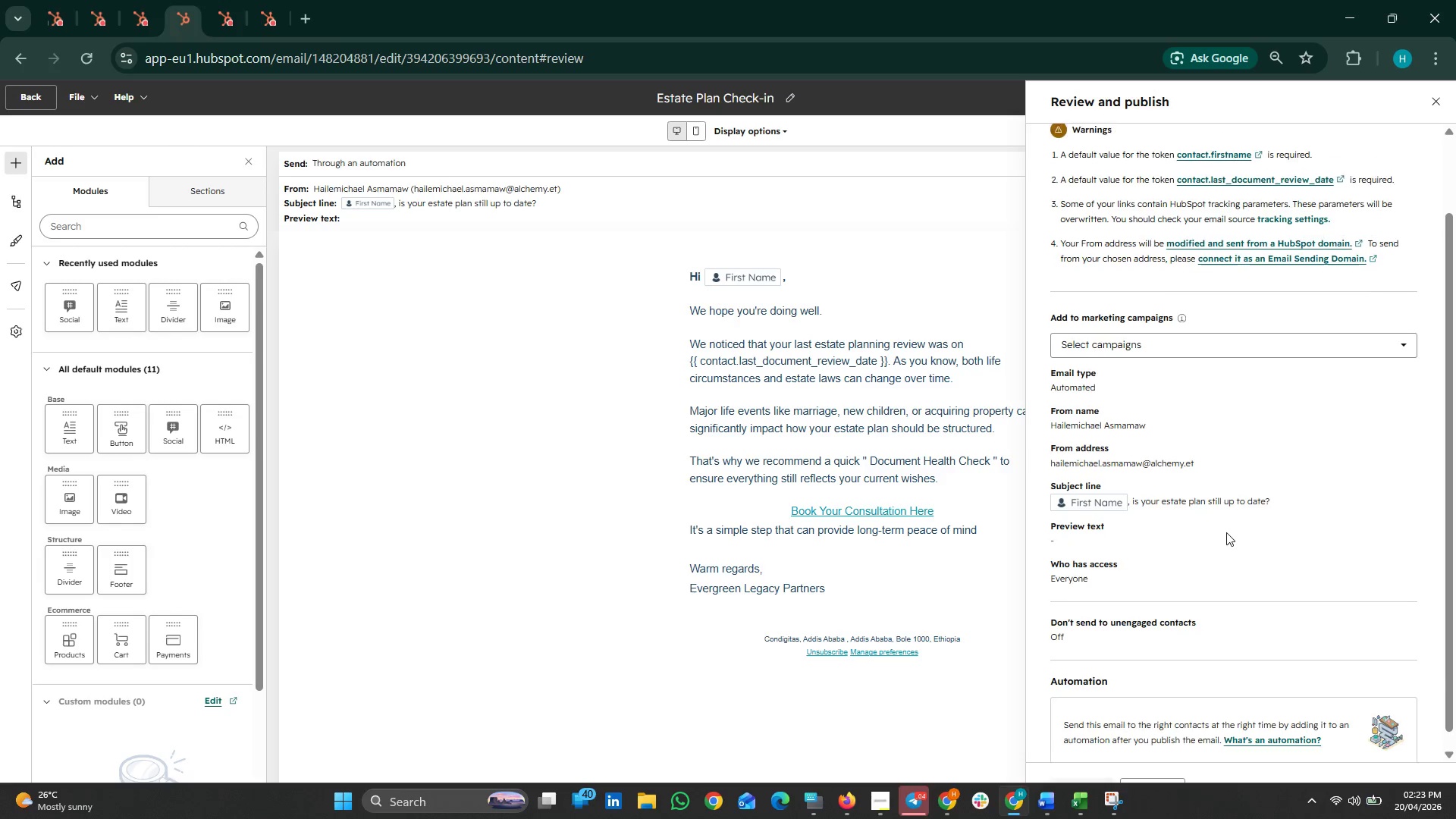 
scroll: coordinate [1226, 532], scroll_direction: up, amount: 4.0
 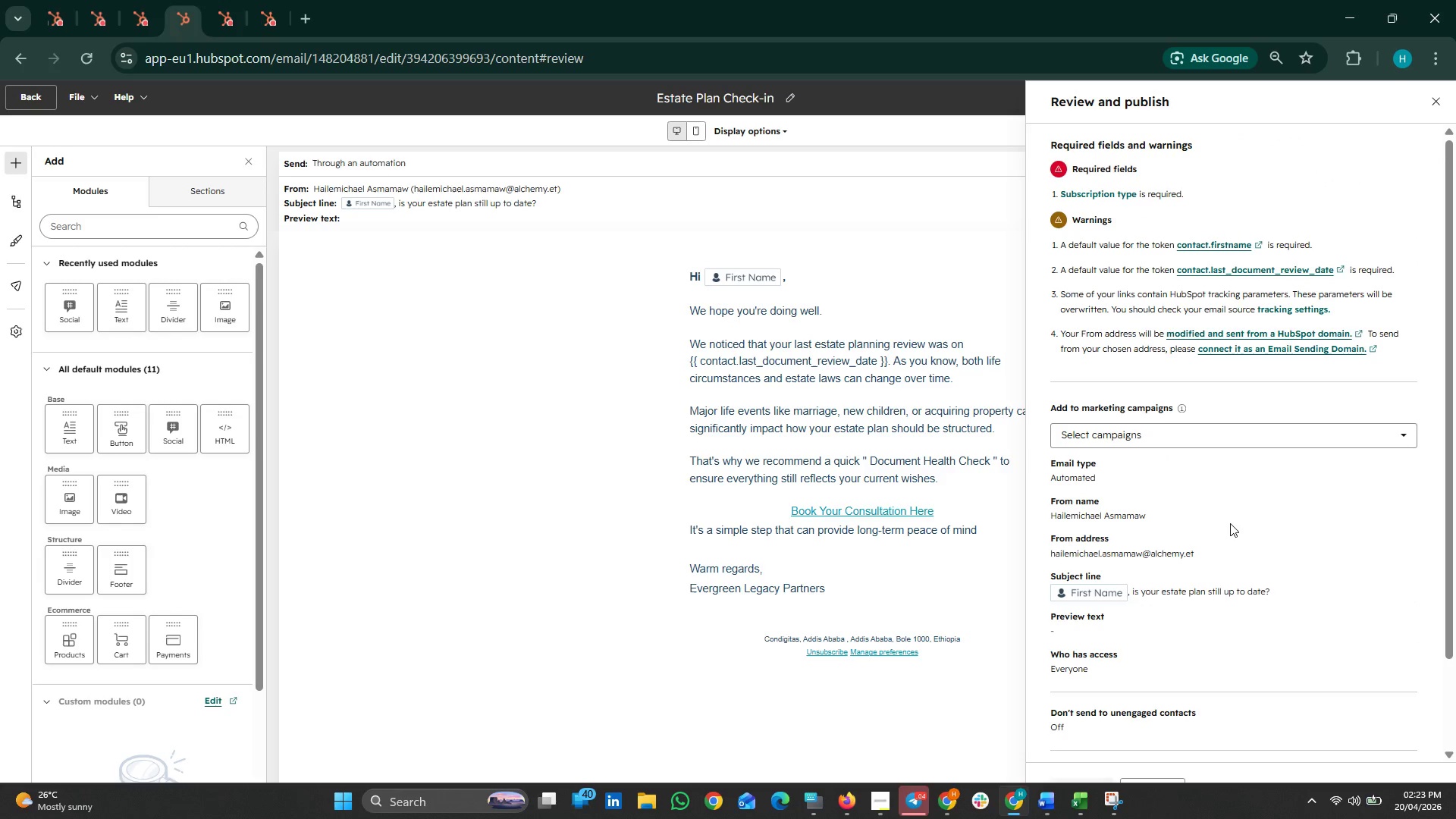 
scroll: coordinate [1230, 522], scroll_direction: down, amount: 2.0
 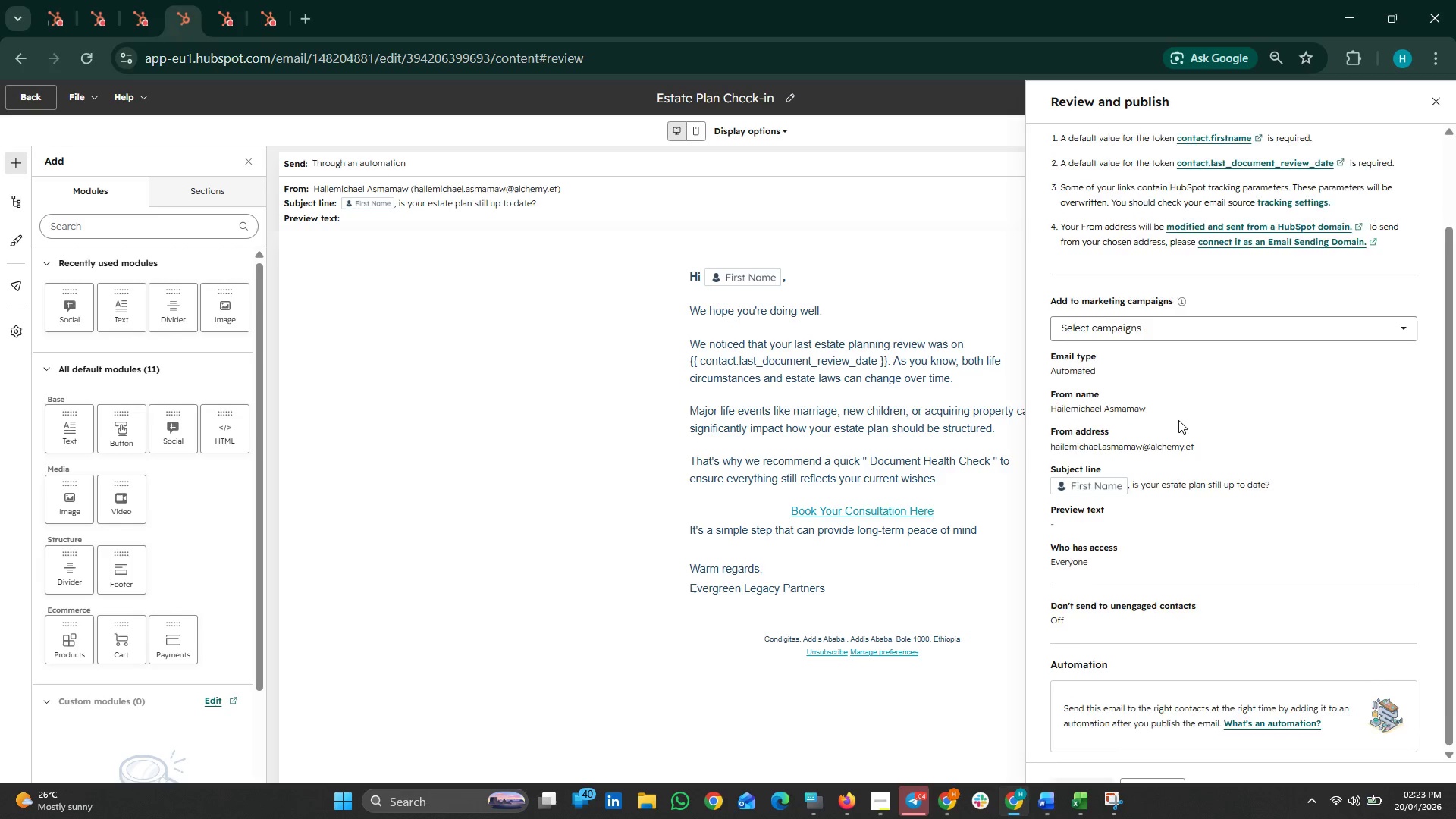 
scroll: coordinate [1179, 419], scroll_direction: up, amount: 4.0
 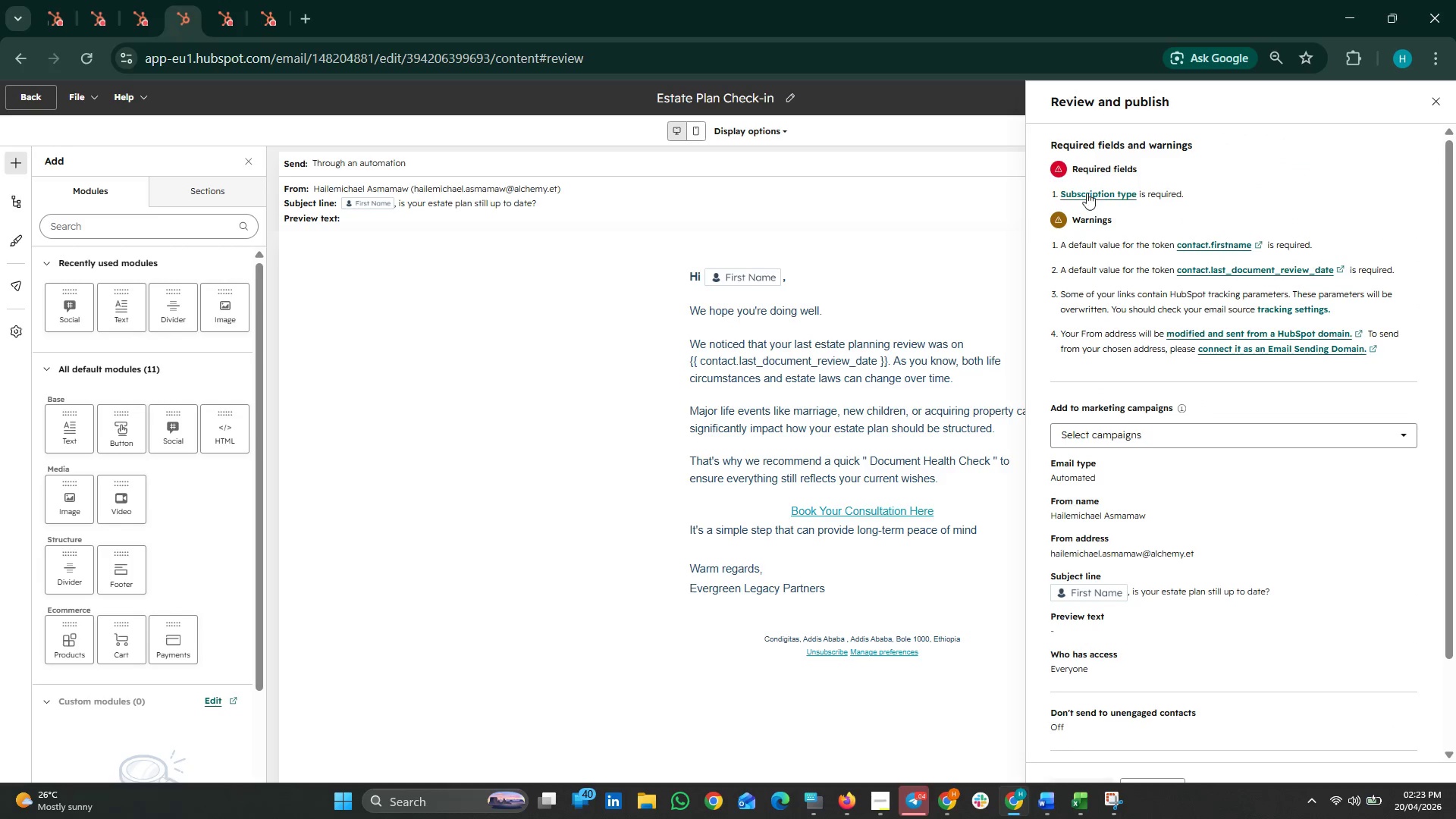 
left_click([1085, 190])
 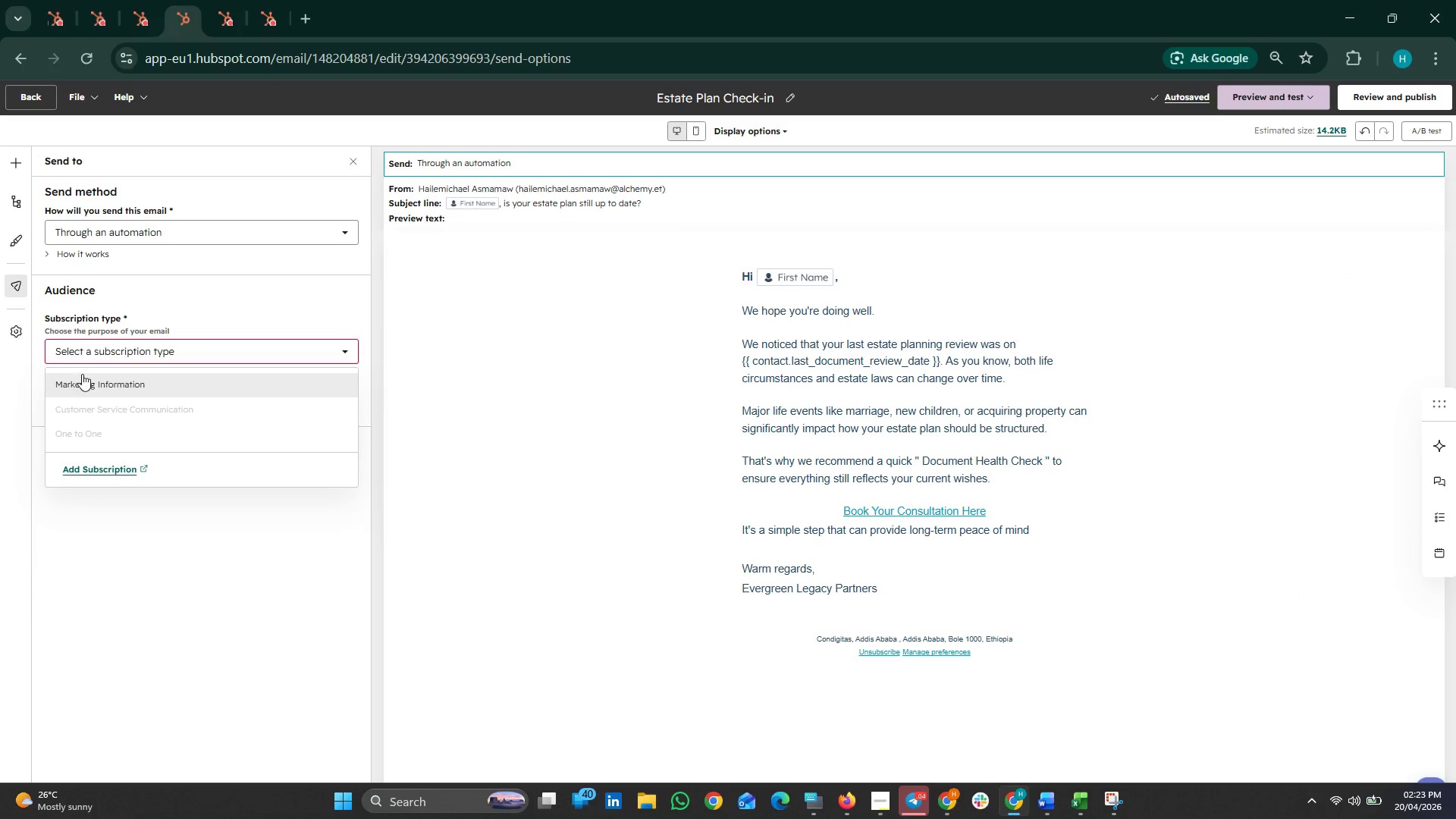 
left_click([105, 383])
 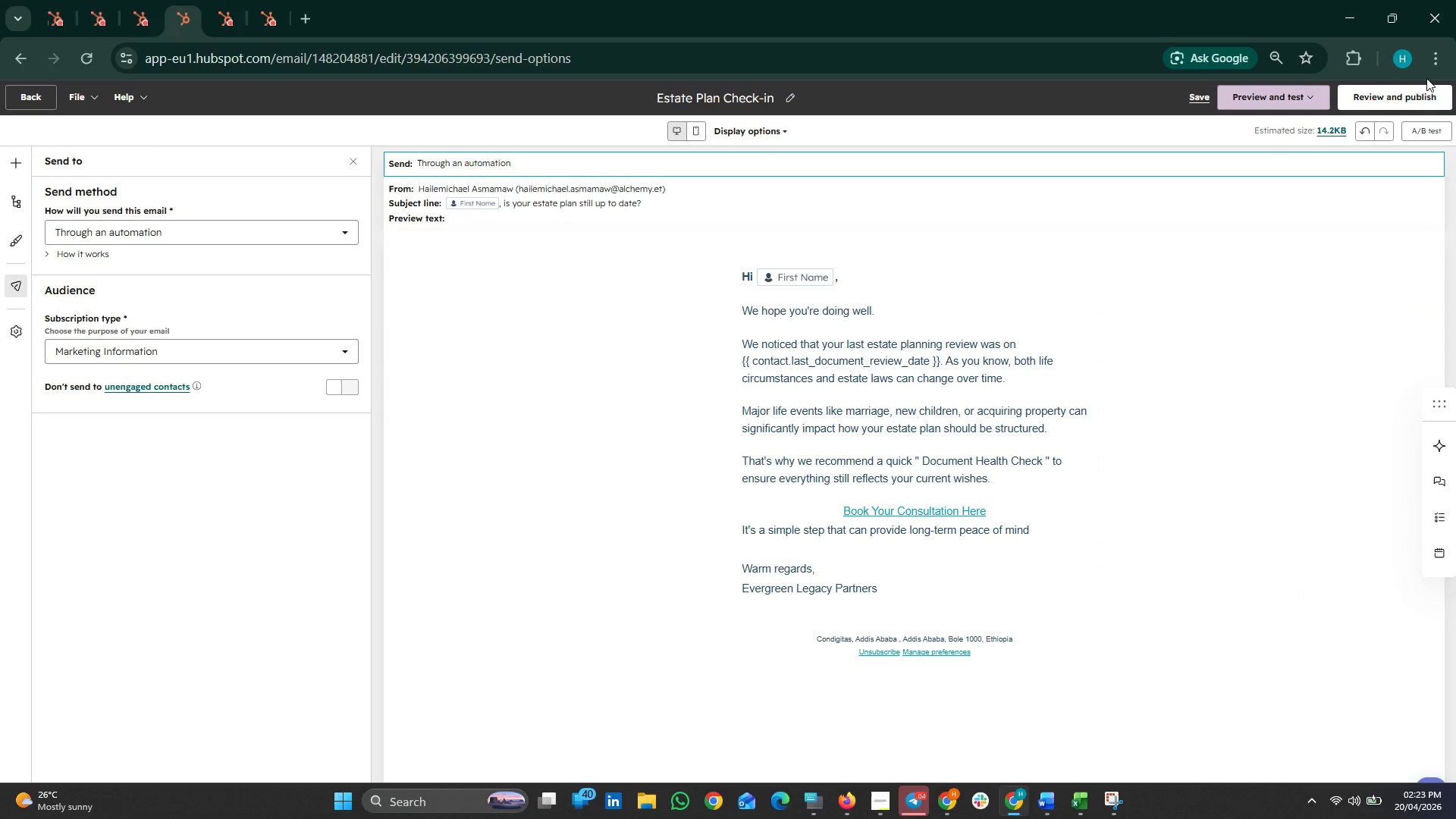 
left_click([1397, 103])
 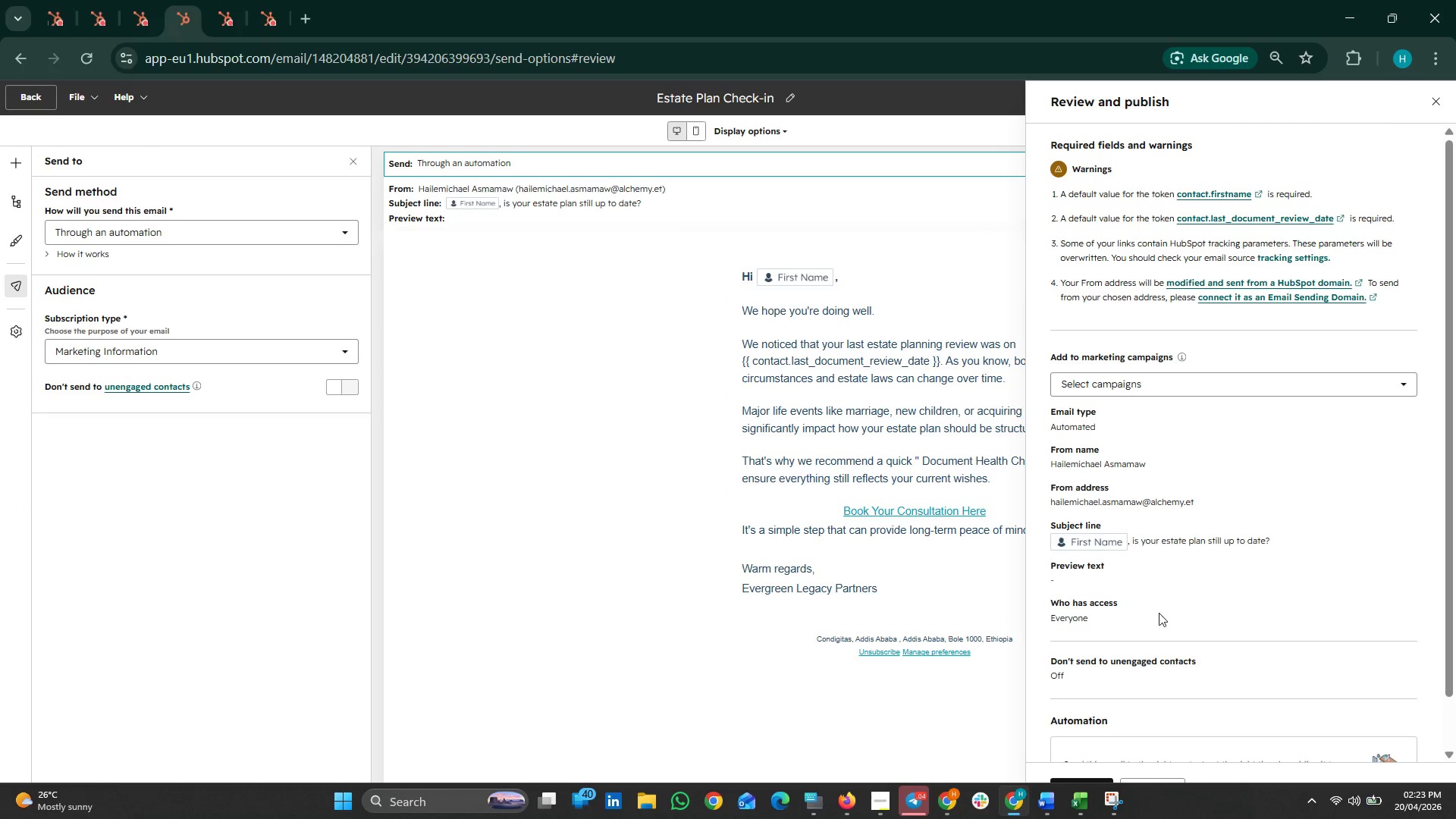 
scroll: coordinate [1159, 613], scroll_direction: down, amount: 5.0
 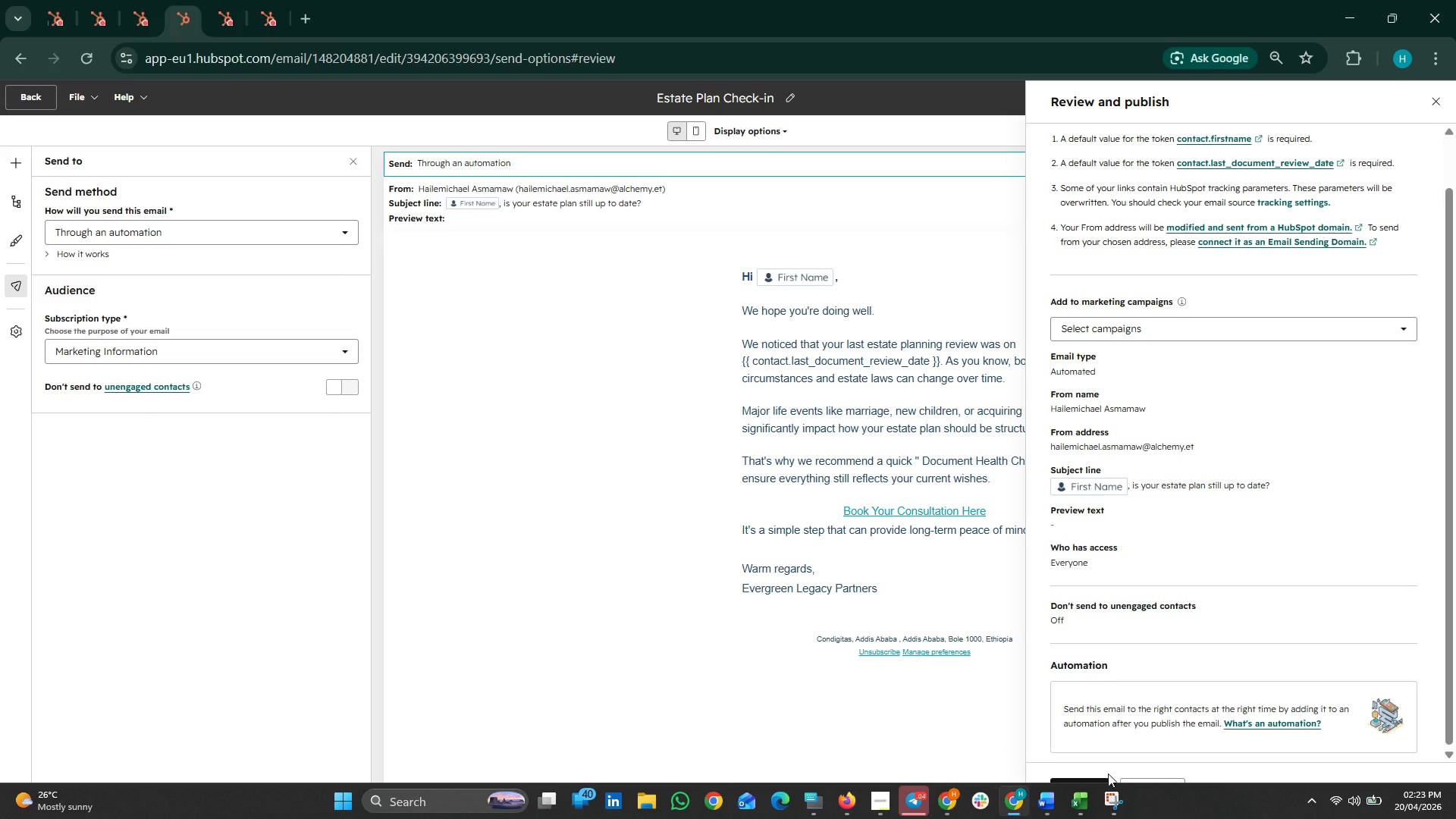 
left_click([1105, 779])
 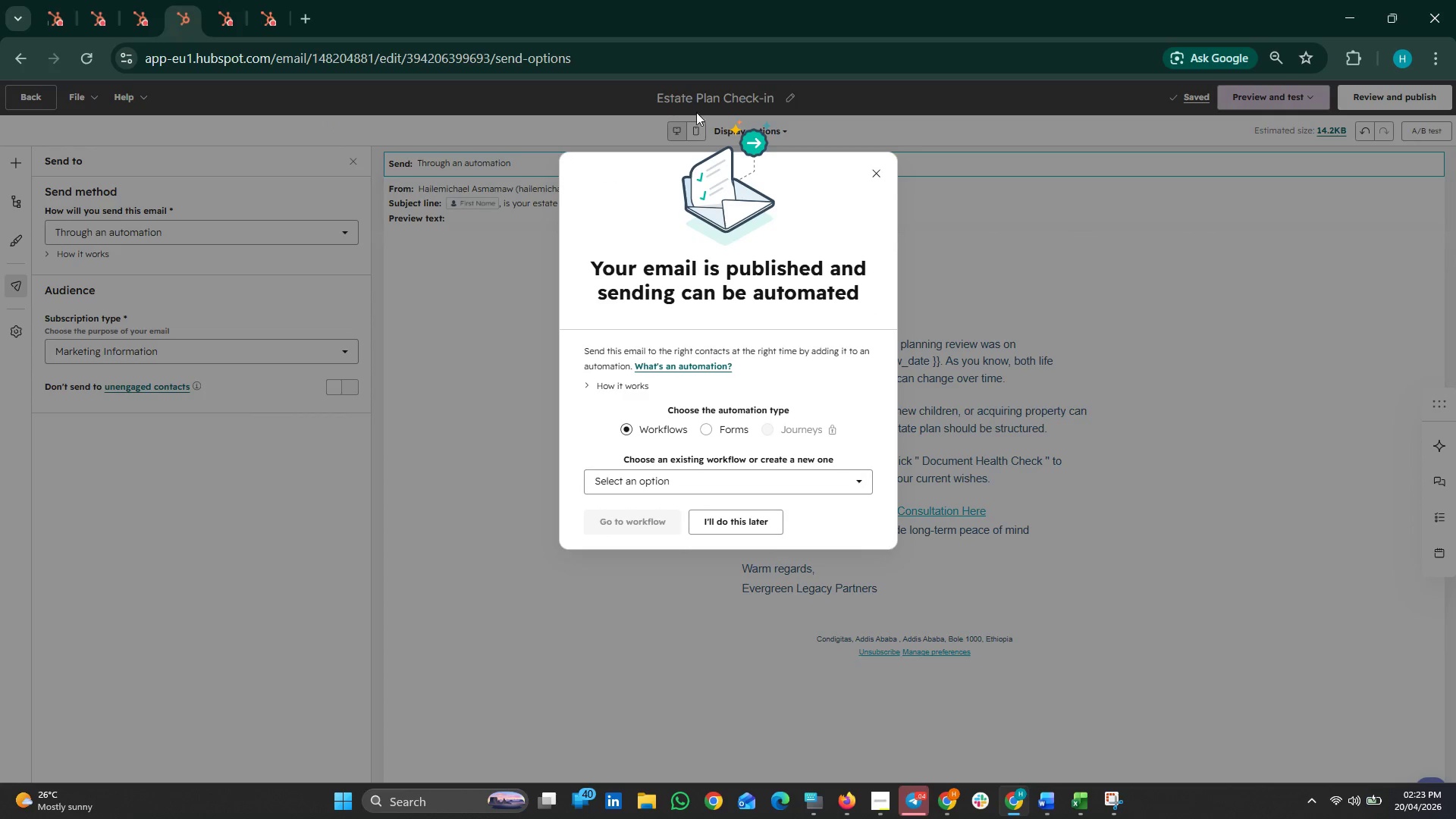 
wait(7.7)
 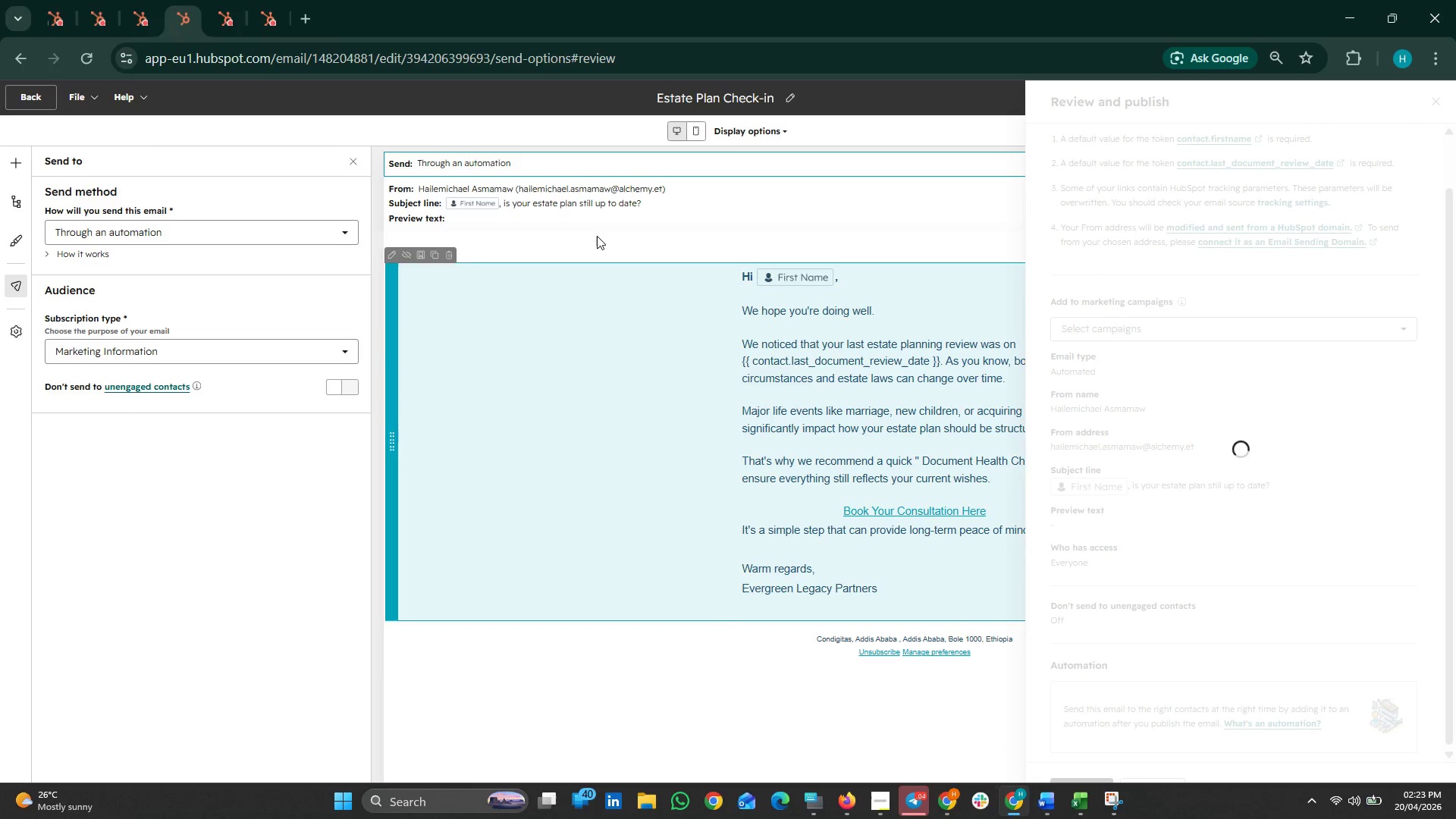 
left_click([872, 171])
 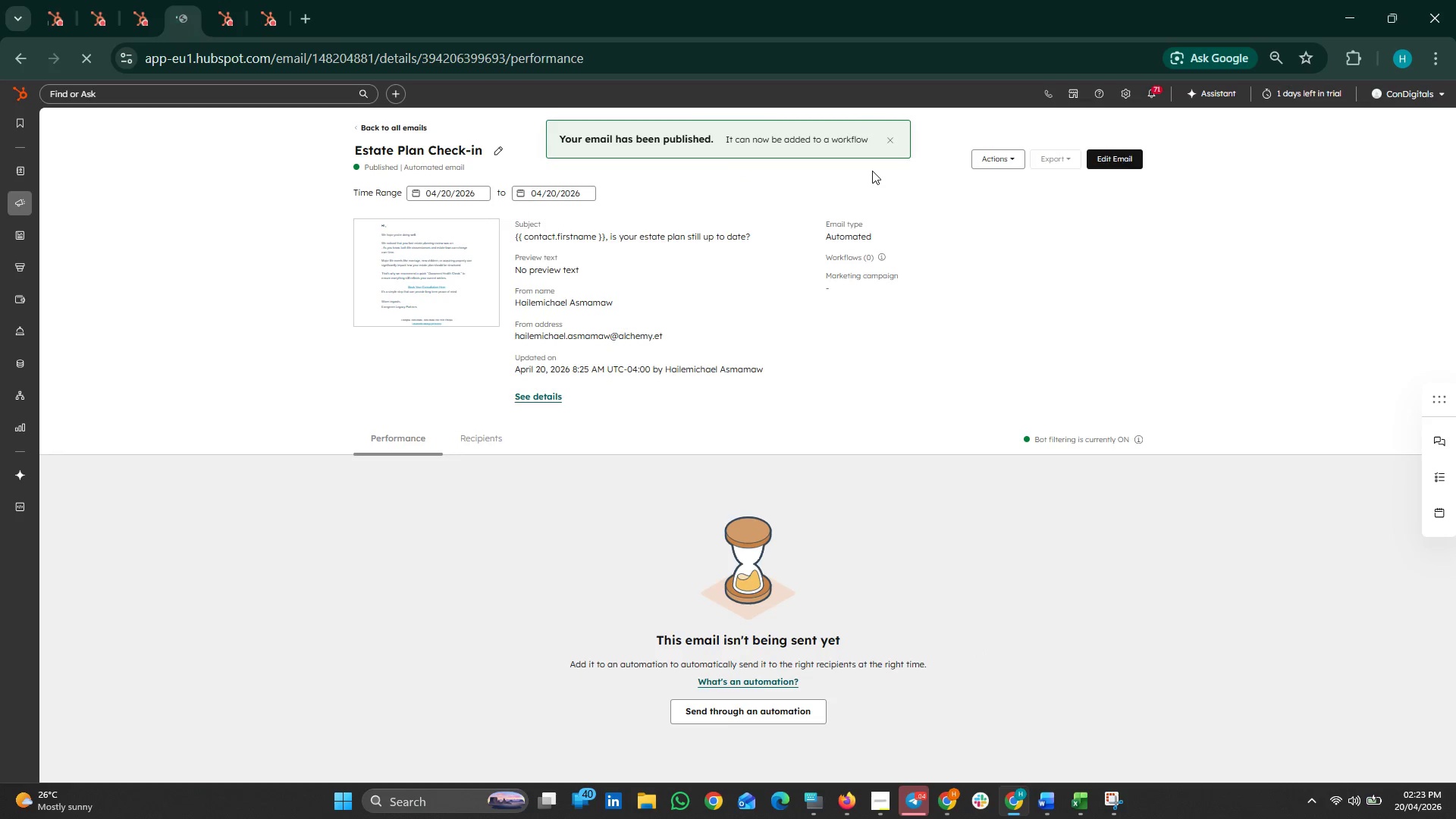 
wait(5.27)
 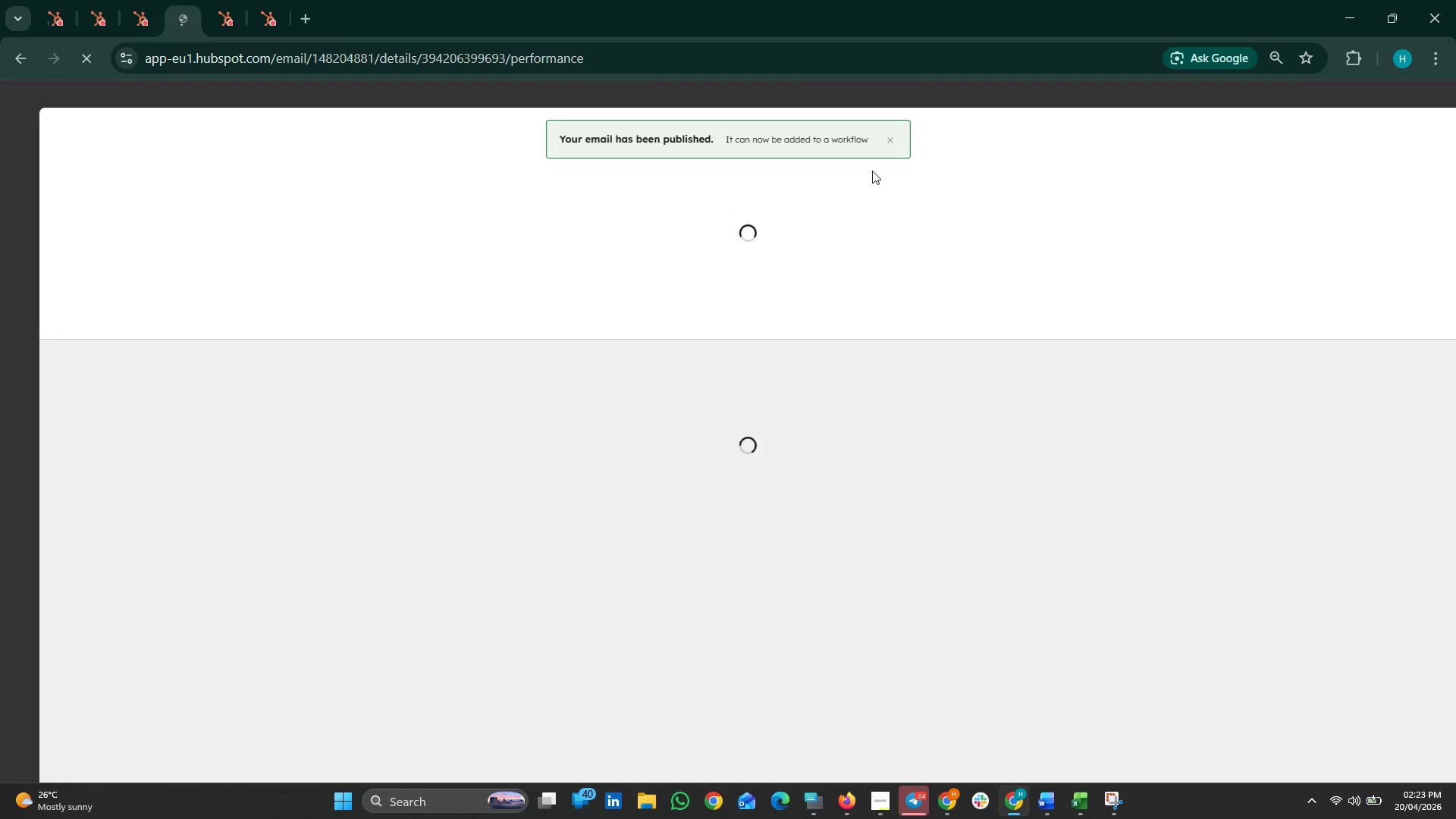 
left_click([229, 0])
 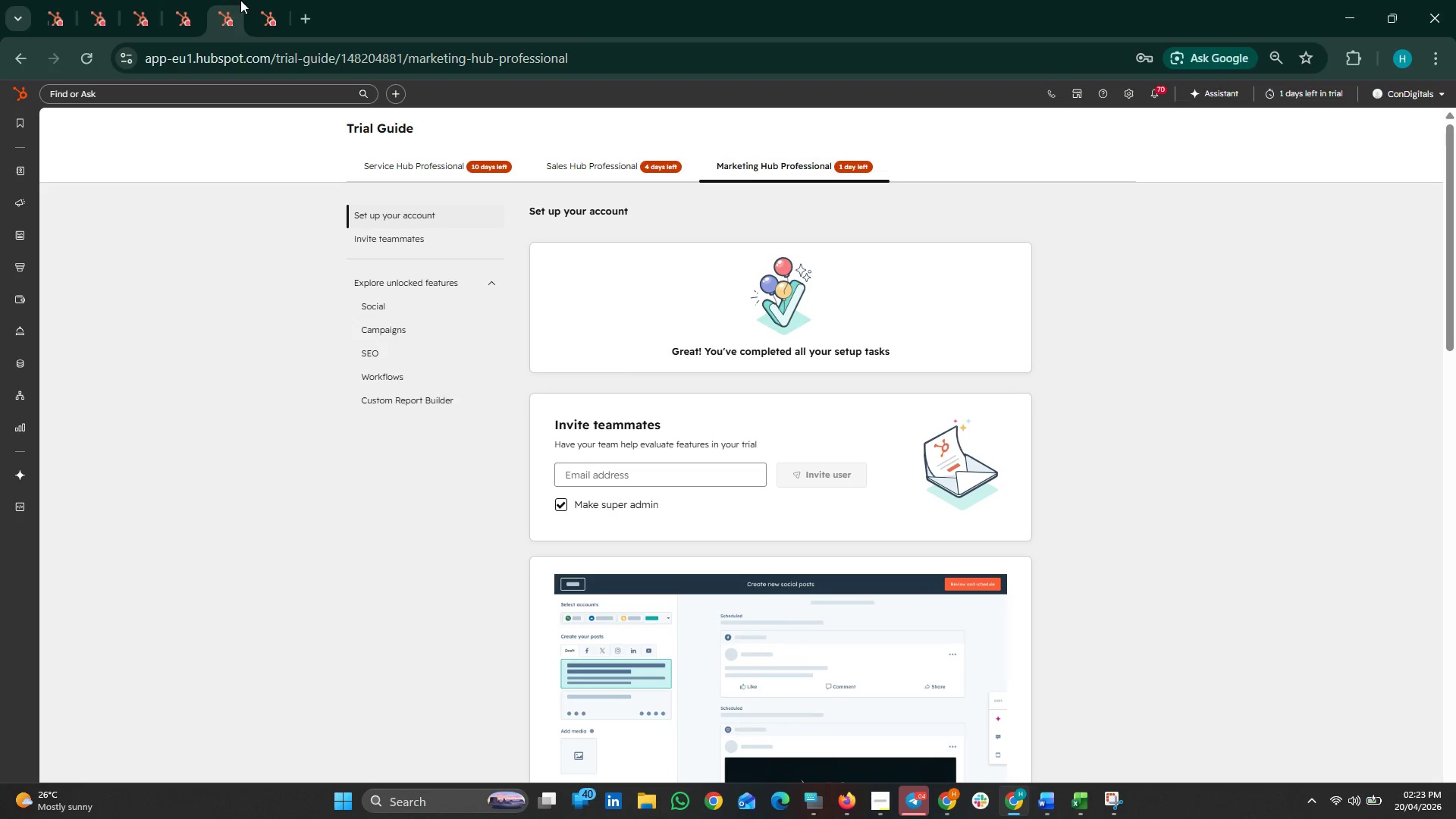 
left_click([249, 0])
 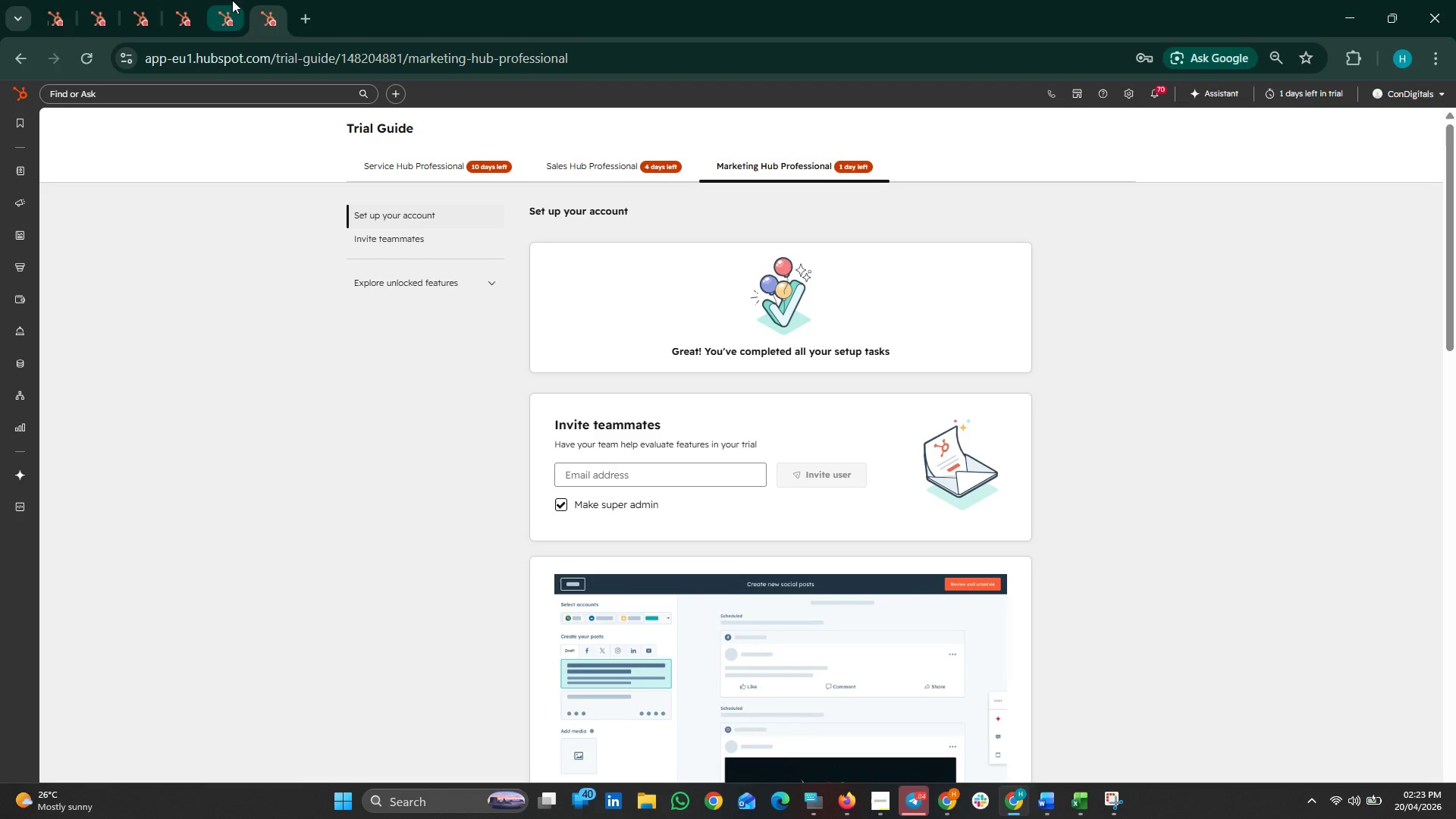 
left_click([232, 0])
 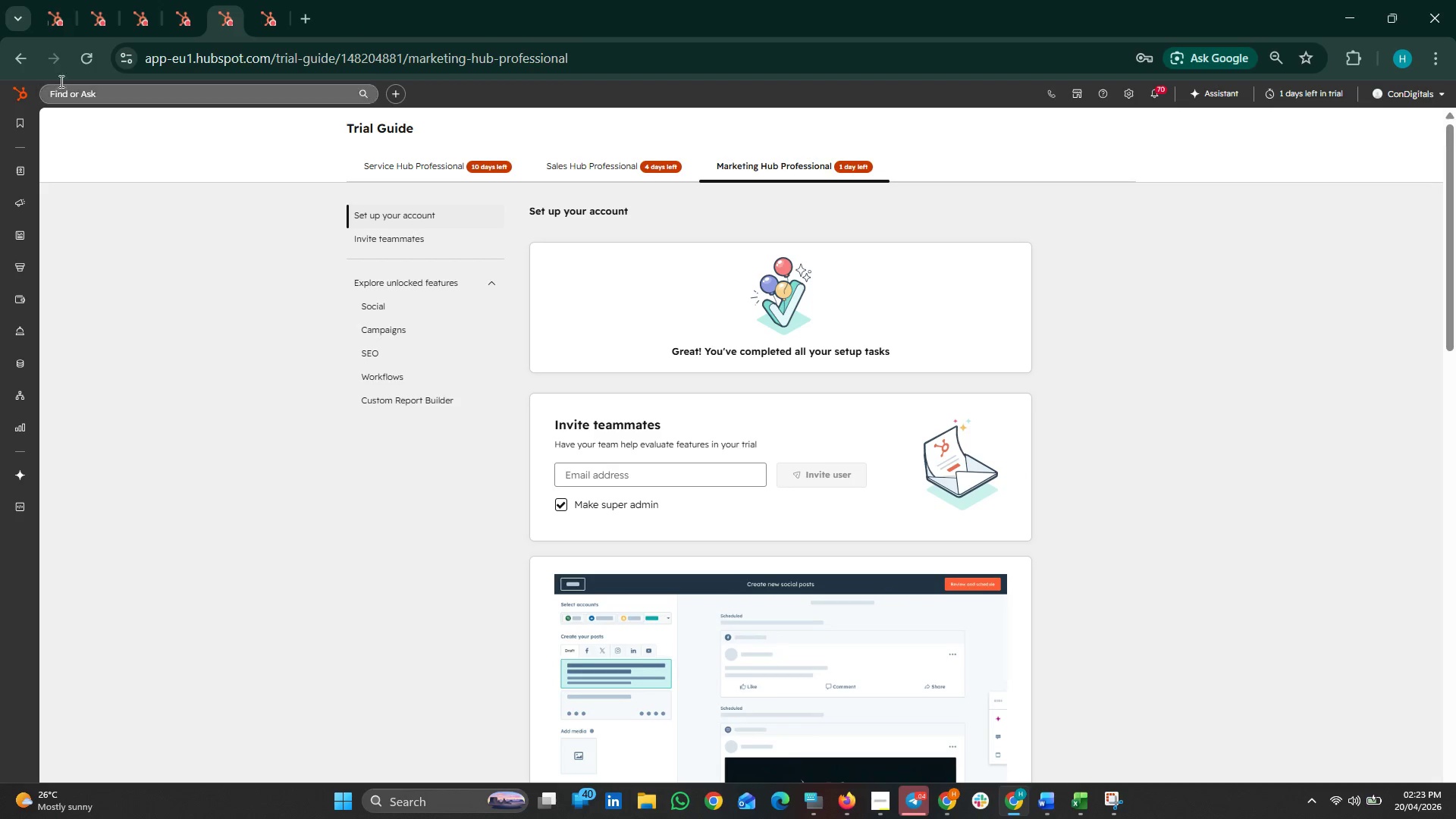 
left_click([61, 0])
 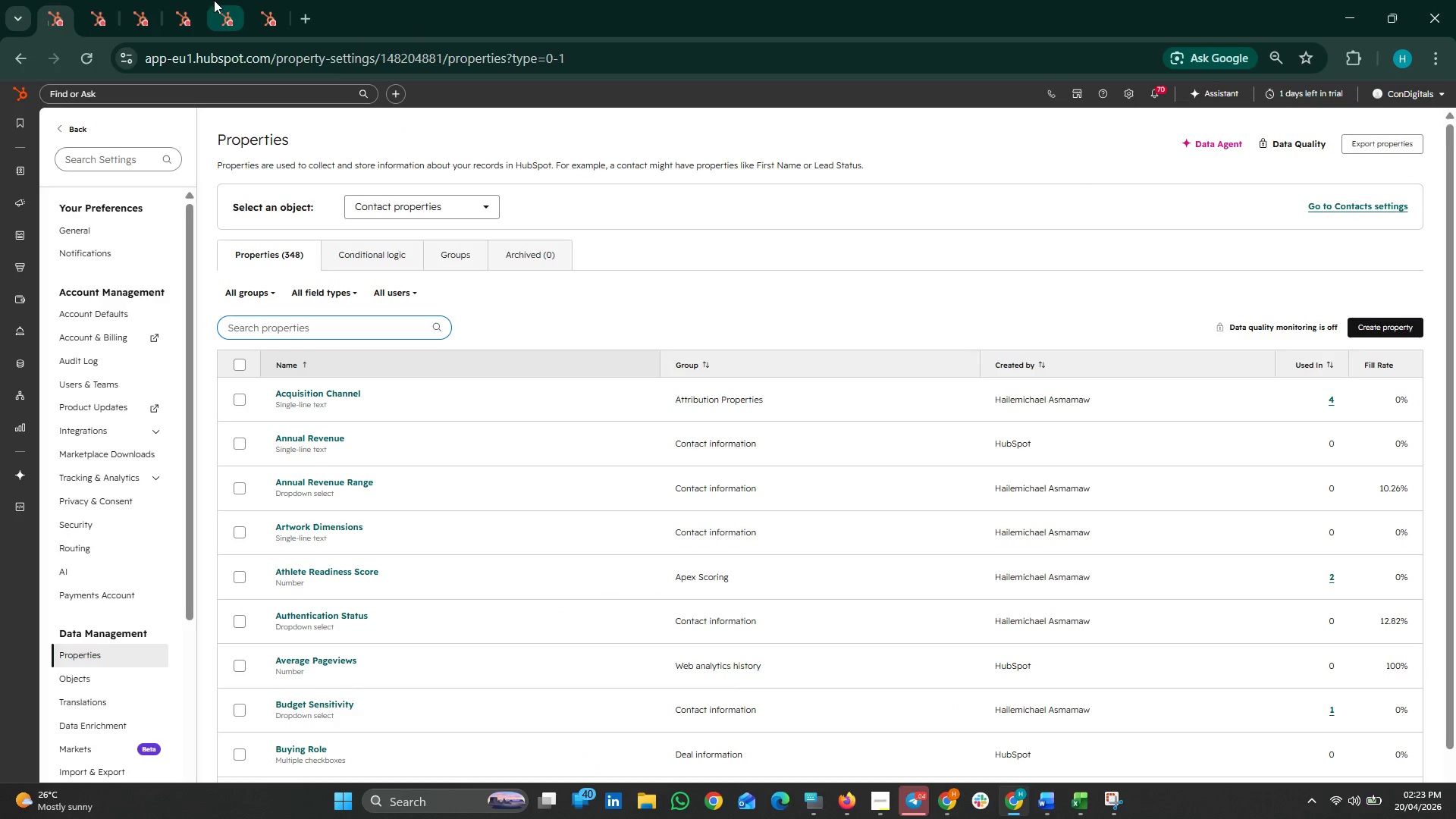 
left_click([216, 0])
 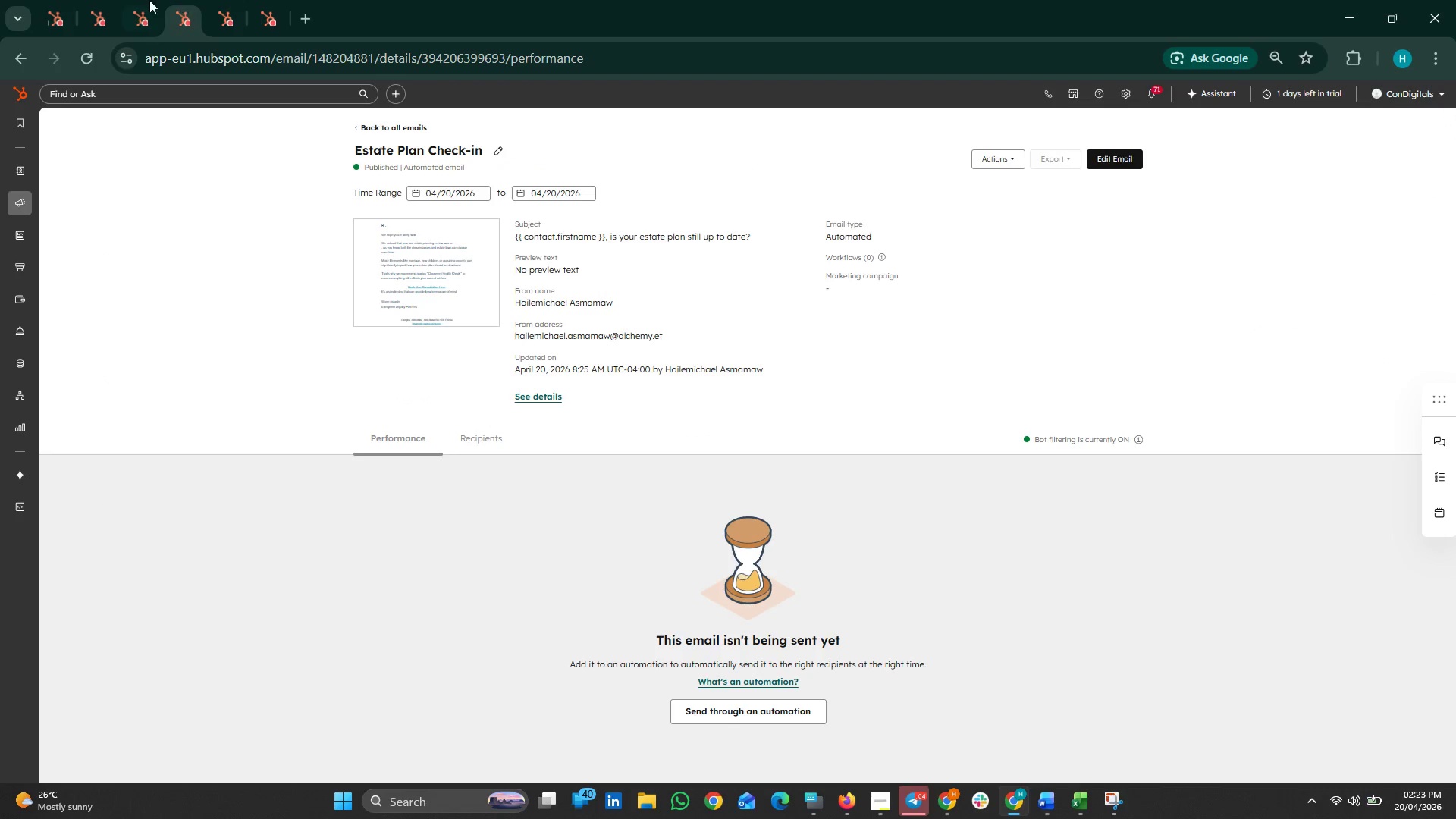 
left_click([137, 0])
 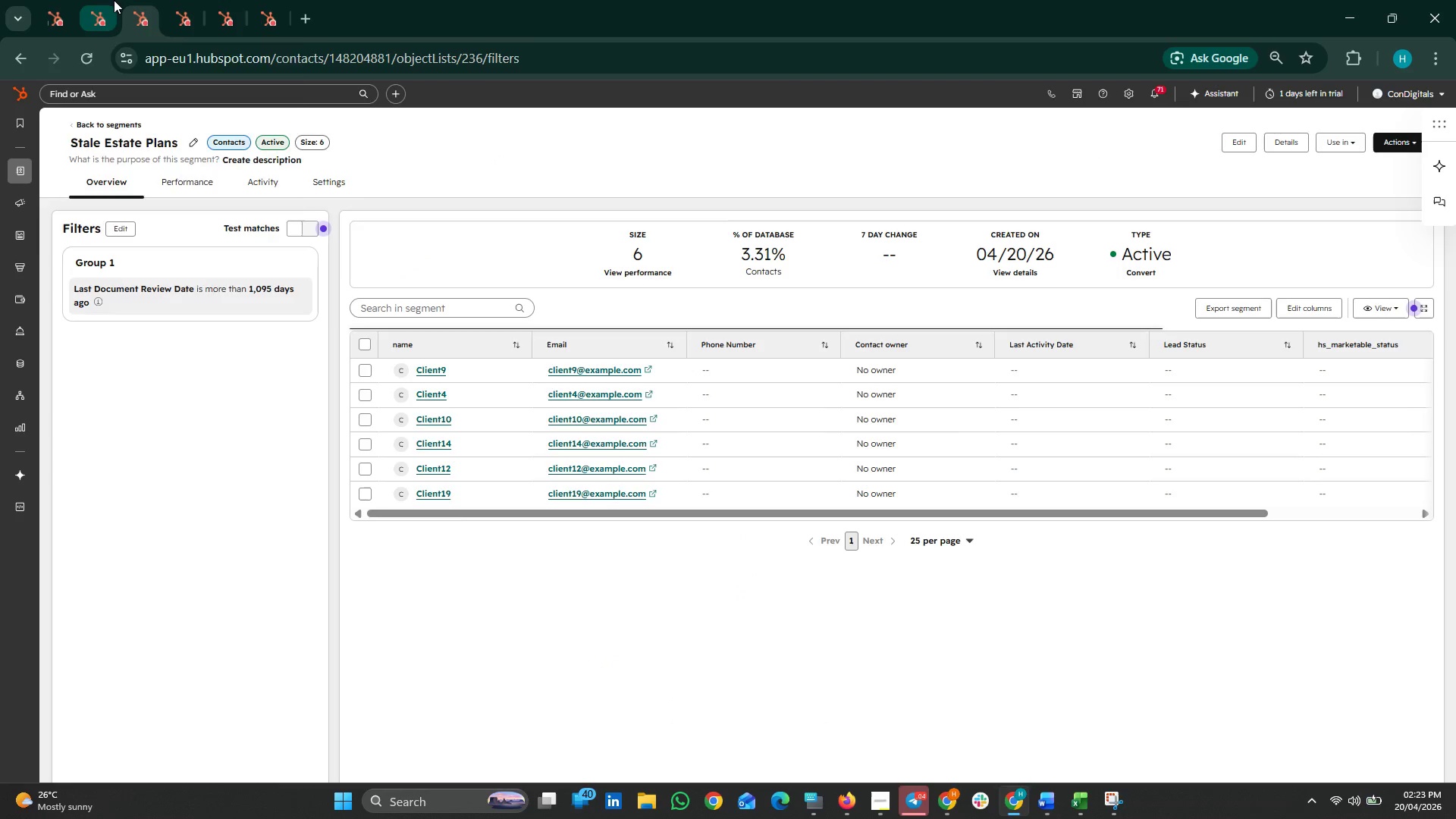 
left_click([114, 0])
 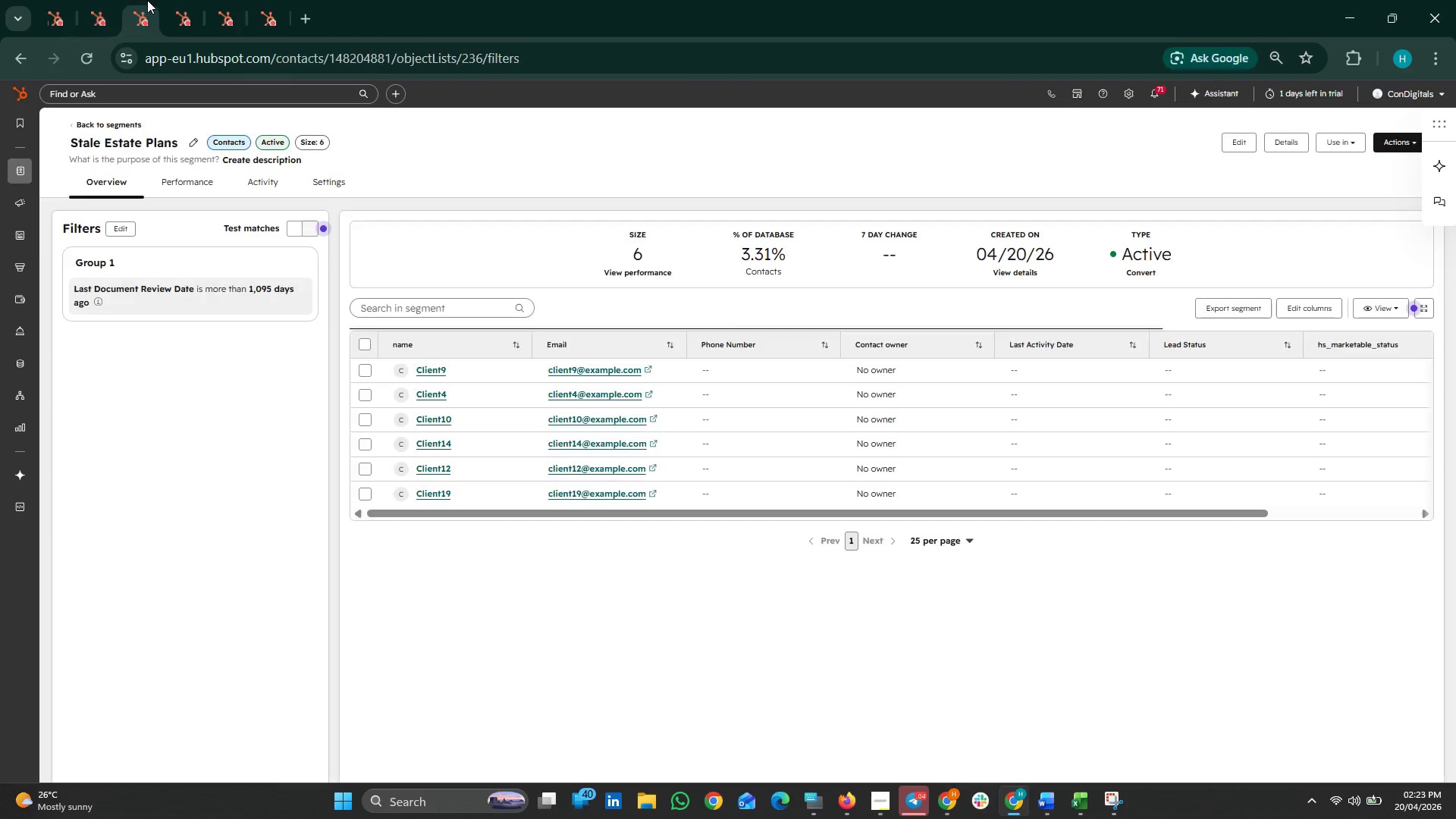 
left_click([170, 0])
 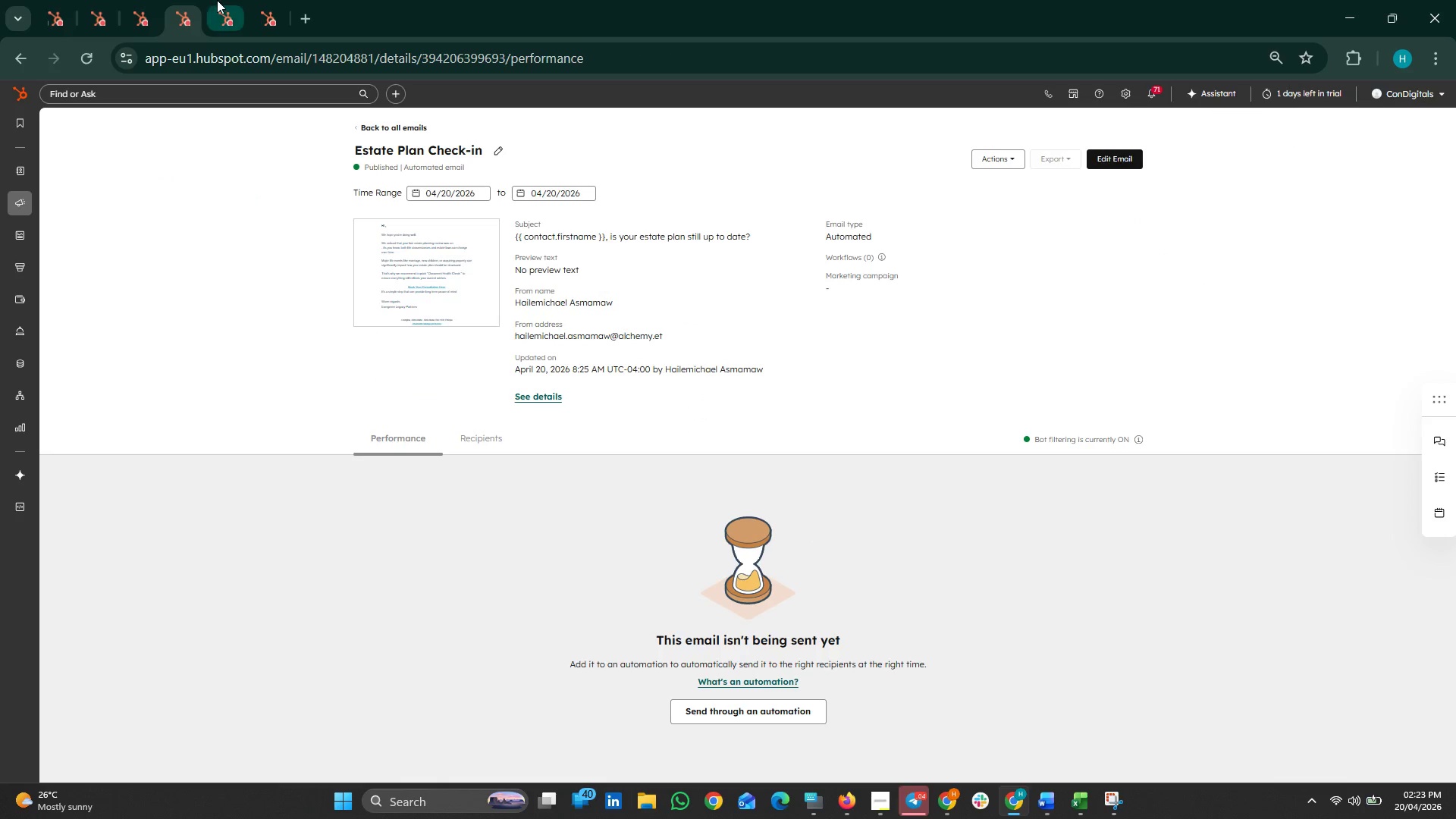 
left_click([217, 0])
 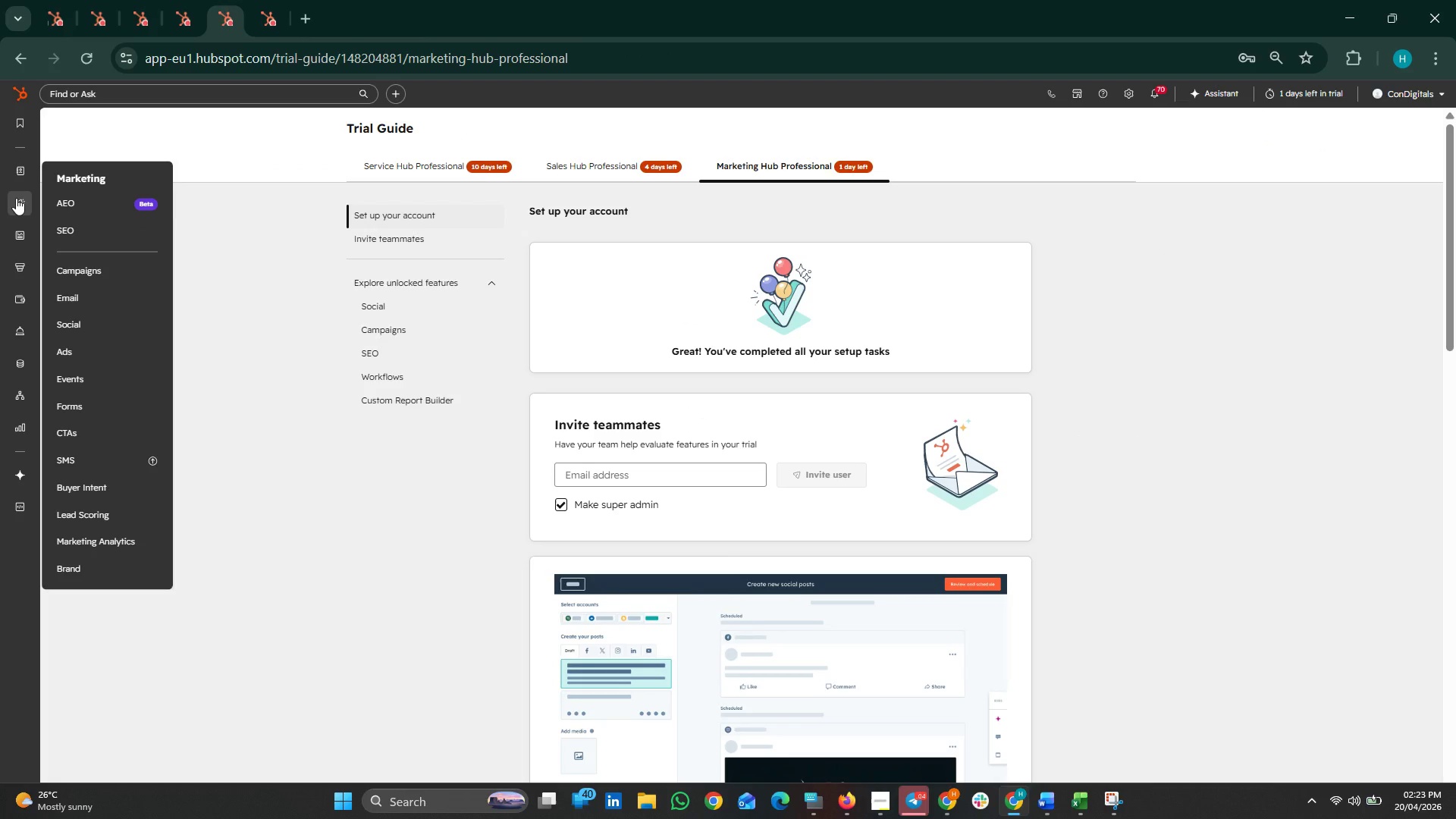 
wait(5.09)
 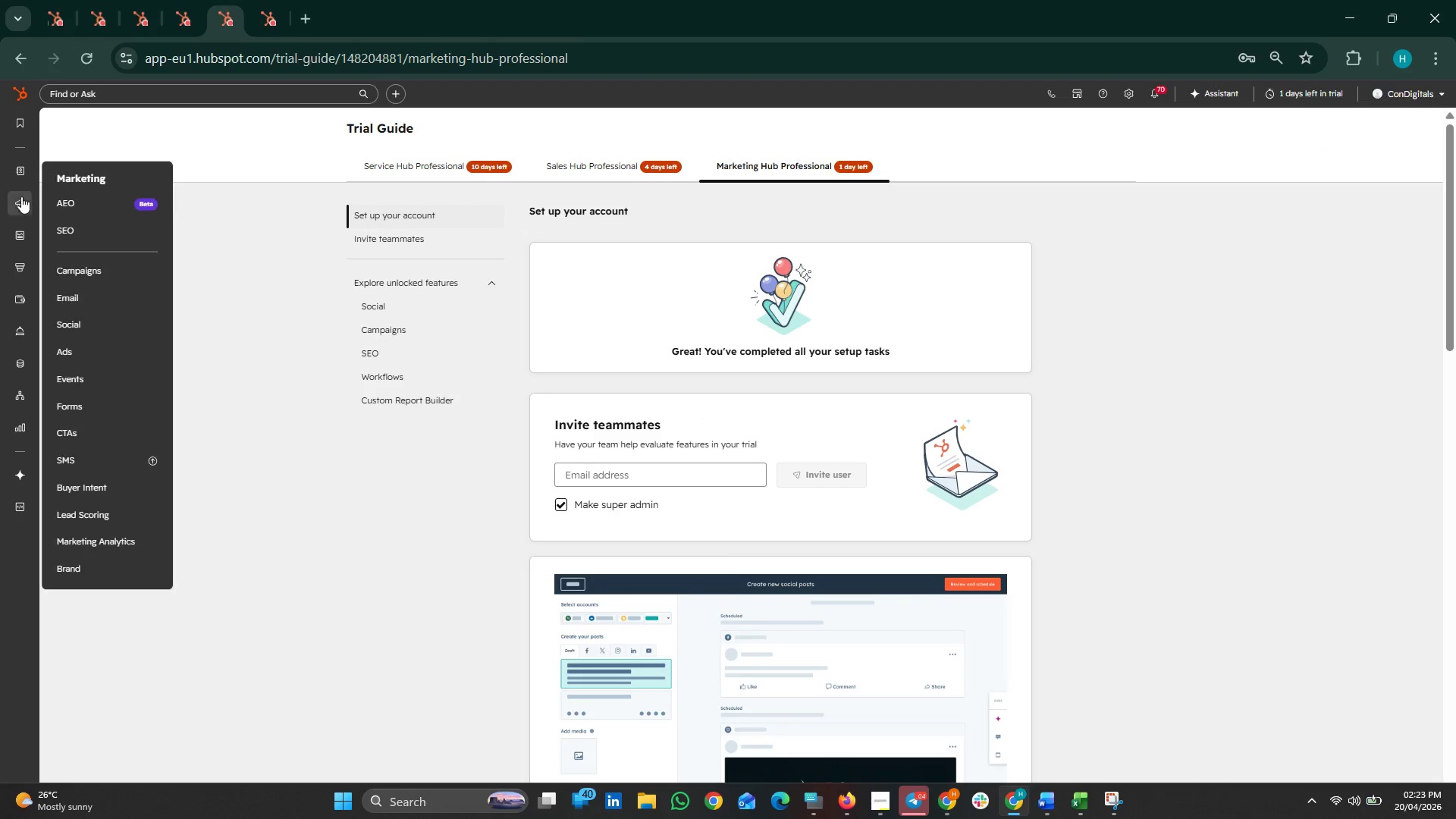 
left_click([123, 306])
 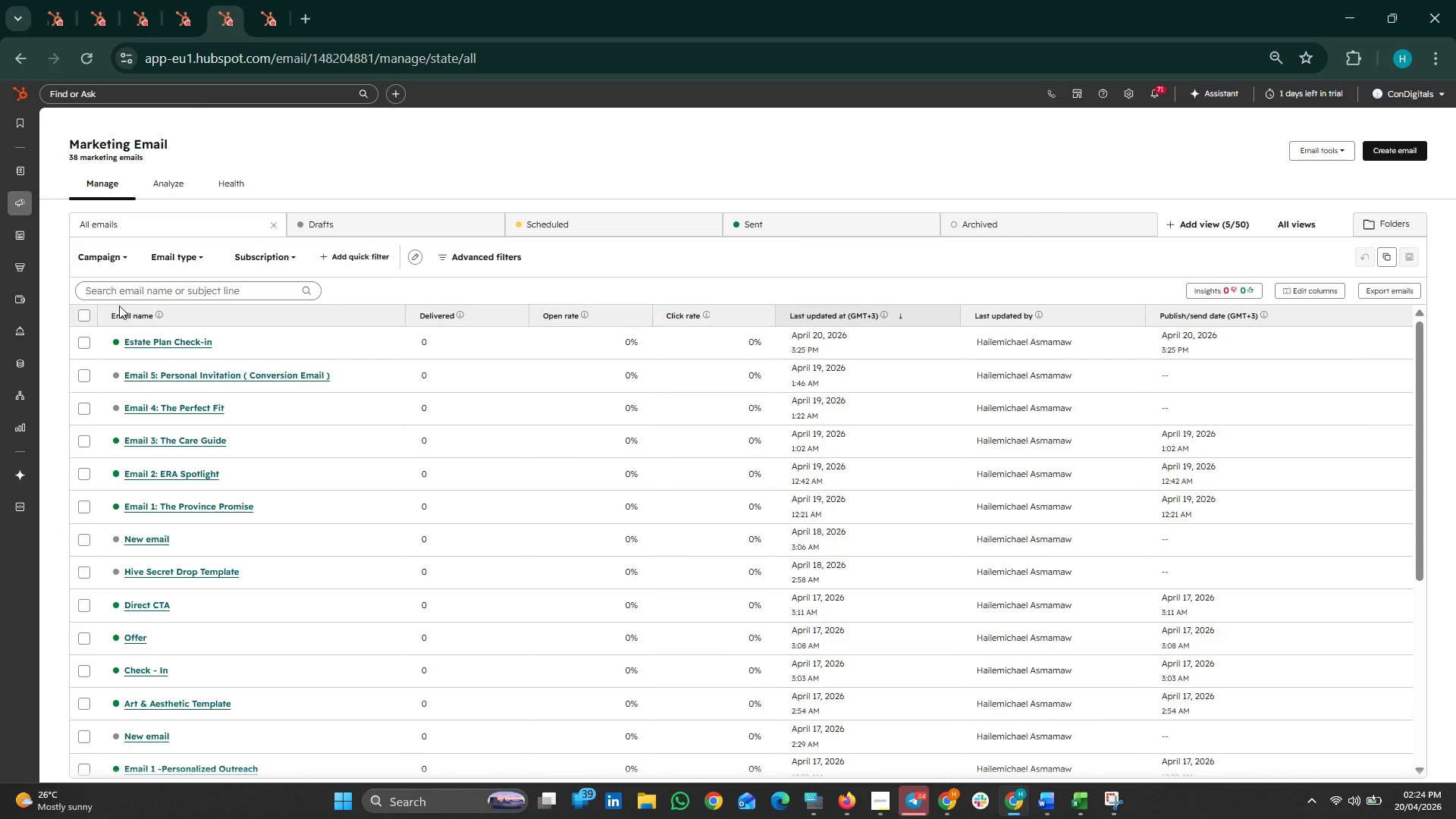 
wait(41.55)
 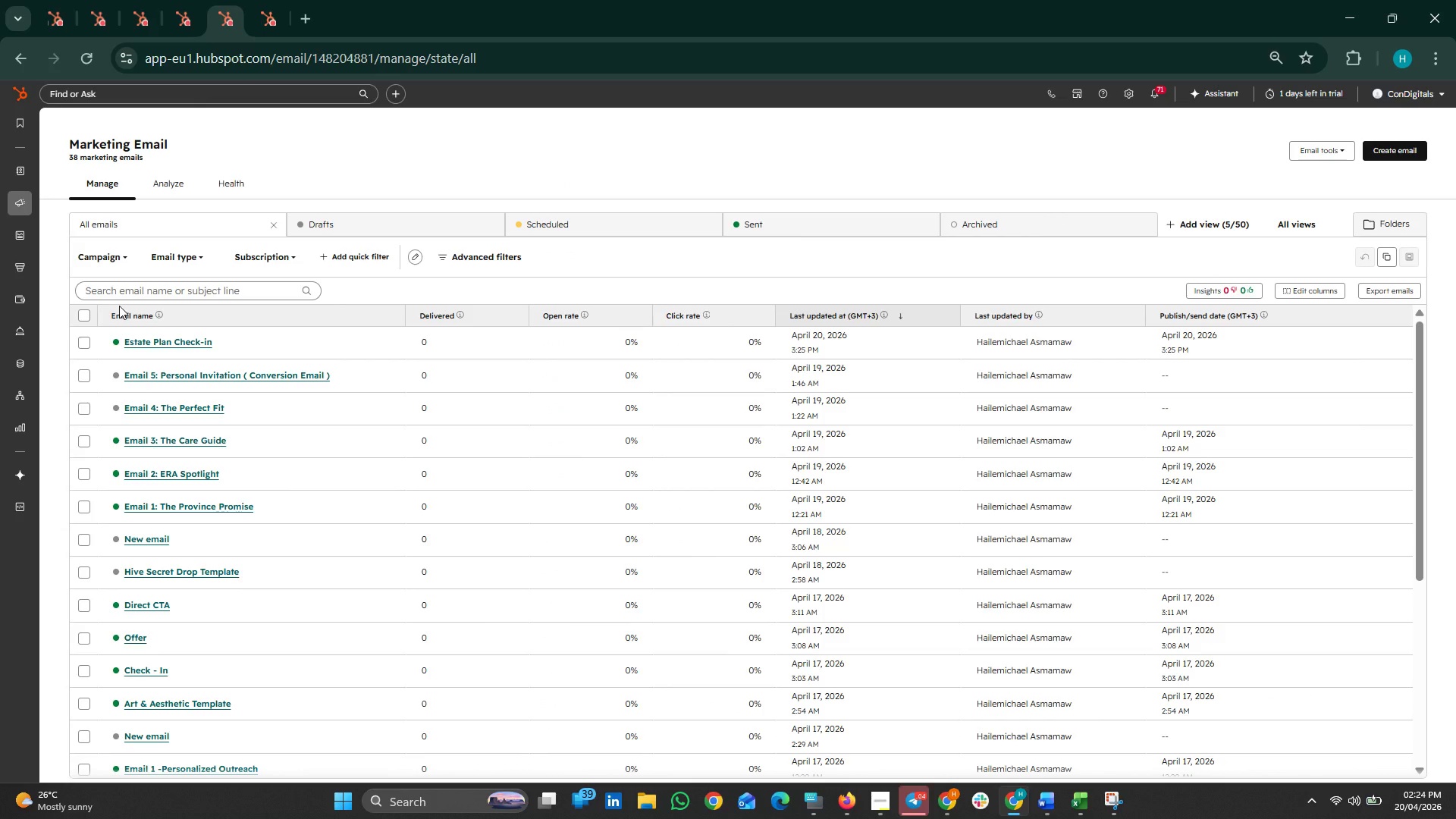 
left_click([1308, 265])
 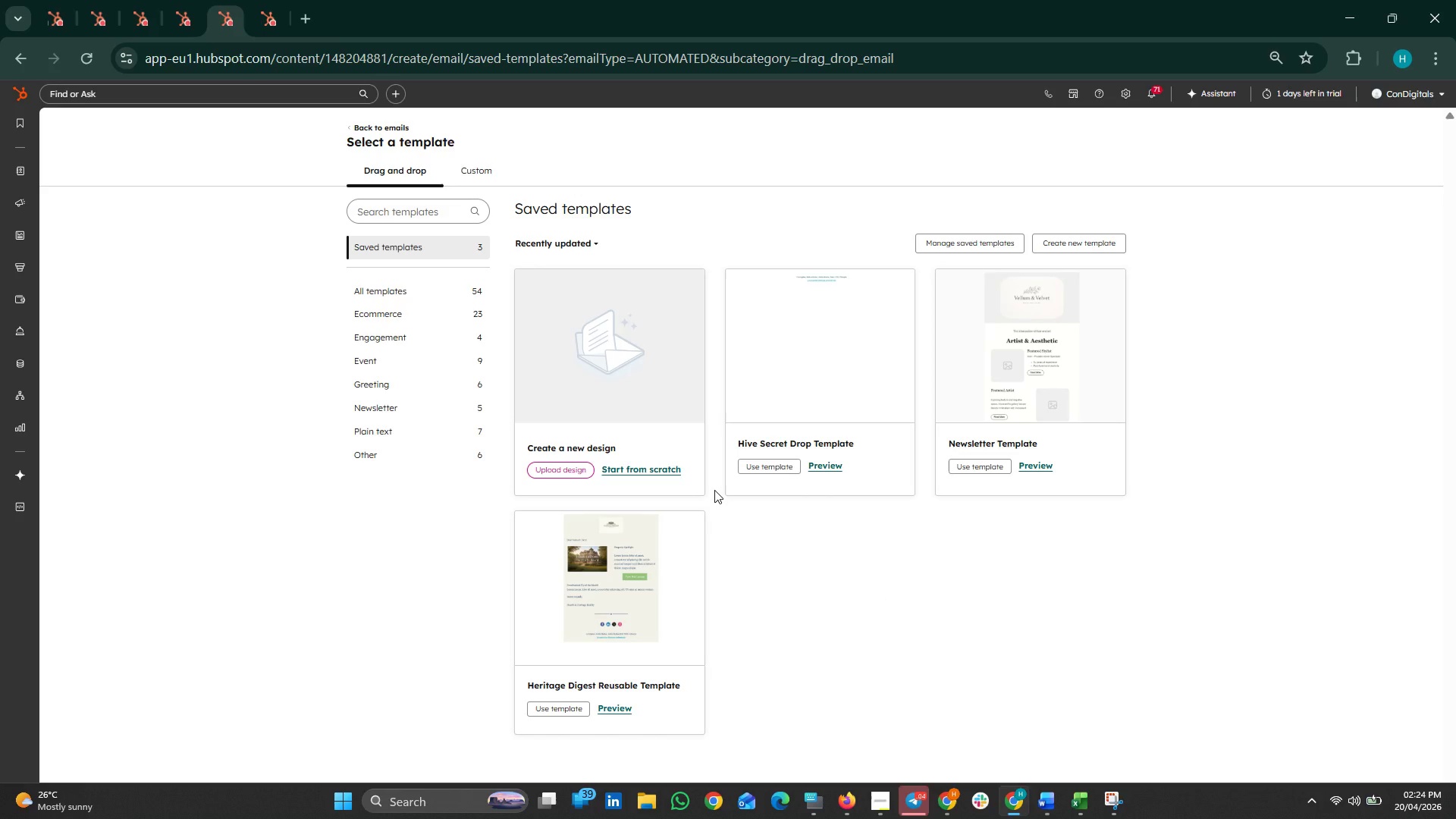 
wait(9.75)
 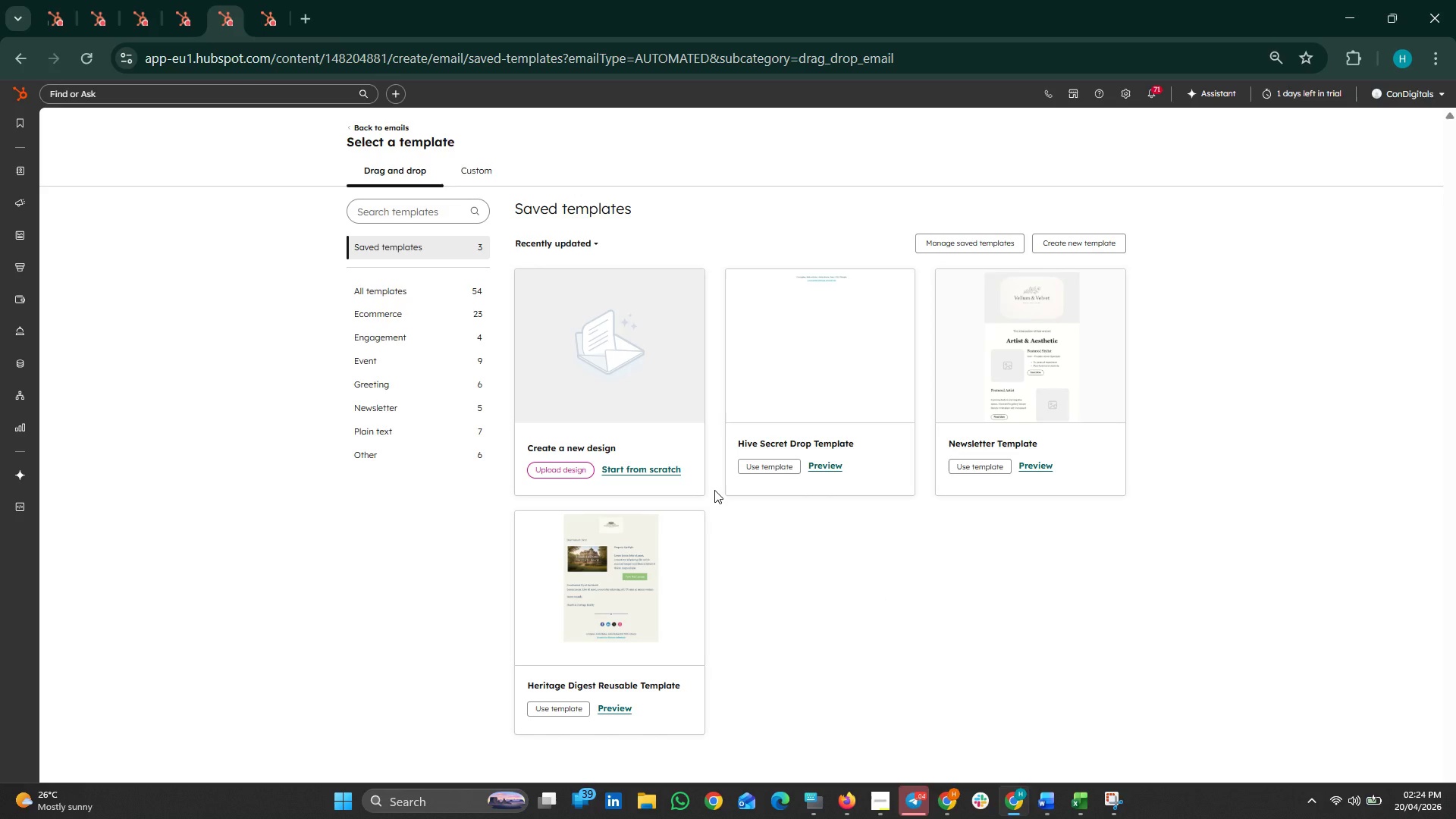 
scroll: coordinate [634, 587], scroll_direction: up, amount: 1.0
 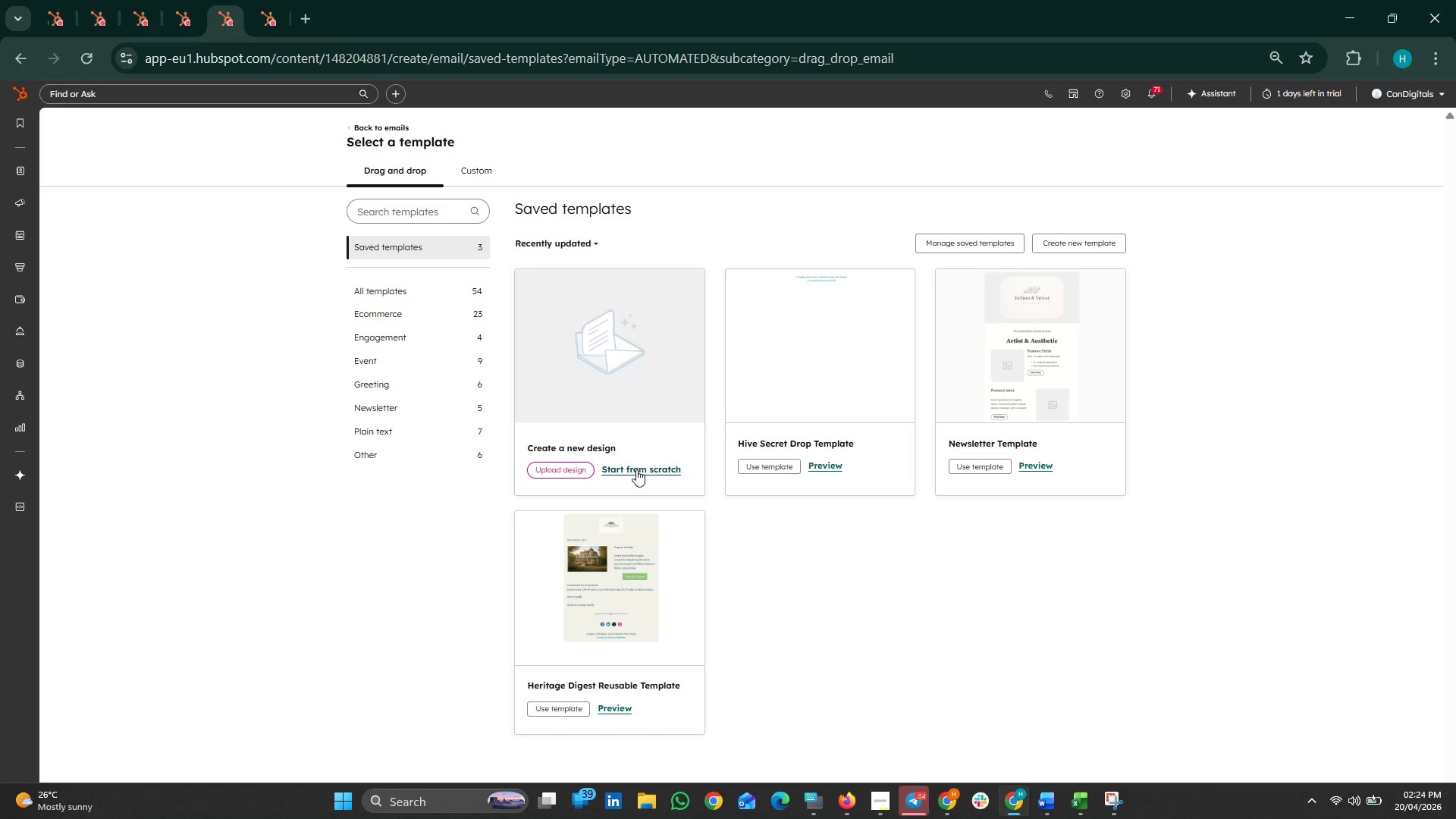 
left_click([636, 469])
 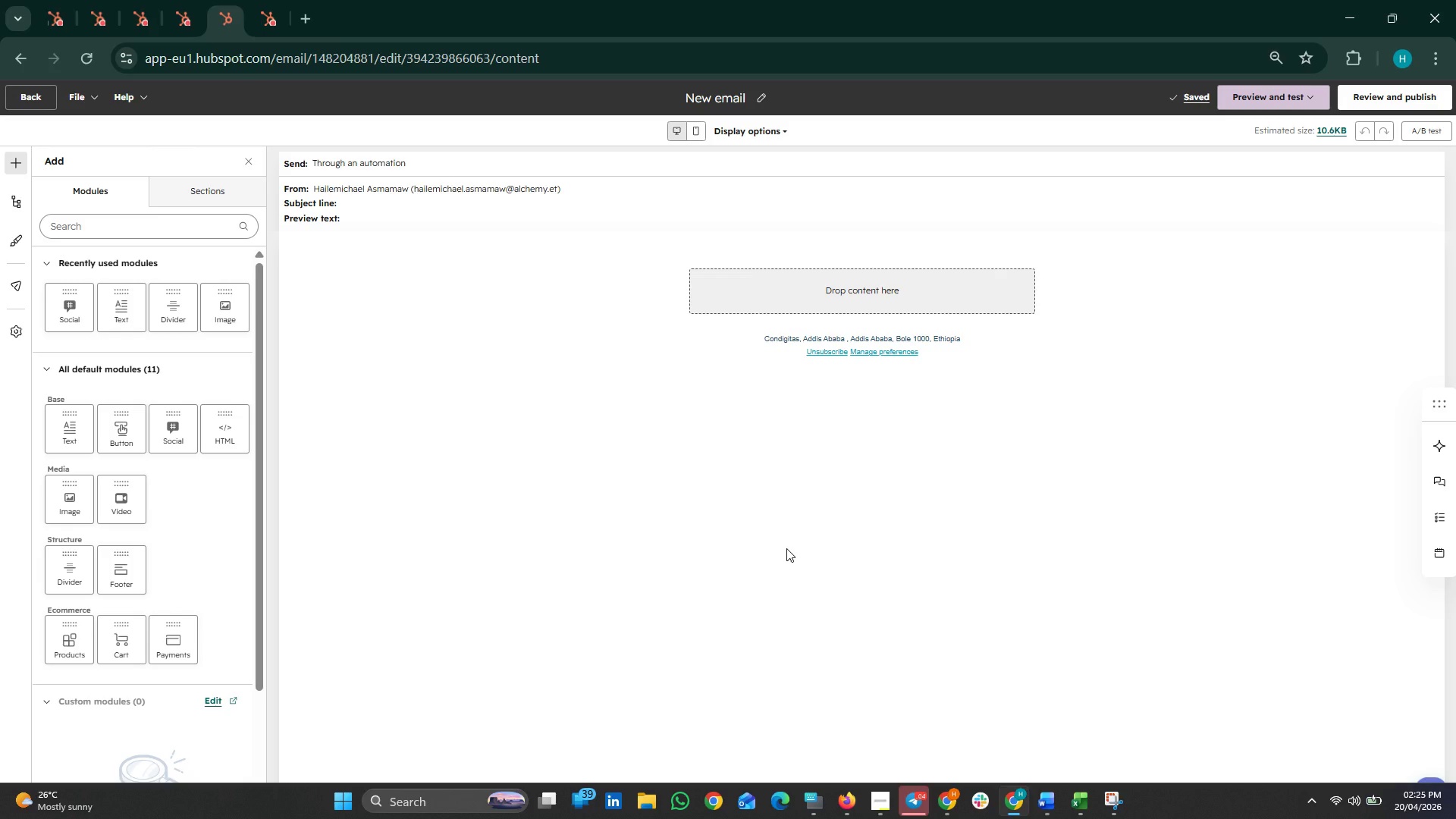 
wait(62.67)
 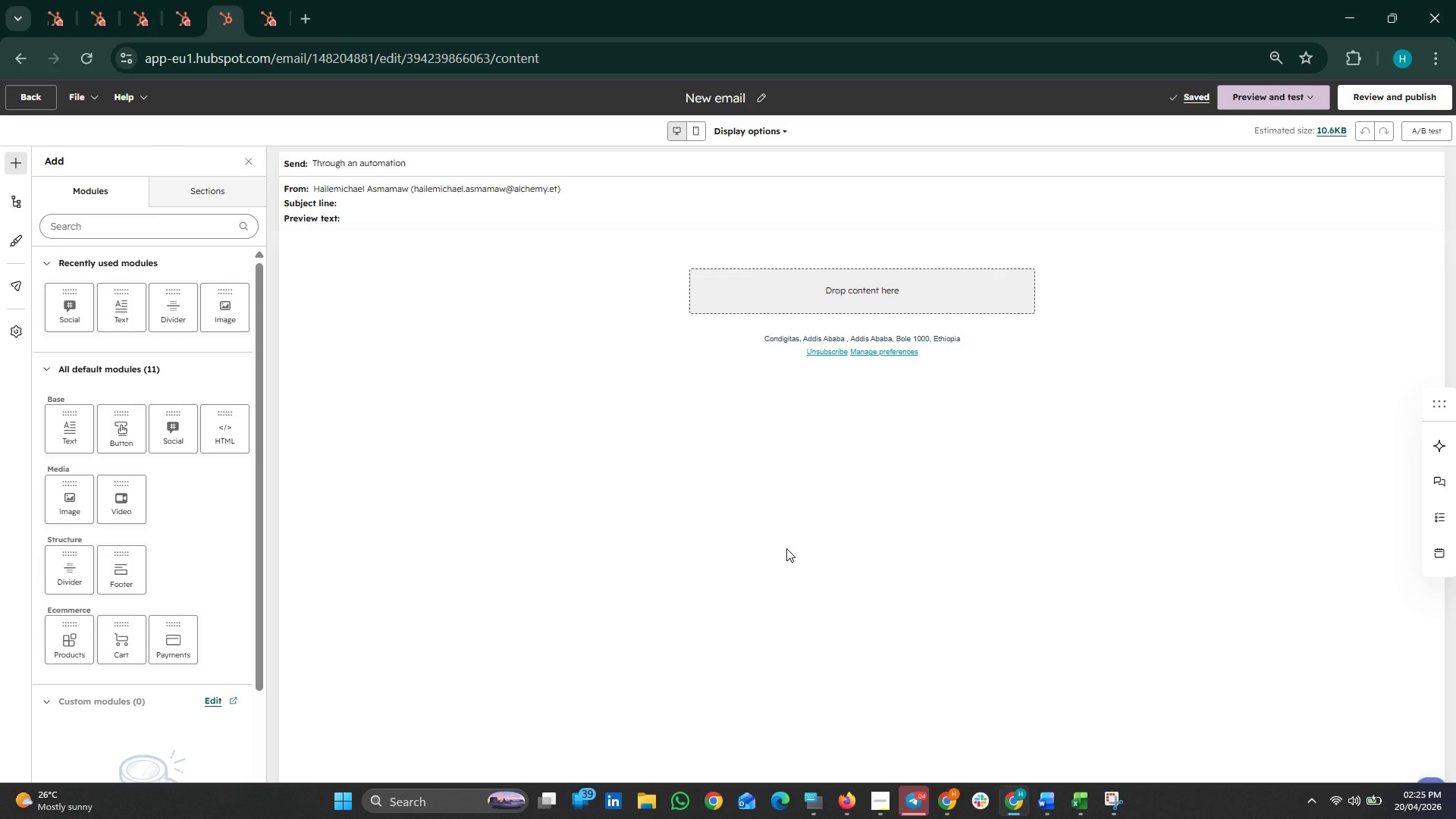 
left_click([741, 88])
 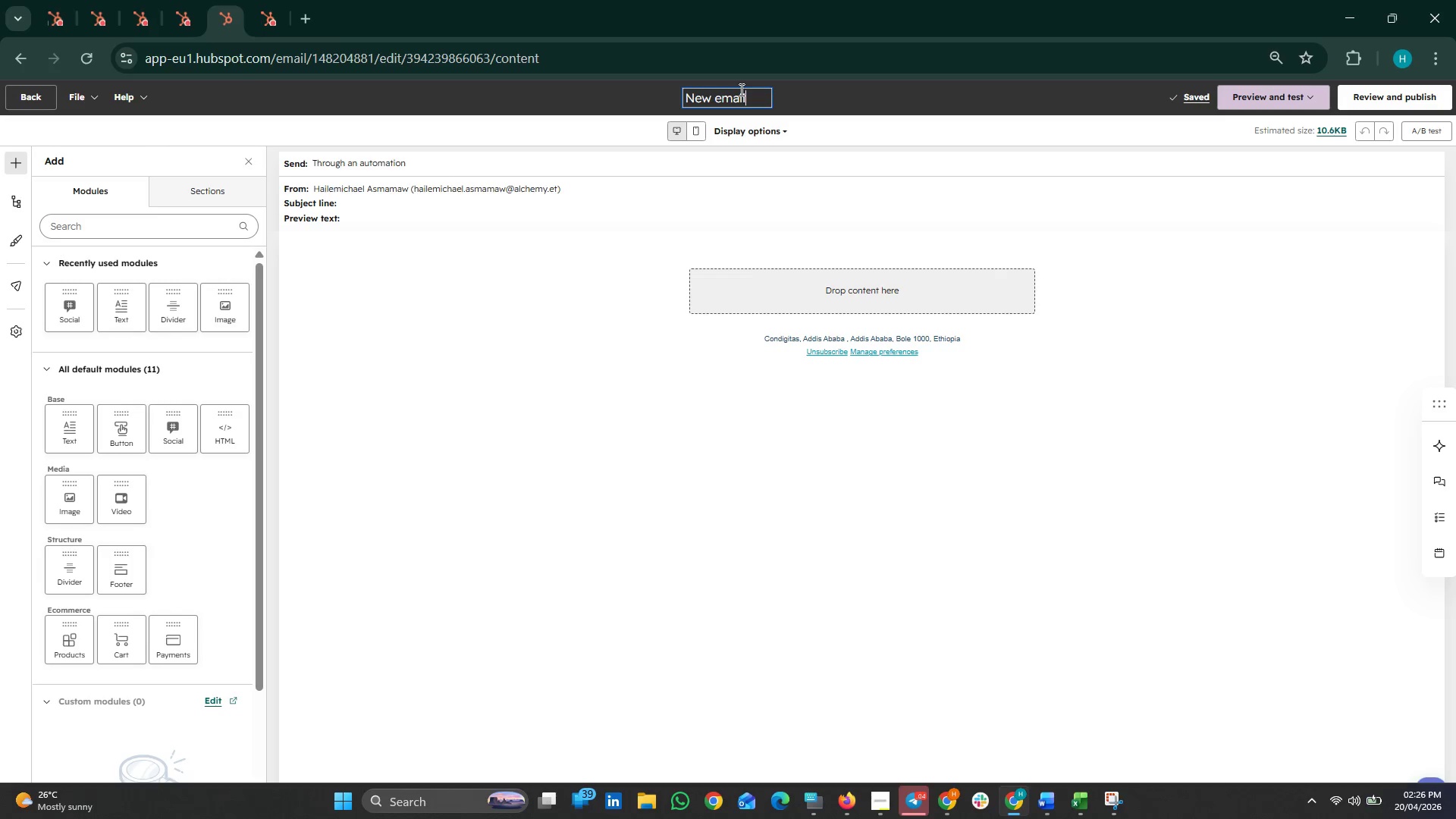 
wait(57.97)
 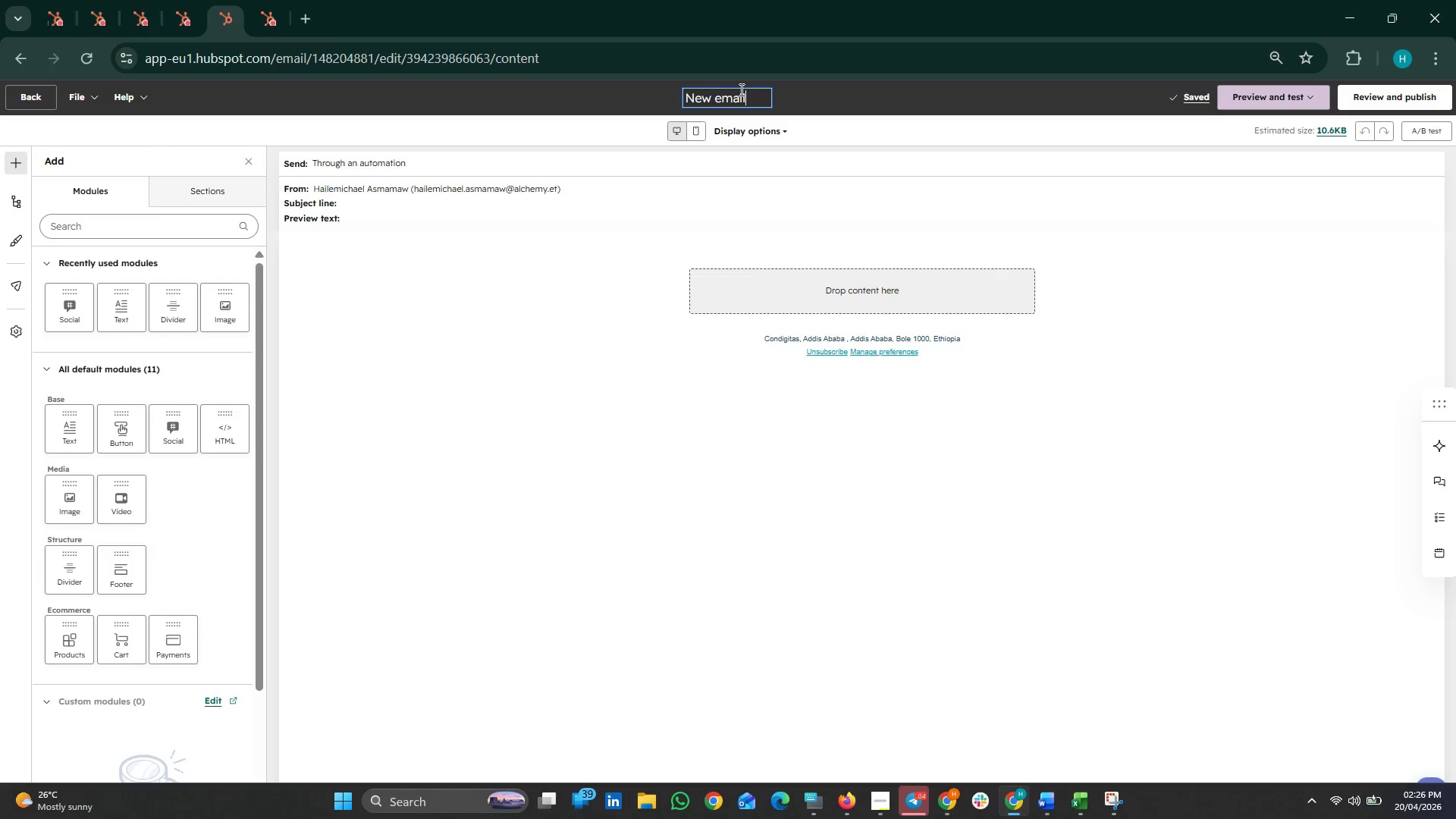 
double_click([738, 93])
 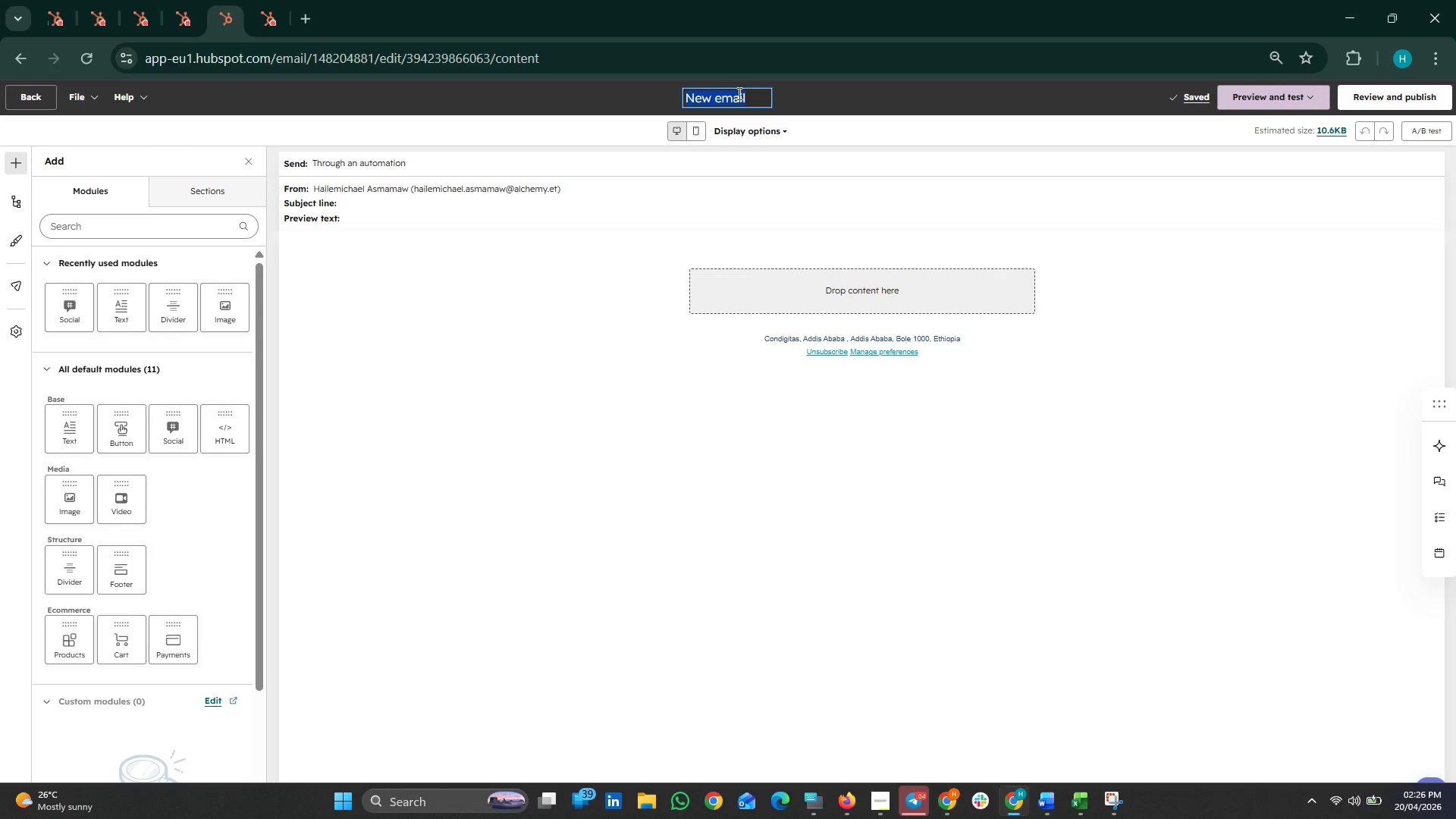 
triple_click([738, 93])
 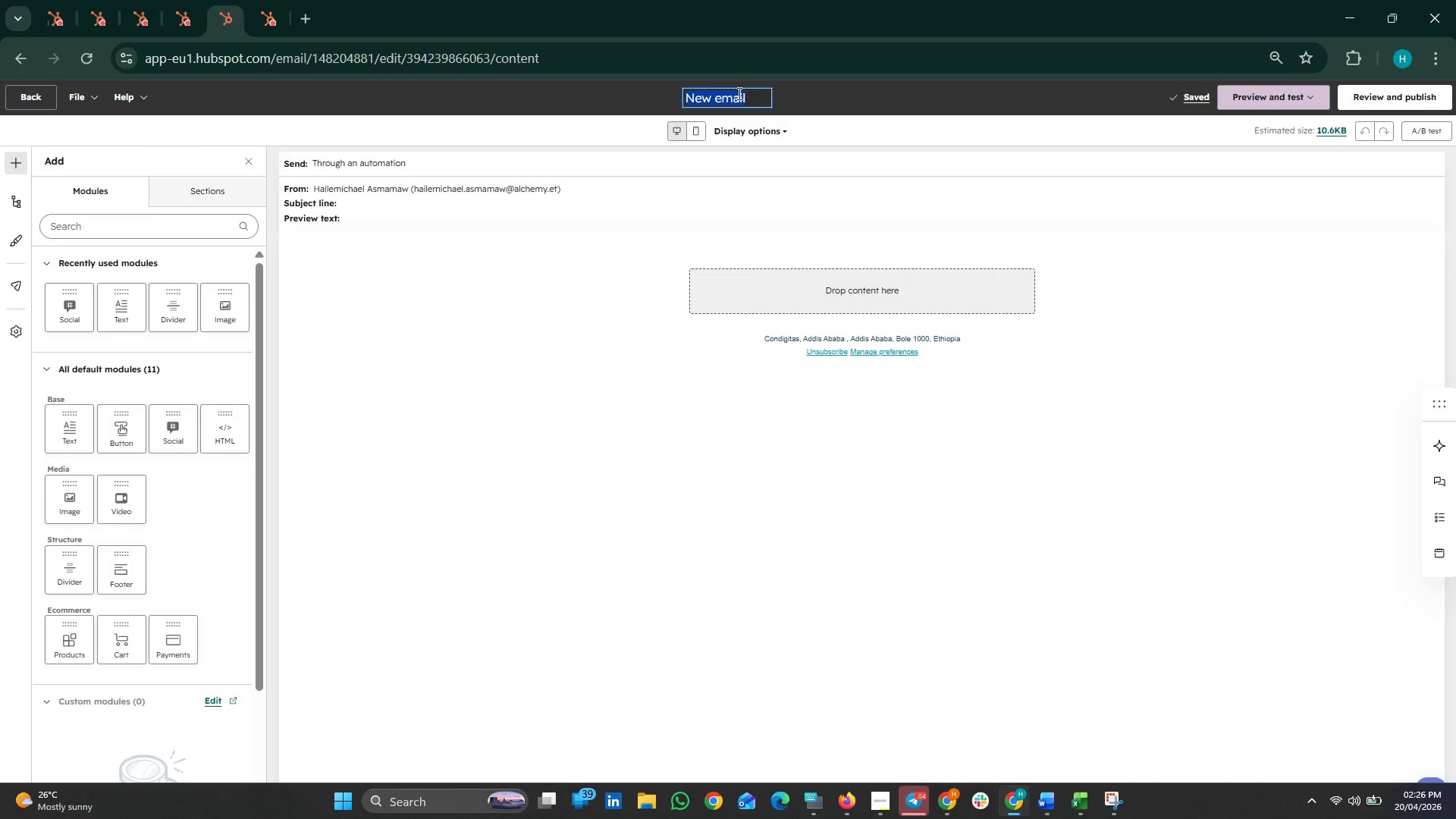 
key(Backspace)
type(Estate )
 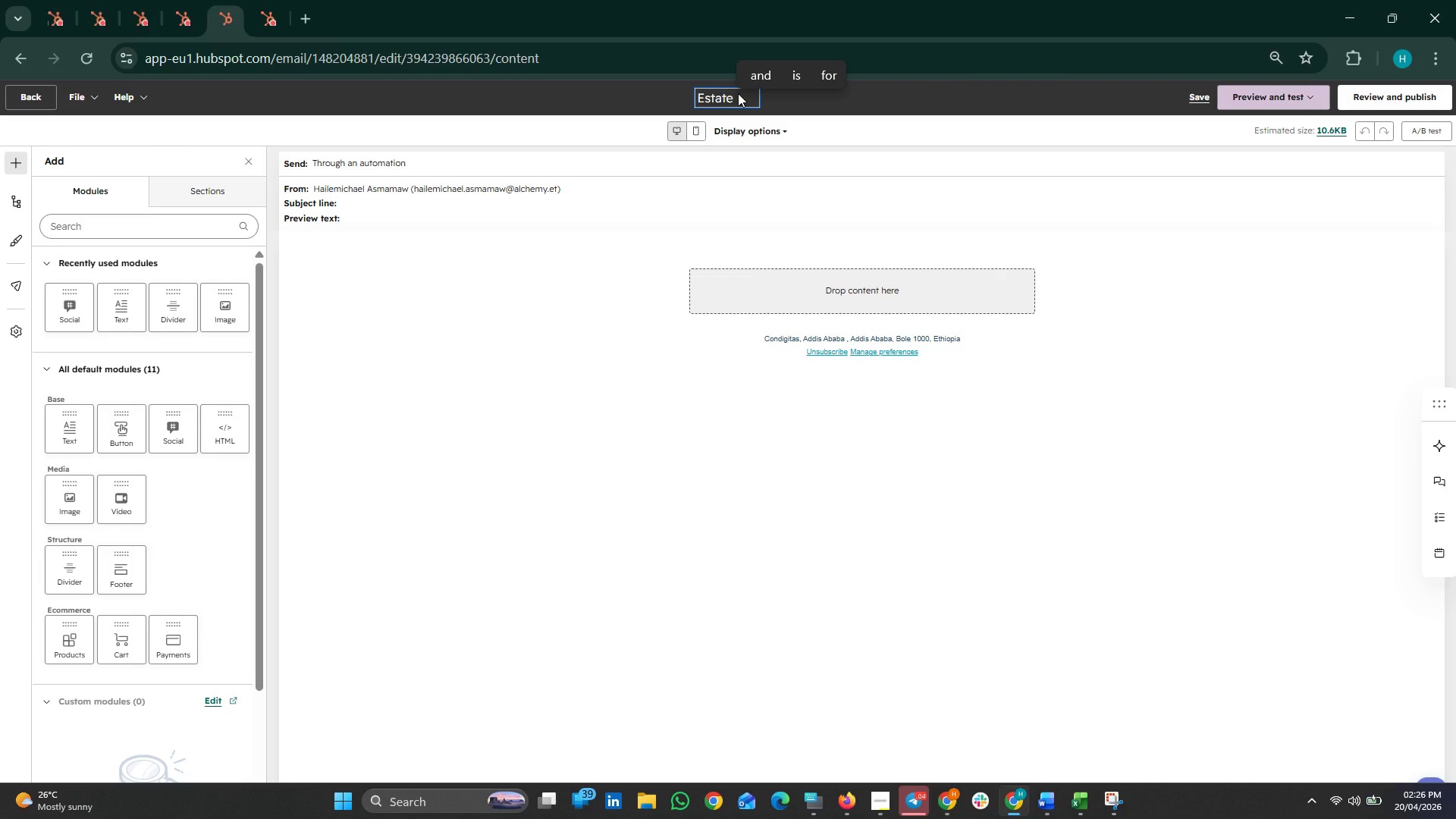 
wait(5.53)
 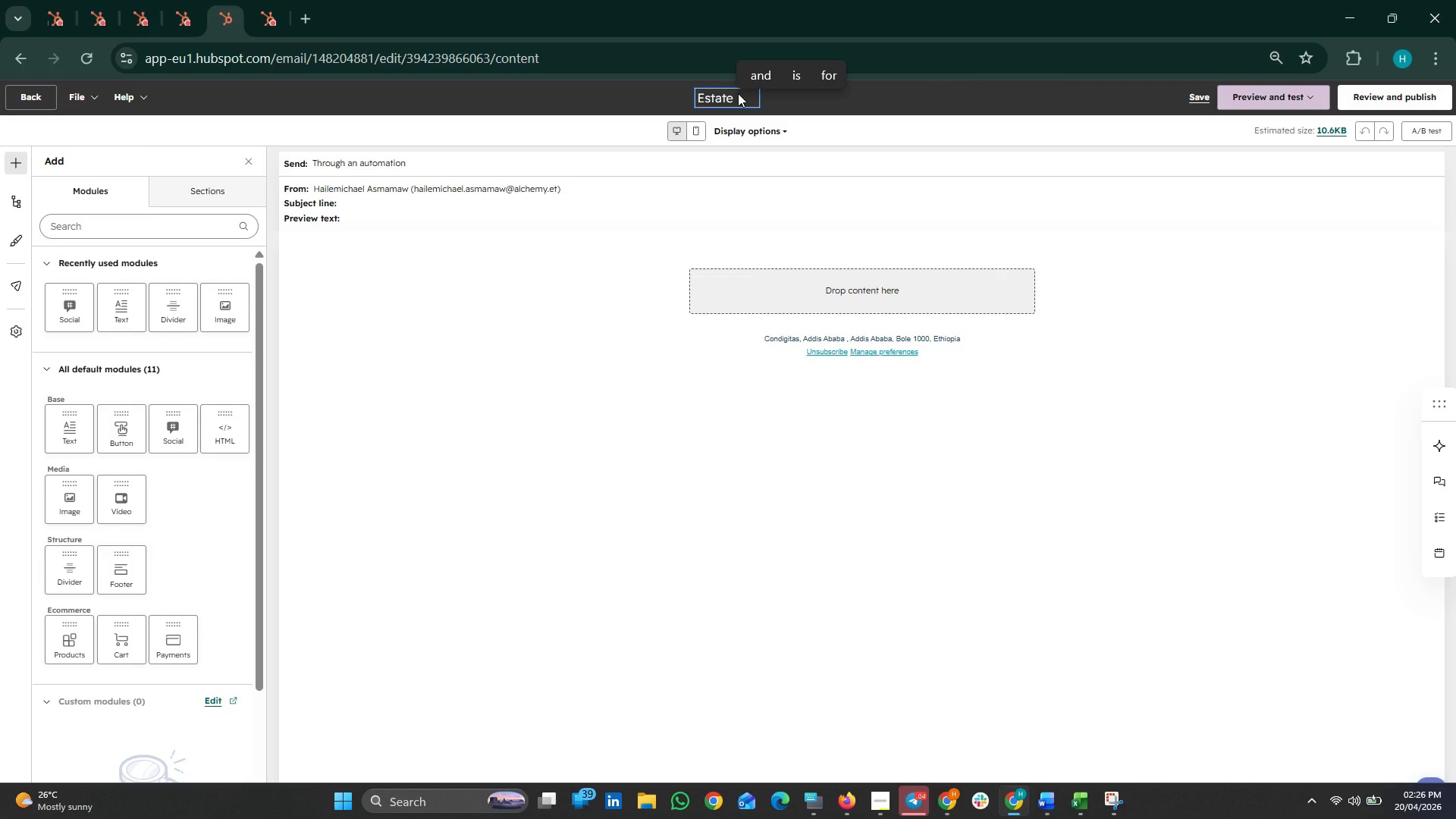 
type(PlanRisk Reminder)
 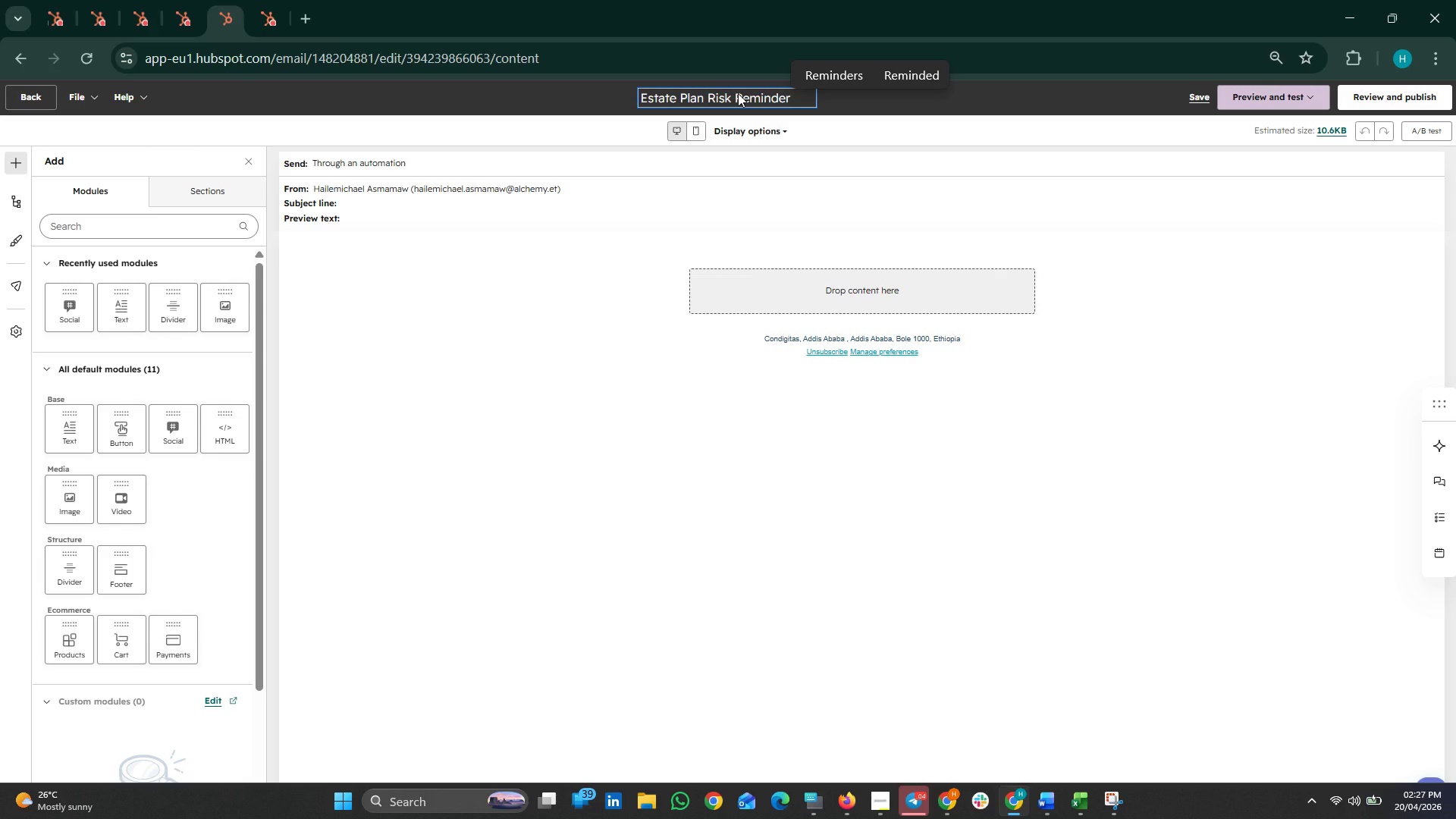 
wait(5.2)
 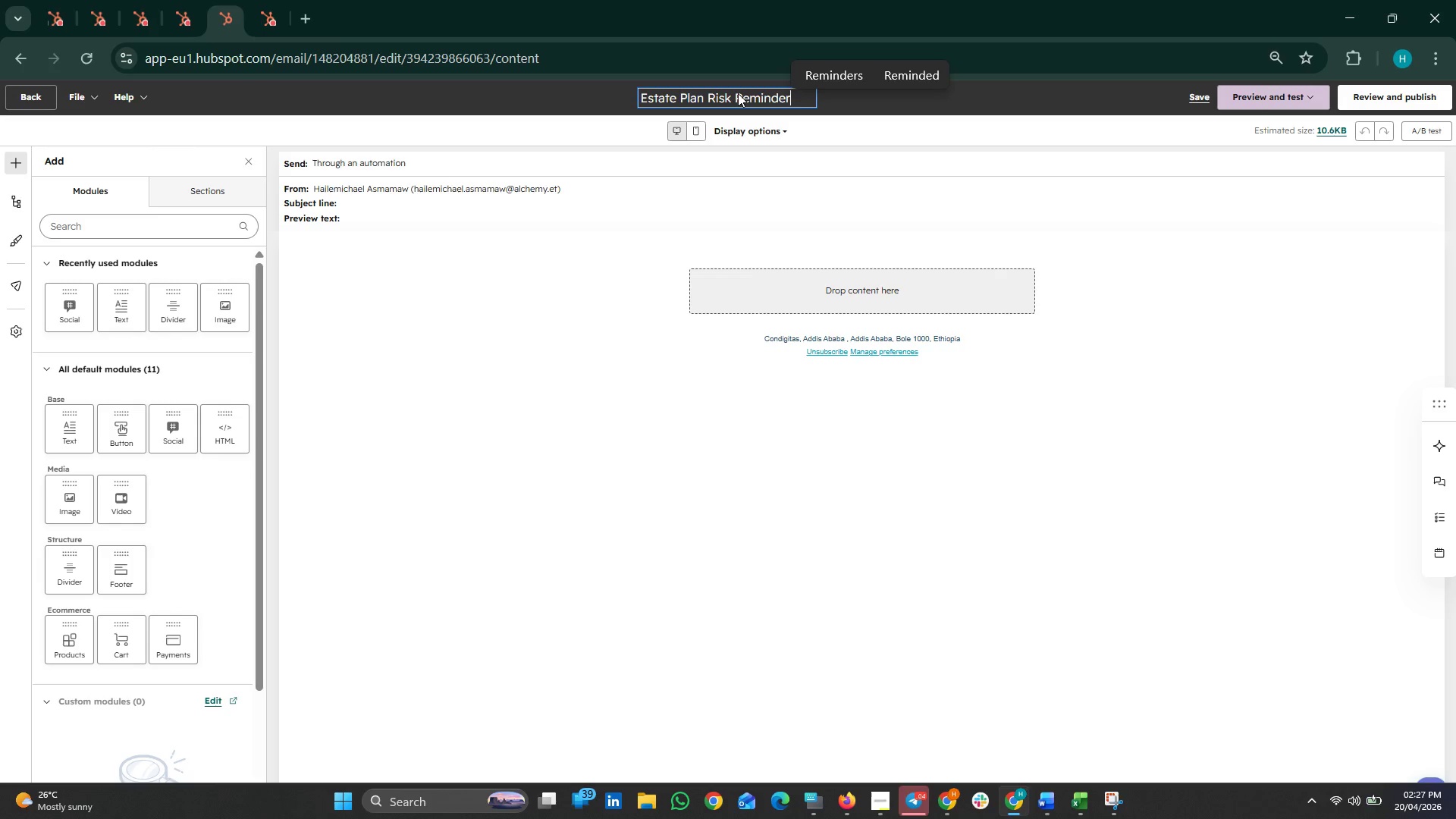 
left_click([818, 190])
 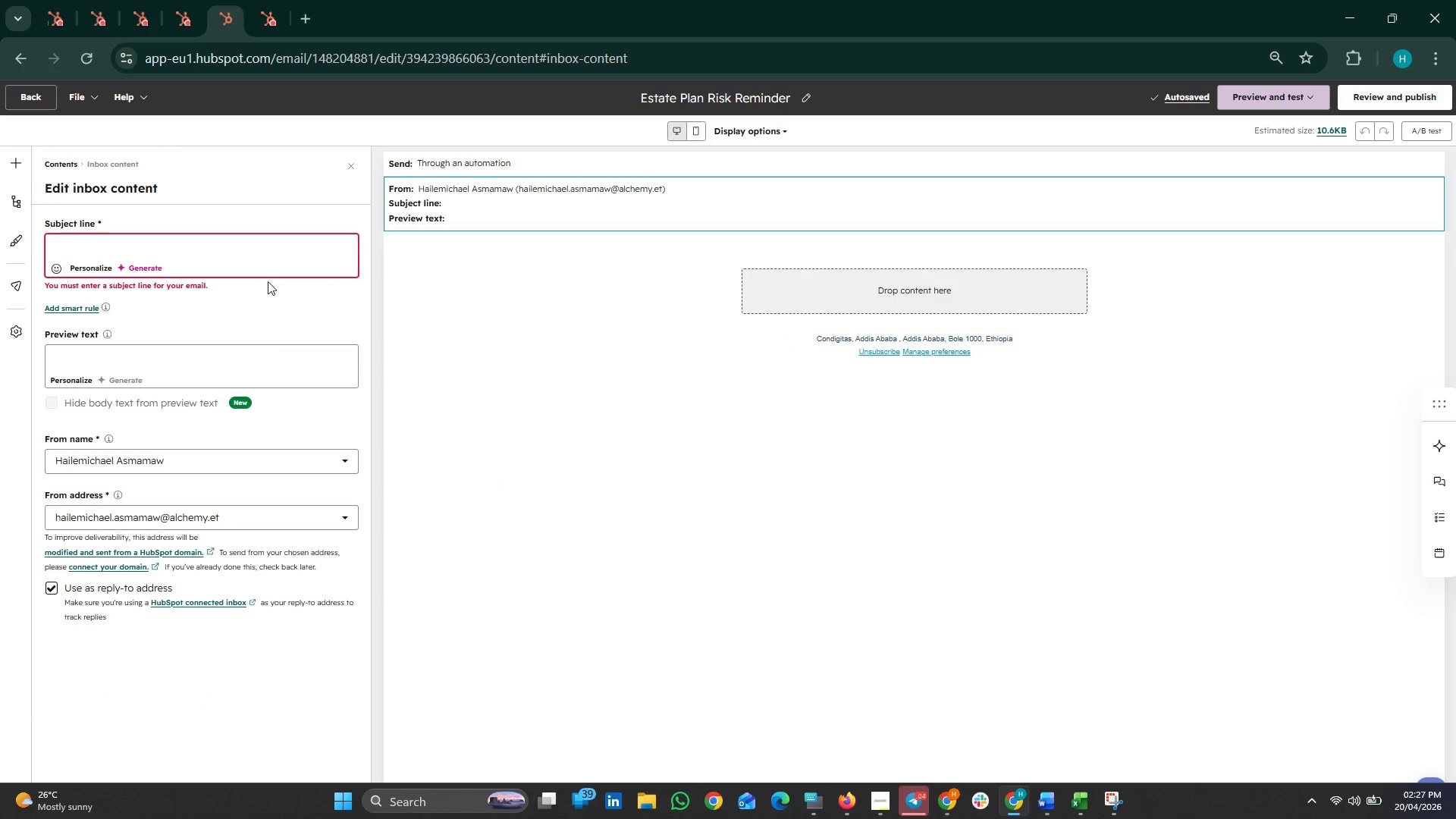 
left_click([248, 238])
 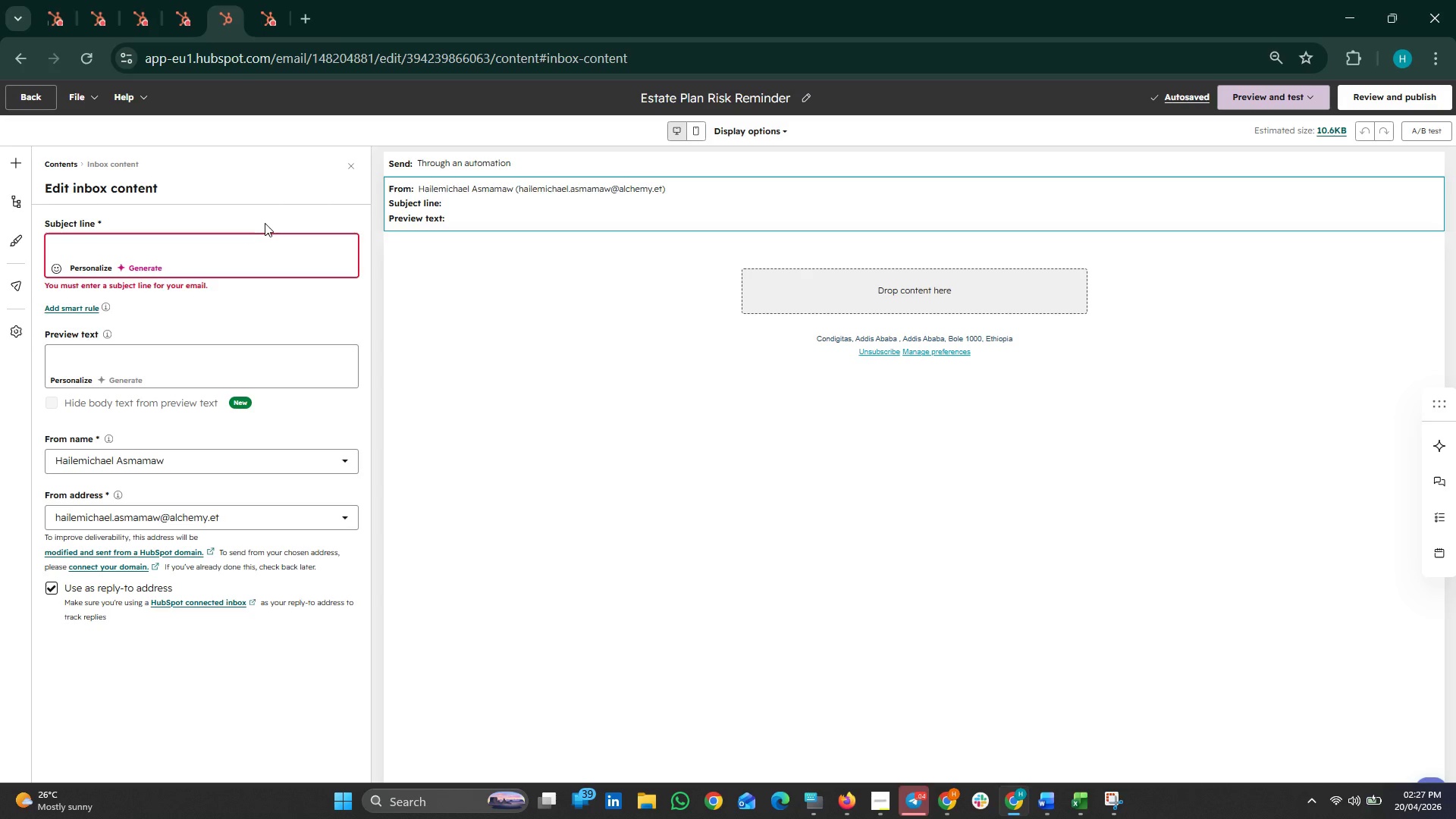 
type(Oudated )
key(Backspace)
key(Backspace)
key(Backspace)
key(Backspace)
key(Backspace)
key(Backspace)
type(tdated )
 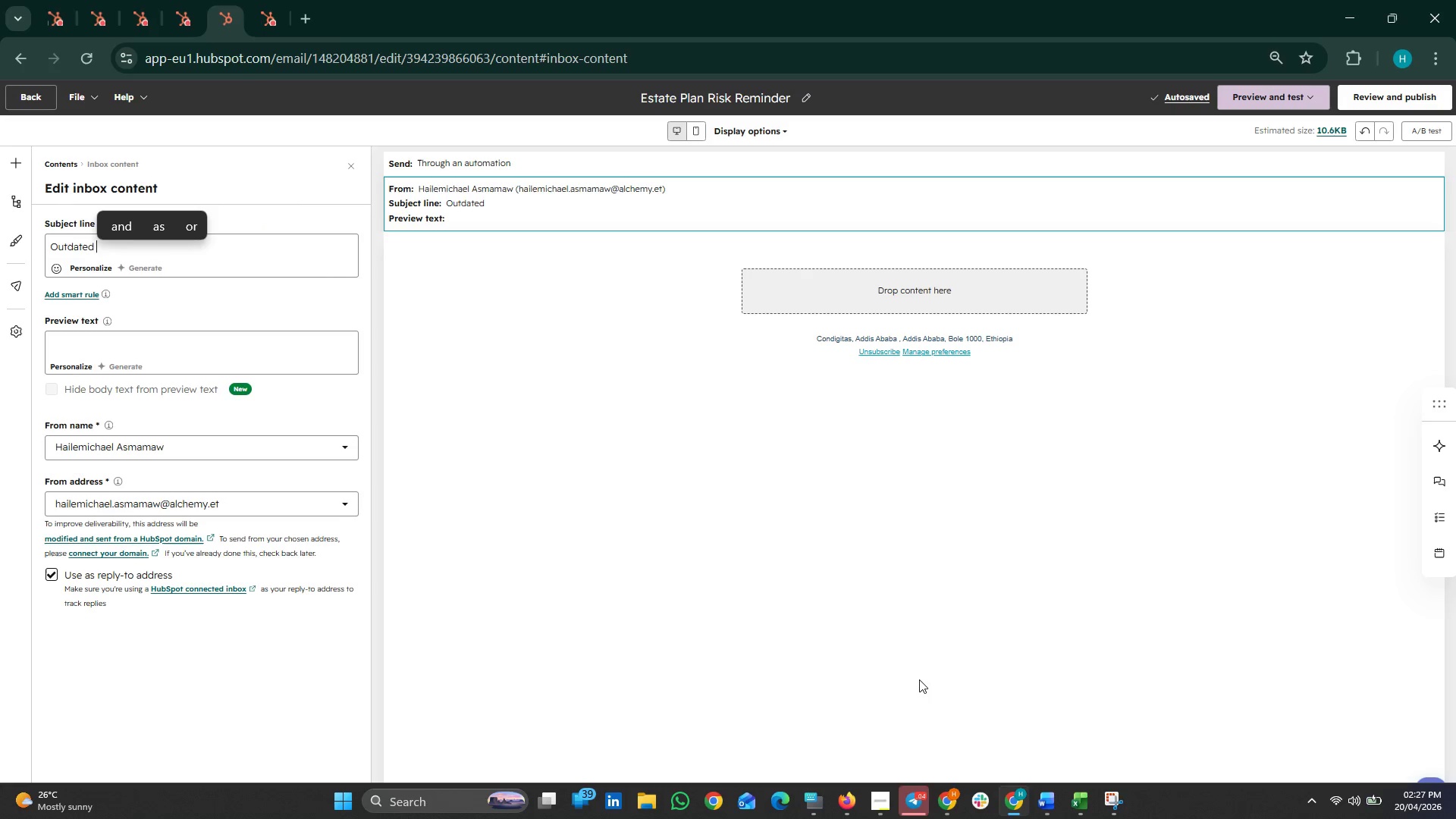 
left_click([916, 791])
 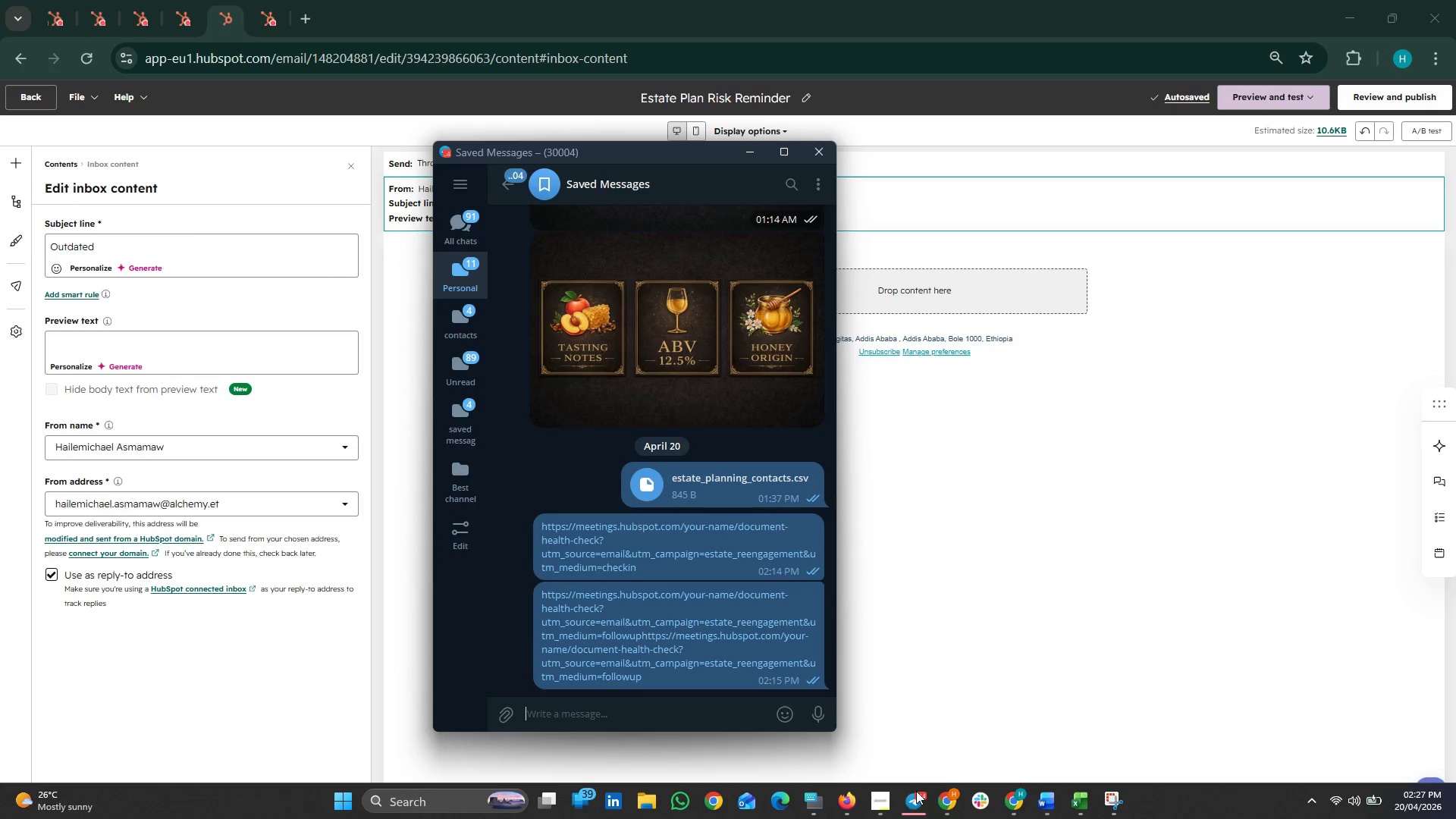 
left_click([916, 791])
 